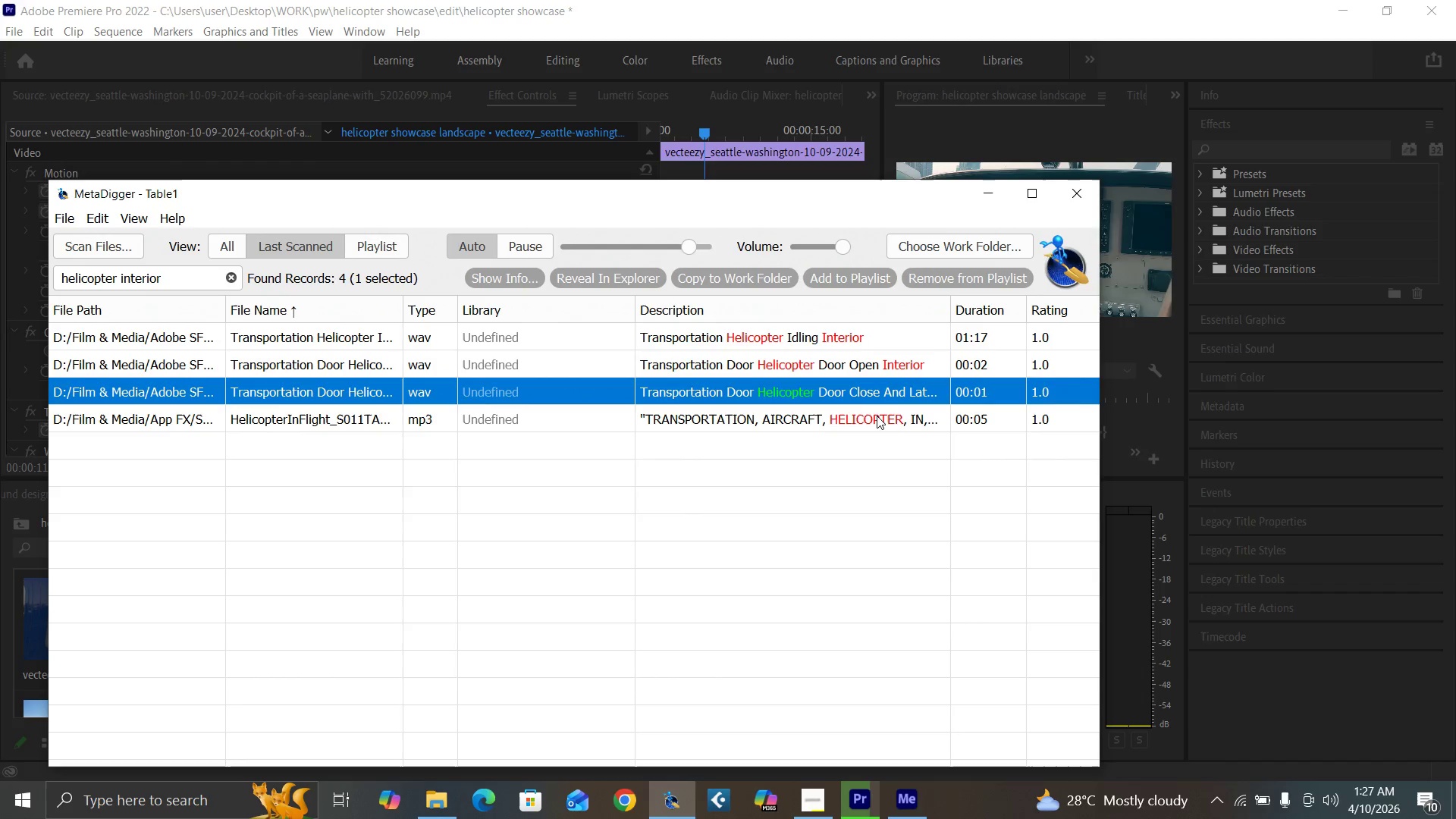 
left_click([877, 416])
 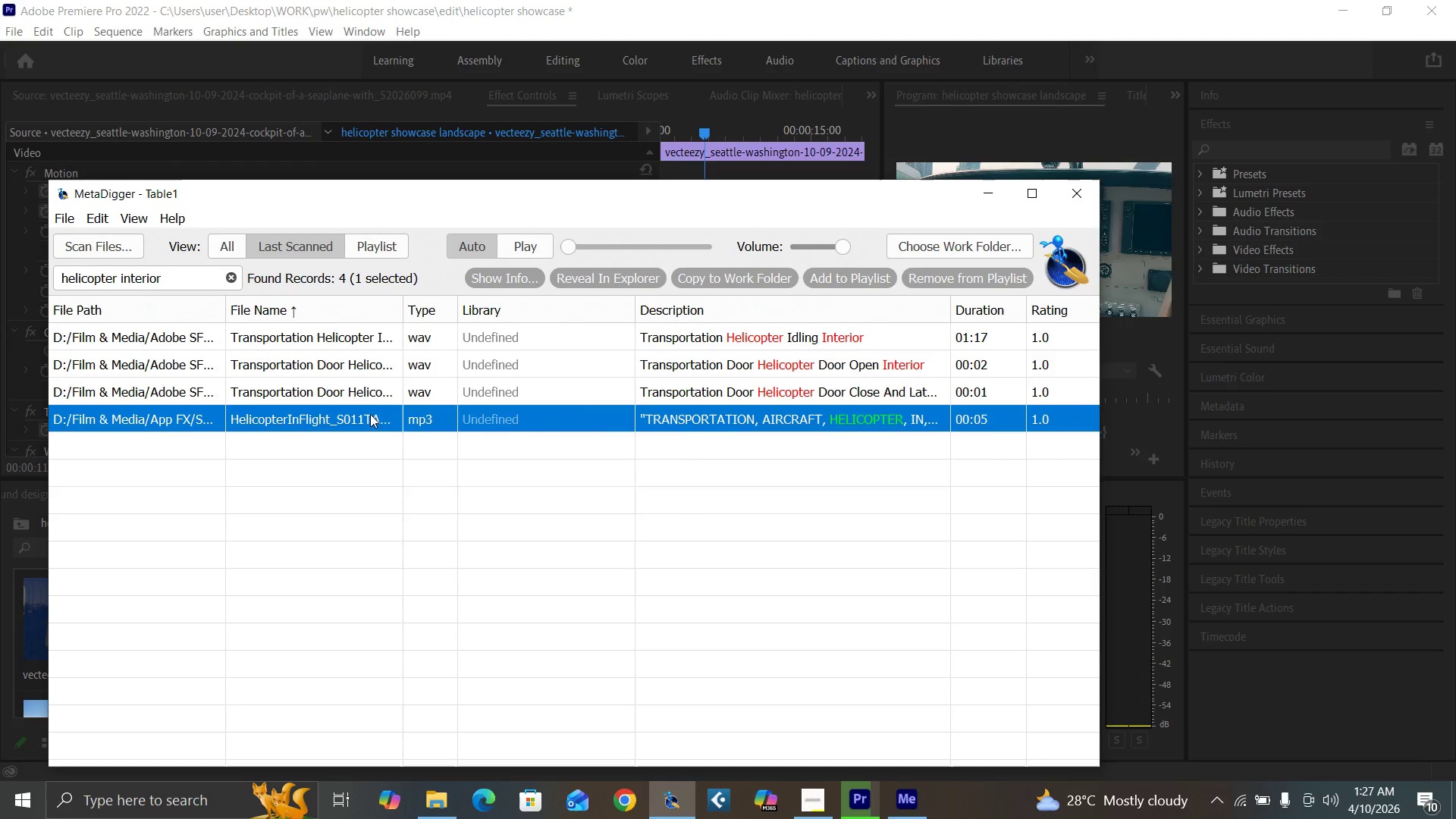 
wait(7.52)
 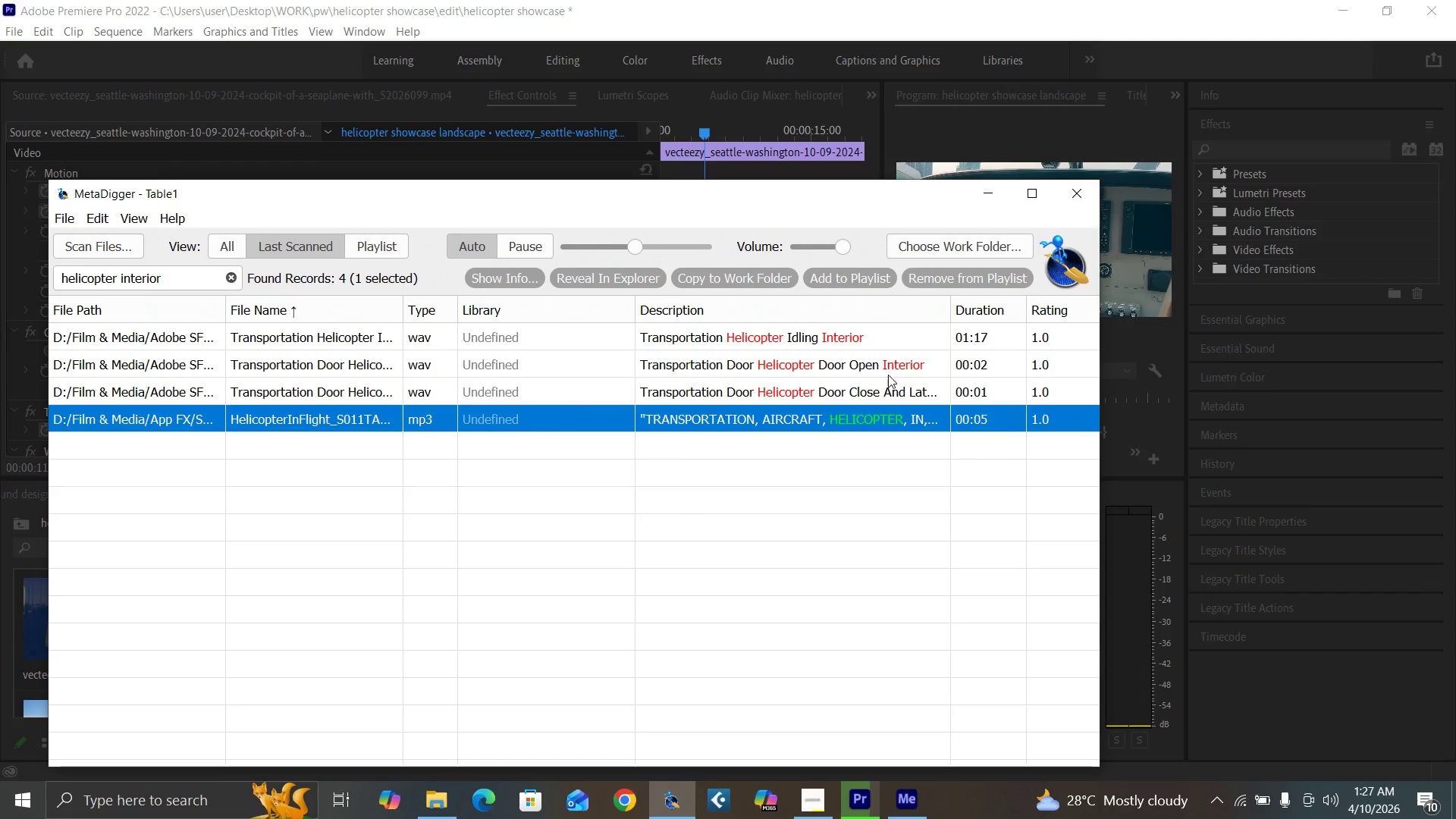 
left_click([987, 195])
 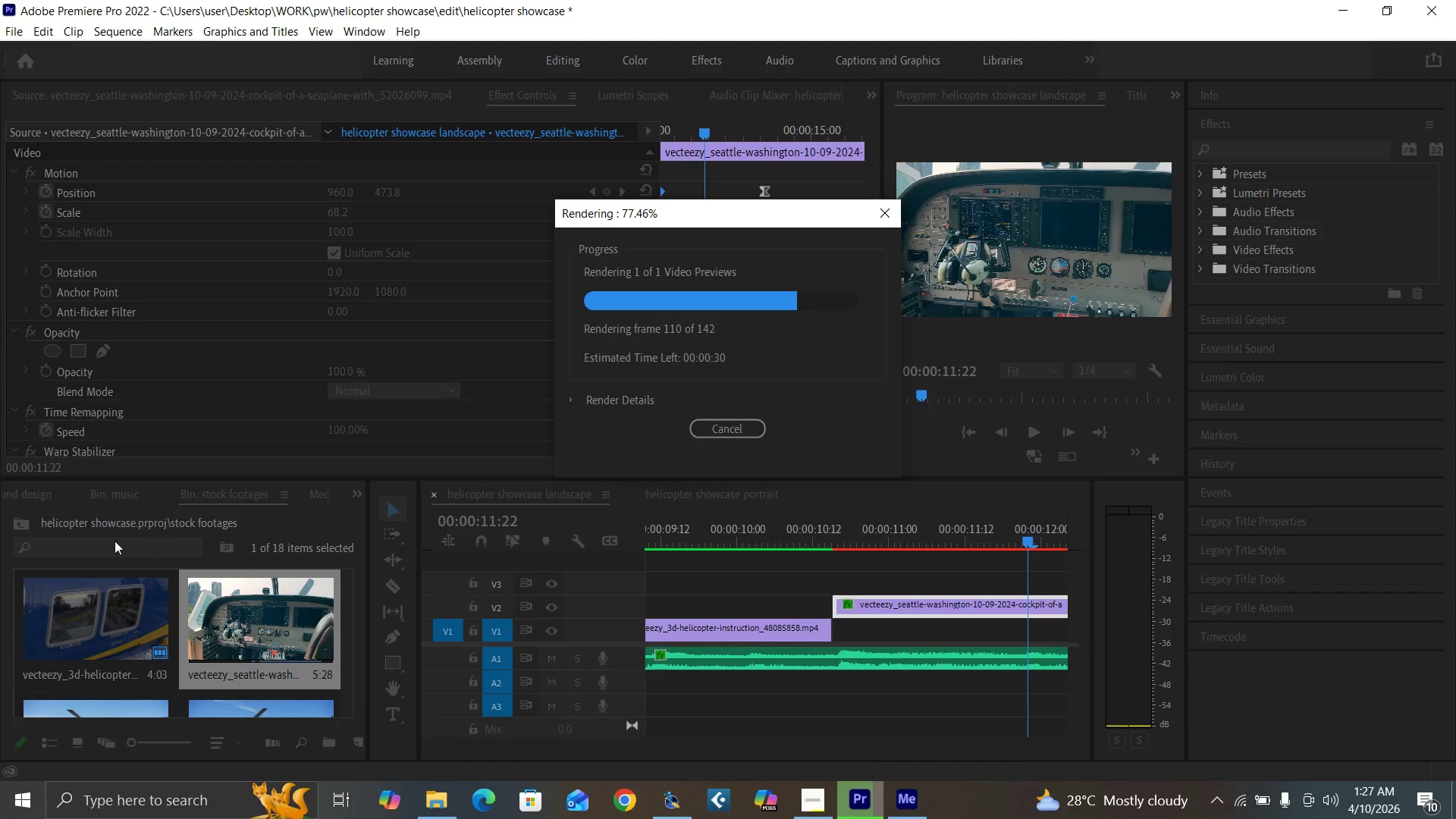 
left_click([14, 524])
 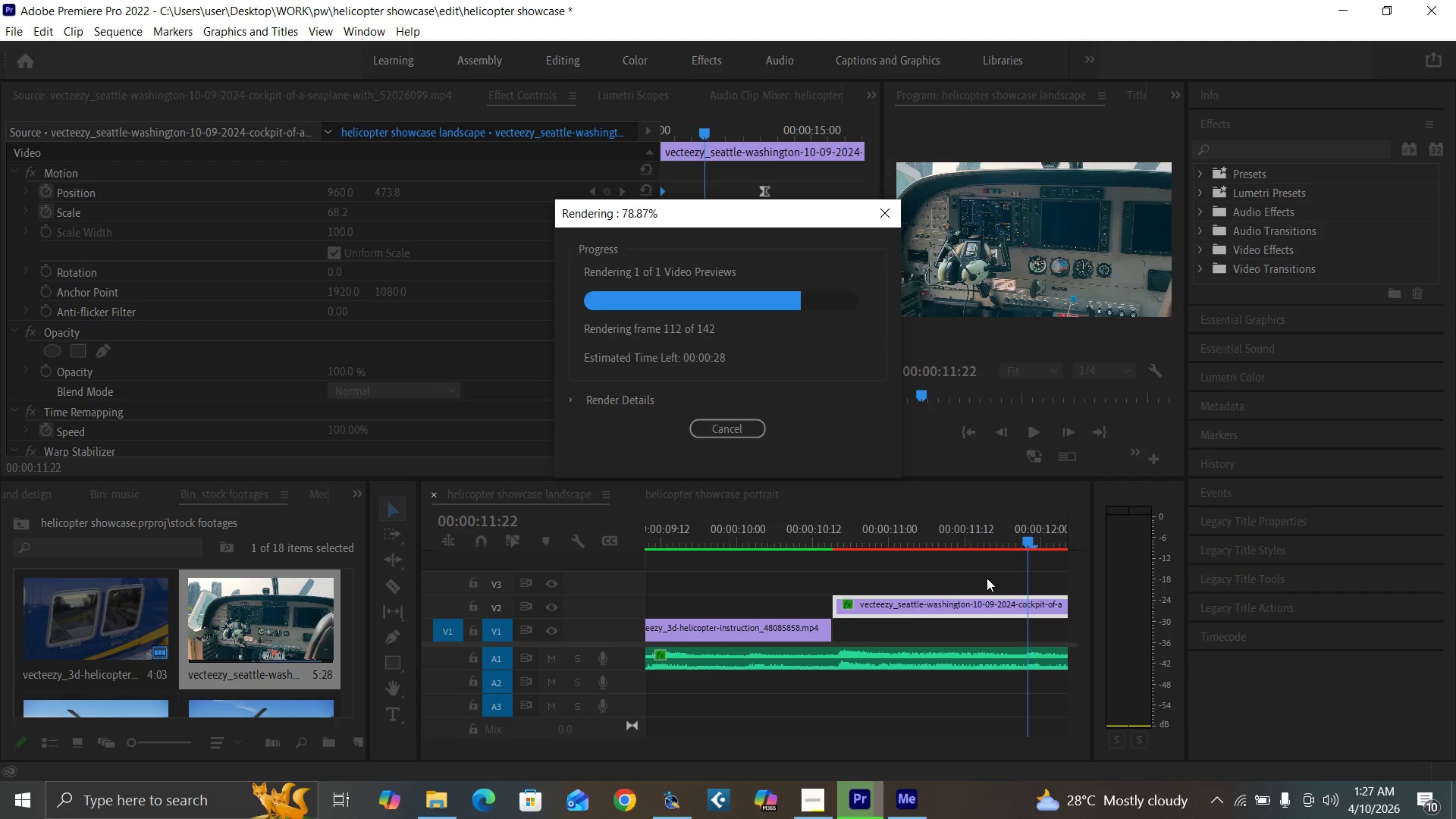 
wait(12.72)
 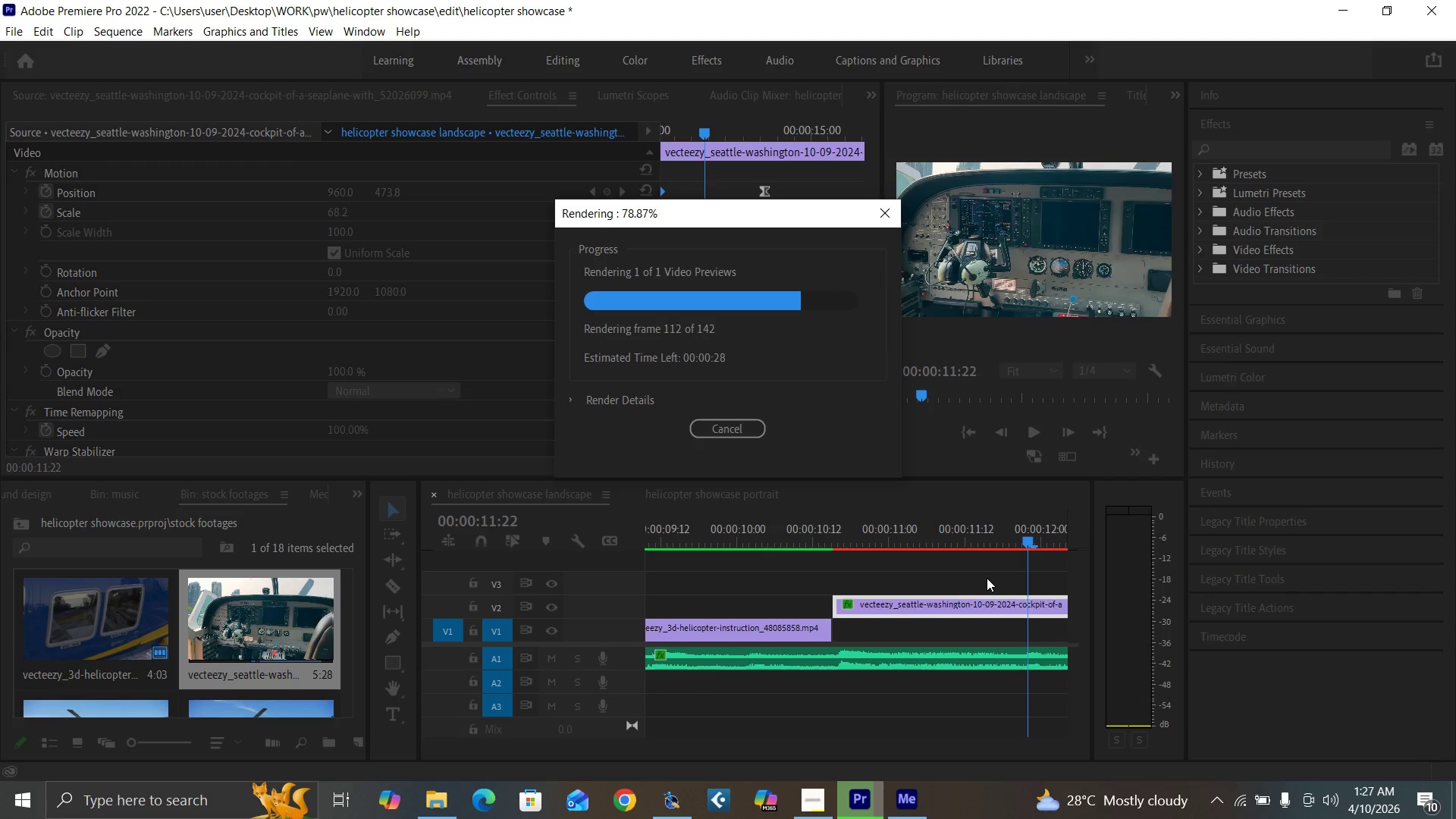 
left_click([845, 513])
 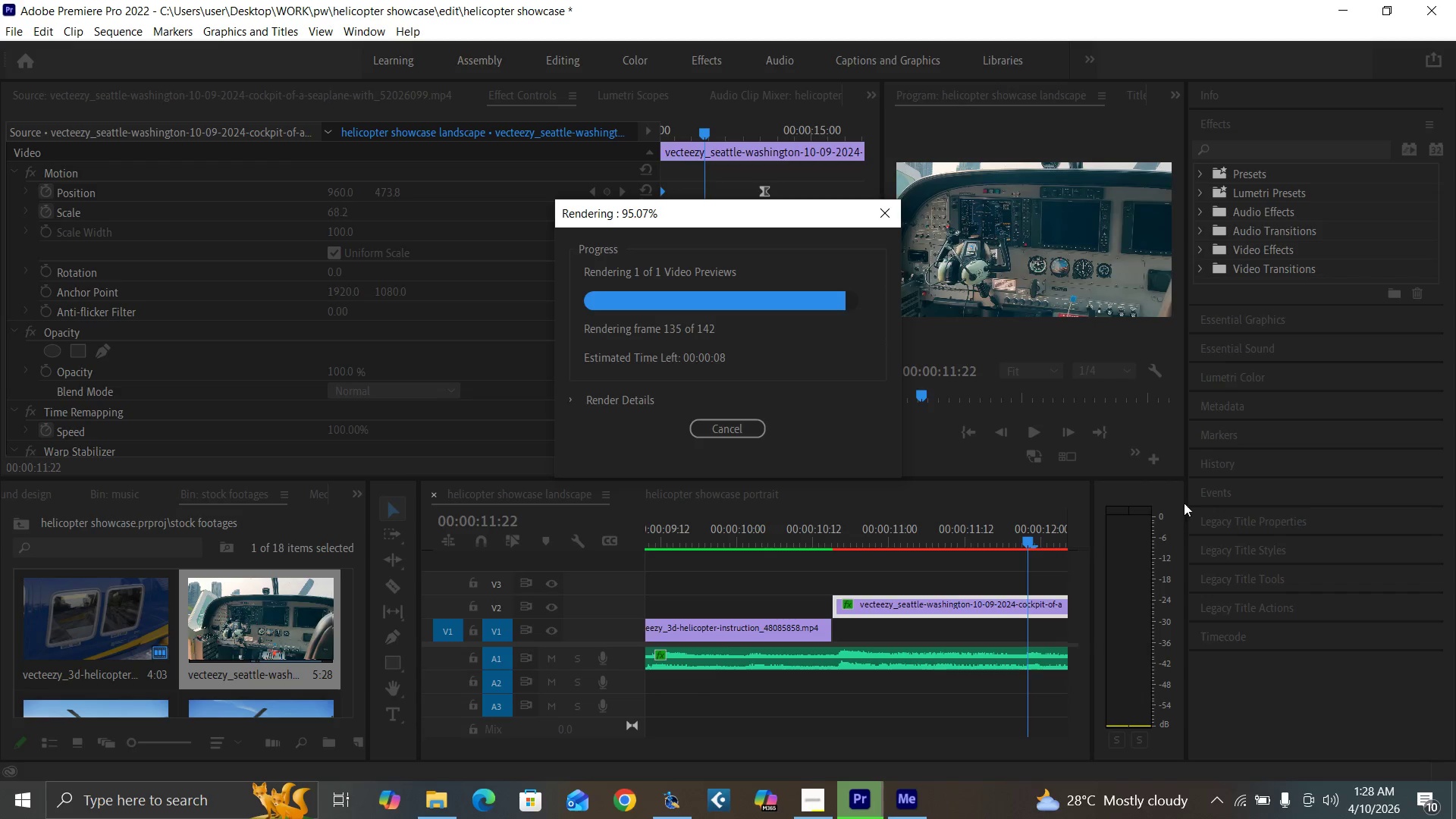 
wait(49.33)
 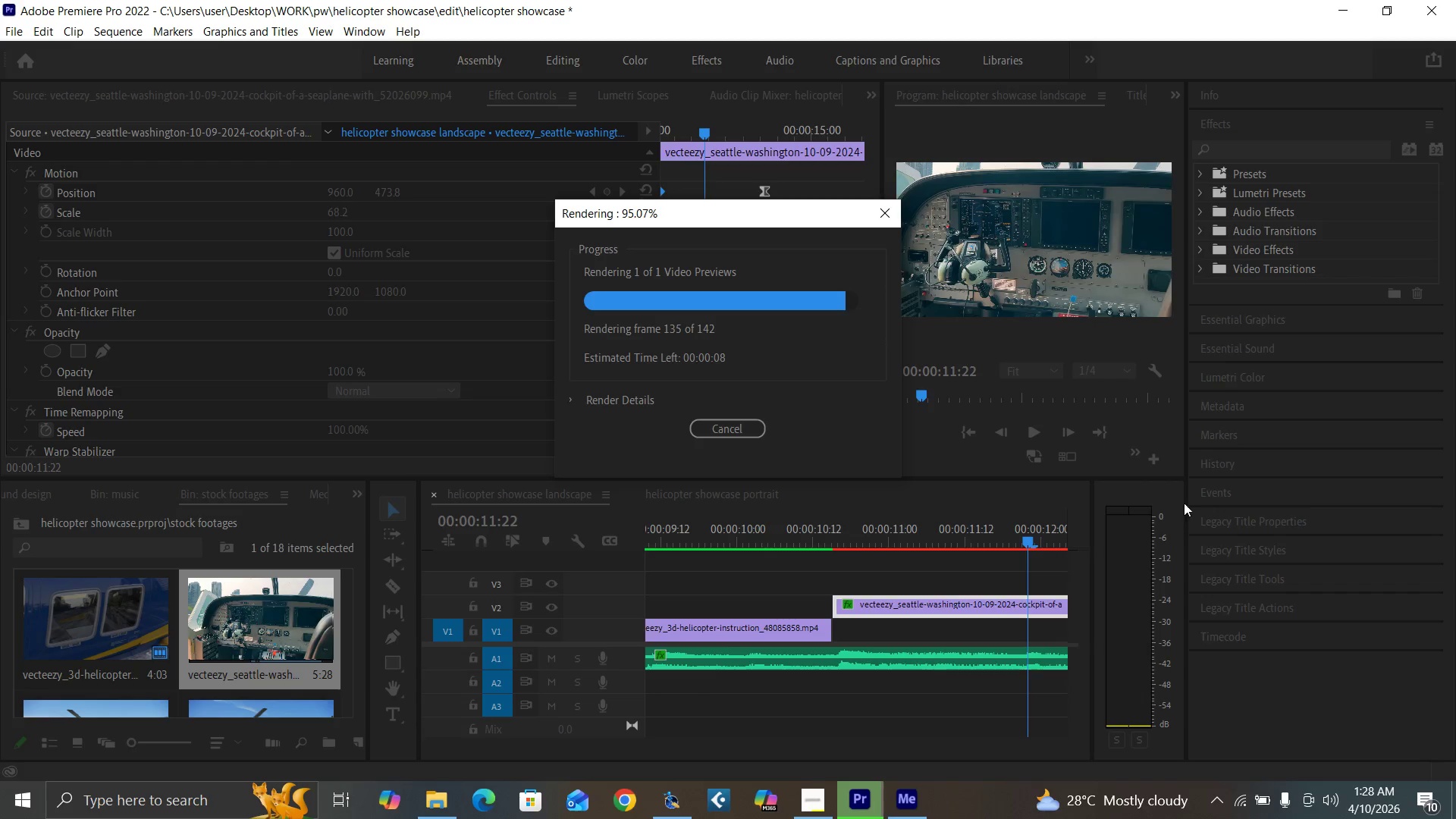 
mouse_move([1235, 777])
 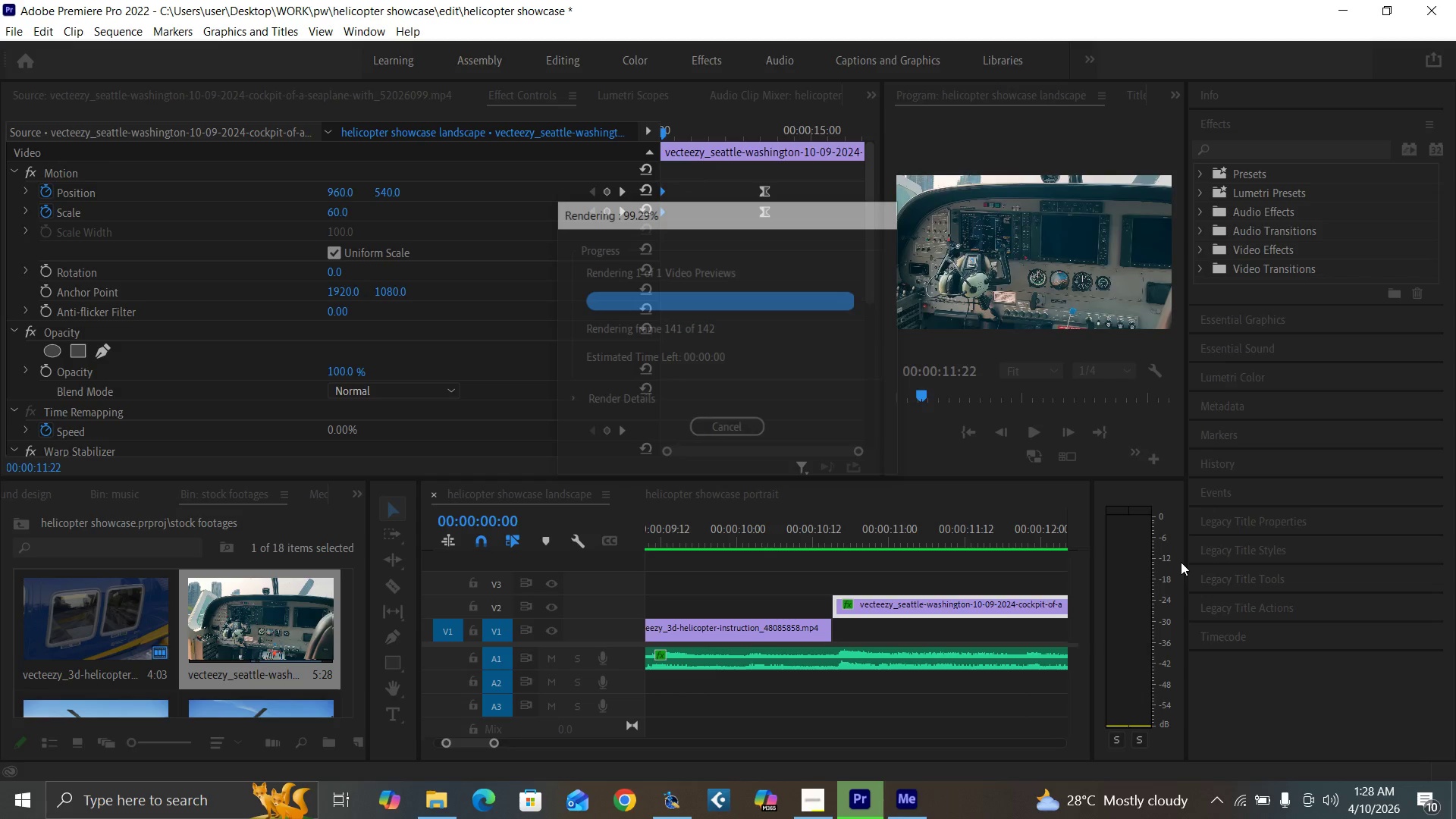 
wait(11.03)
 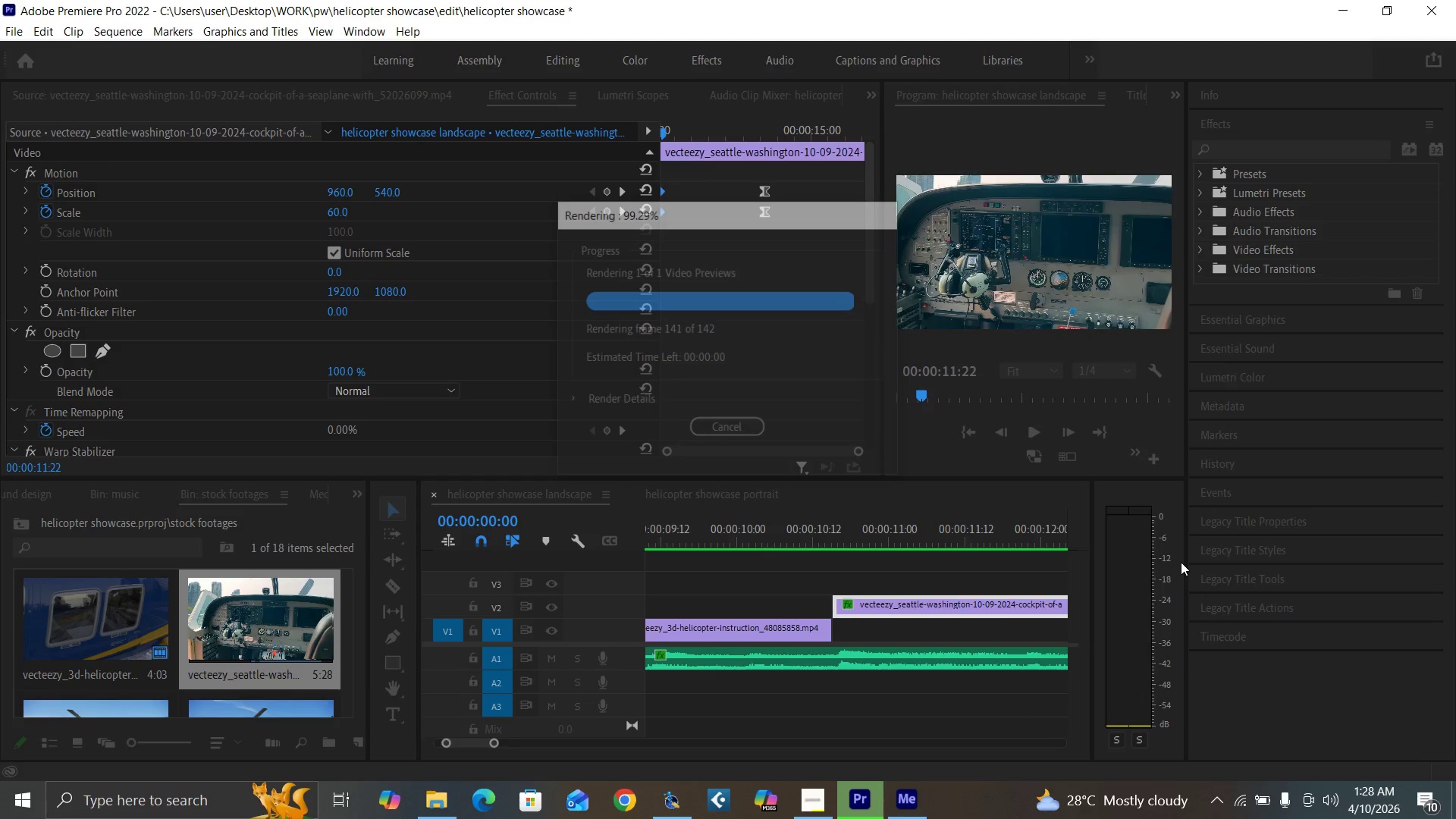 
key(Minus)
 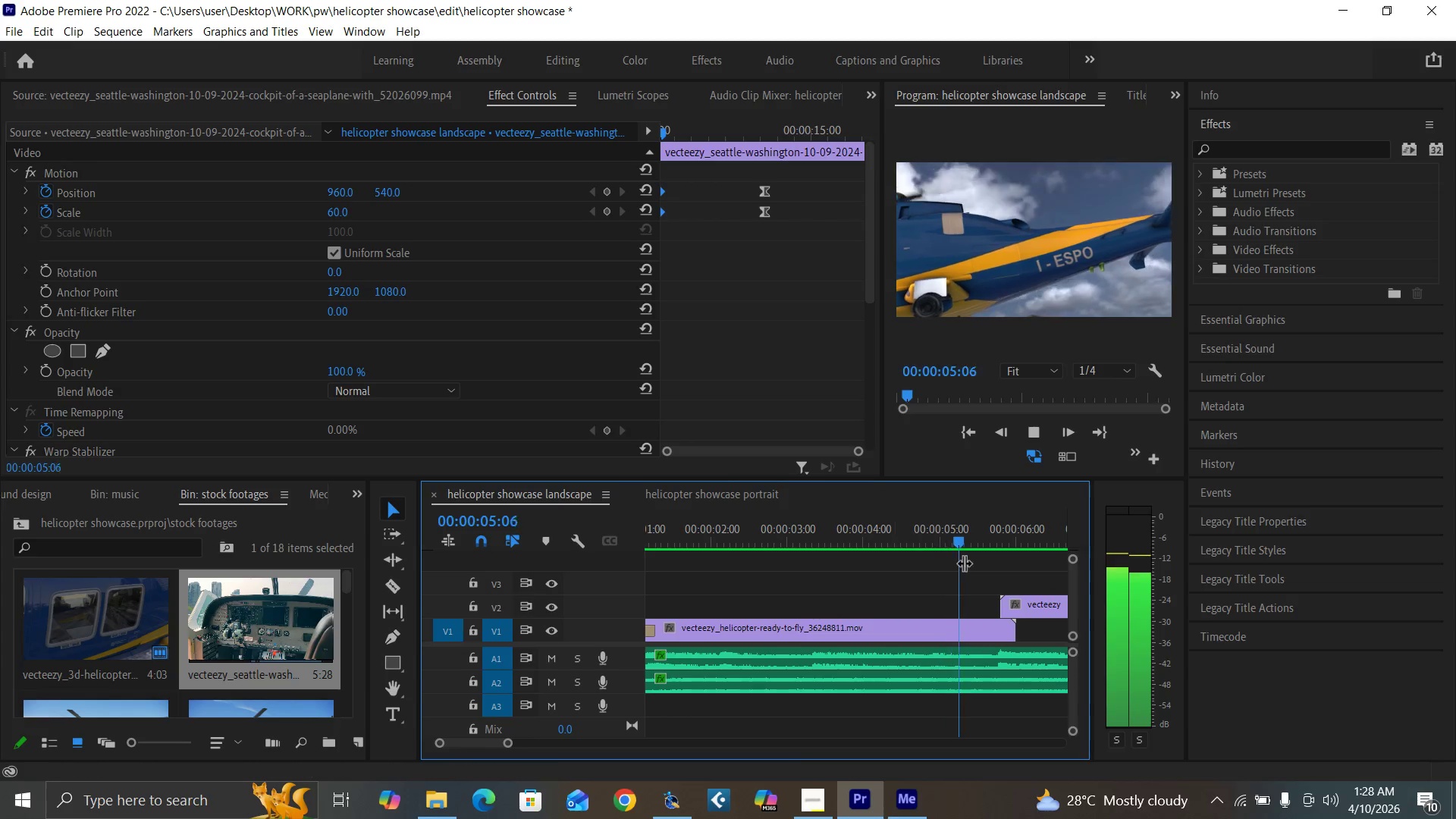 
key(Minus)
 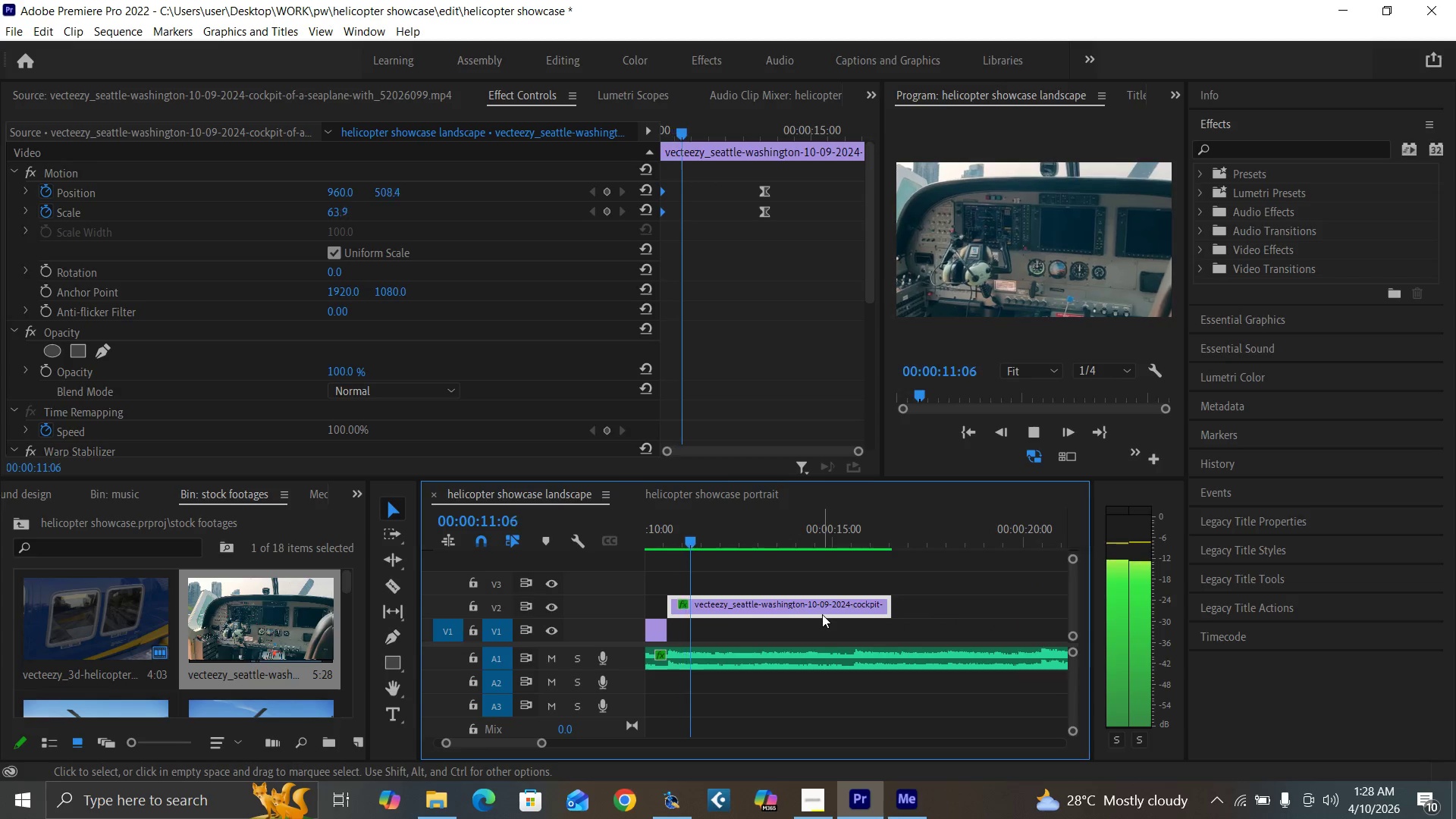 
wait(7.72)
 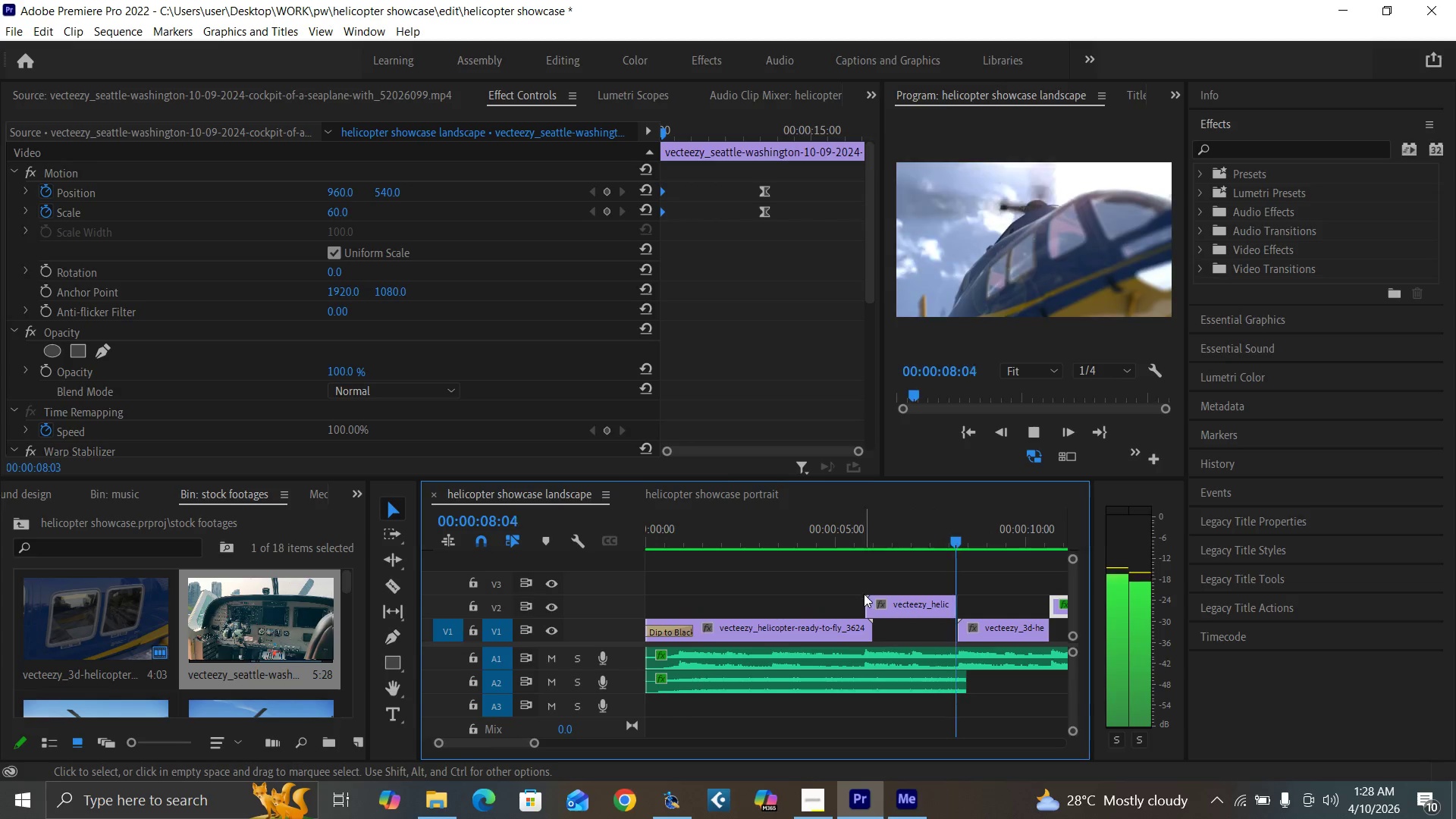 
key(Space)
 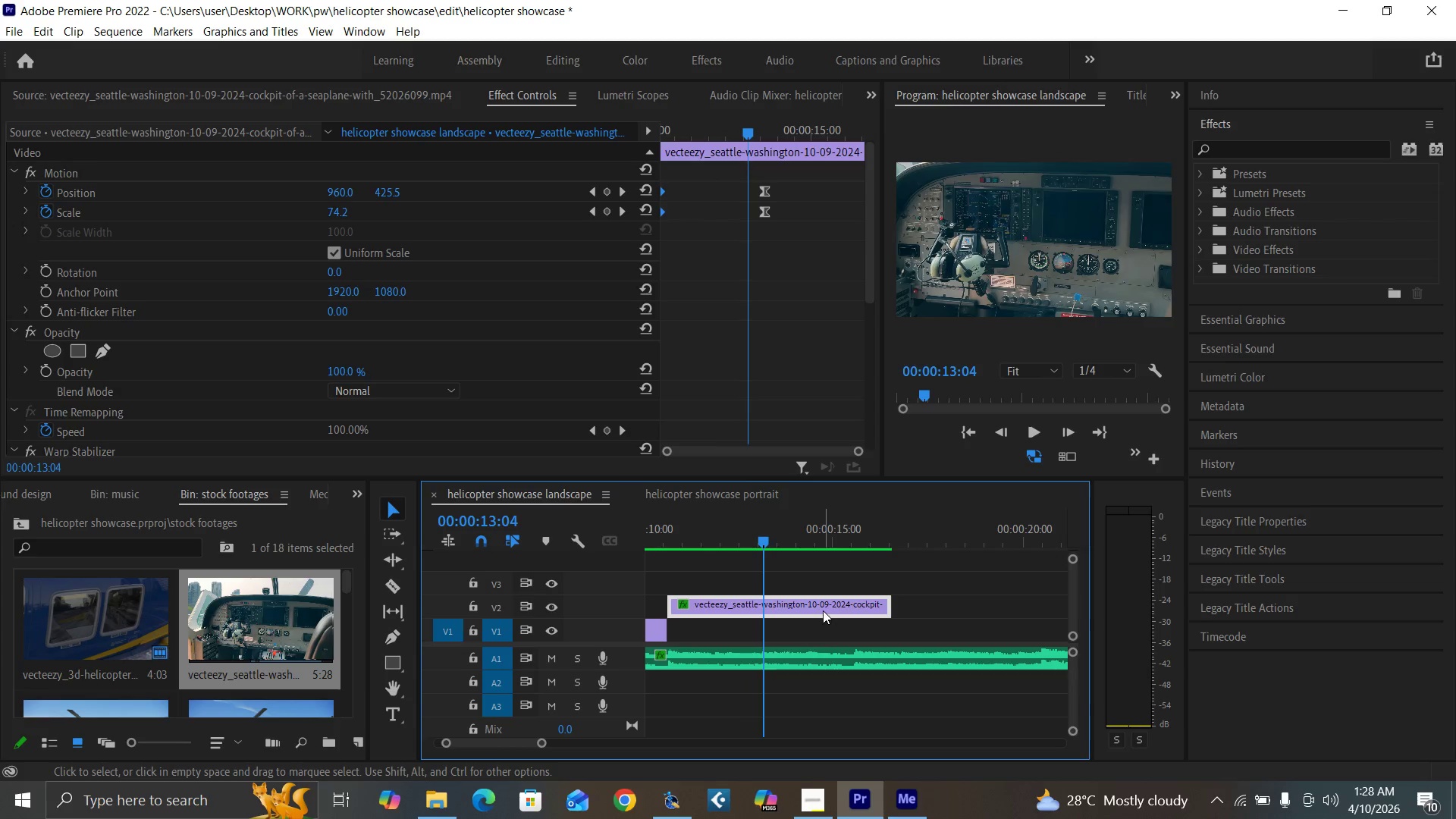 
key(C)
 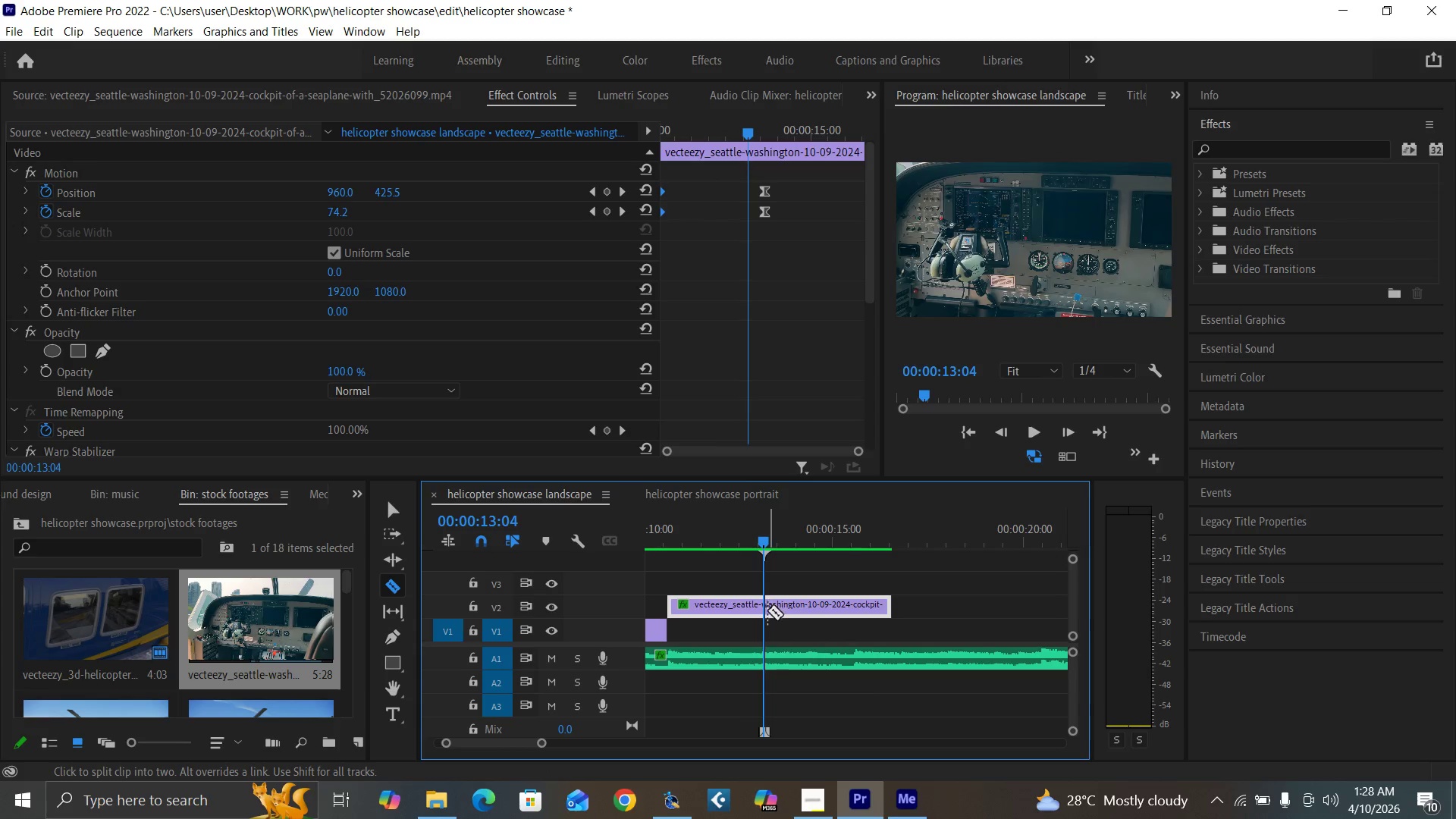 
left_click([767, 610])
 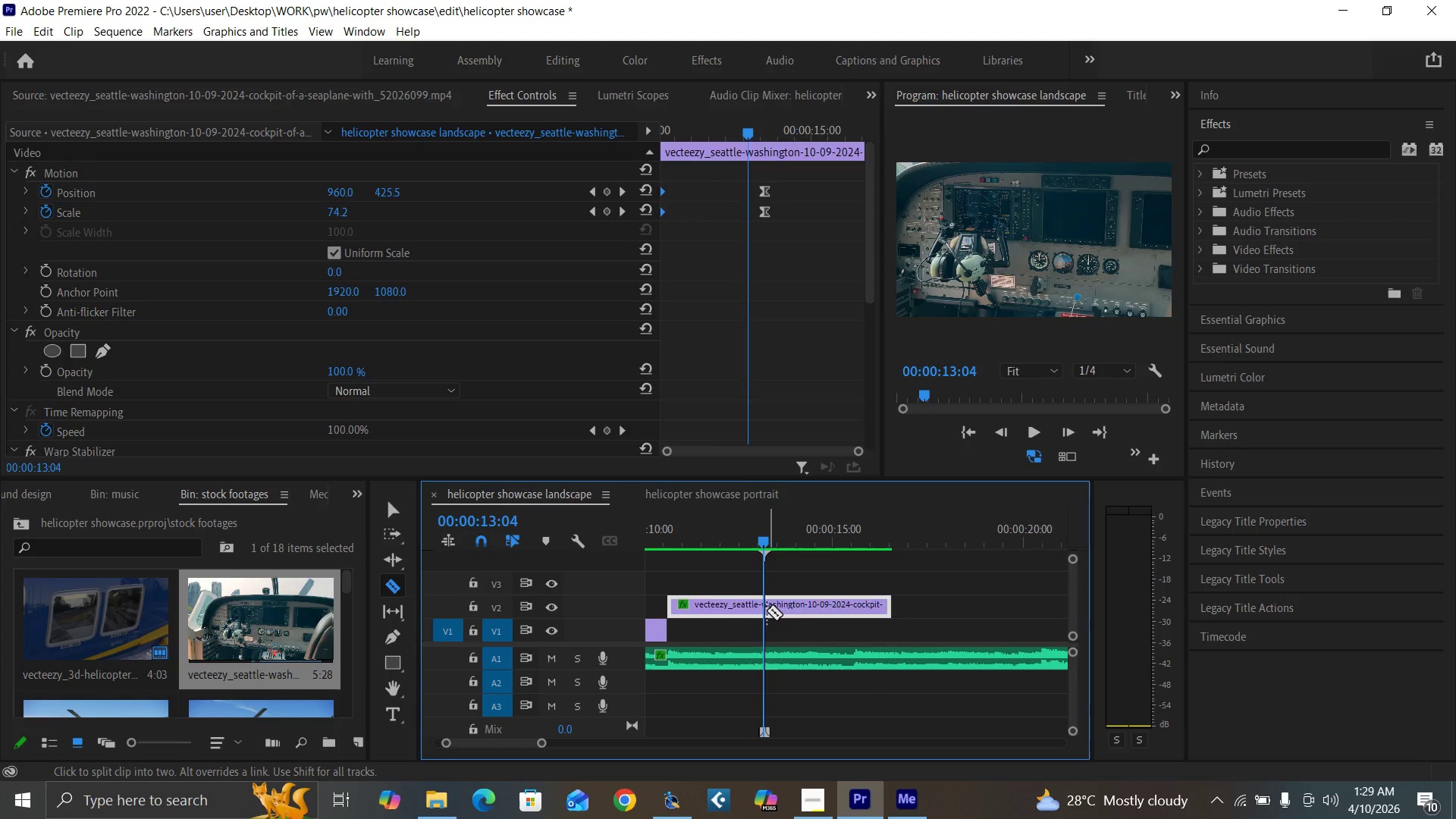 
key(V)
 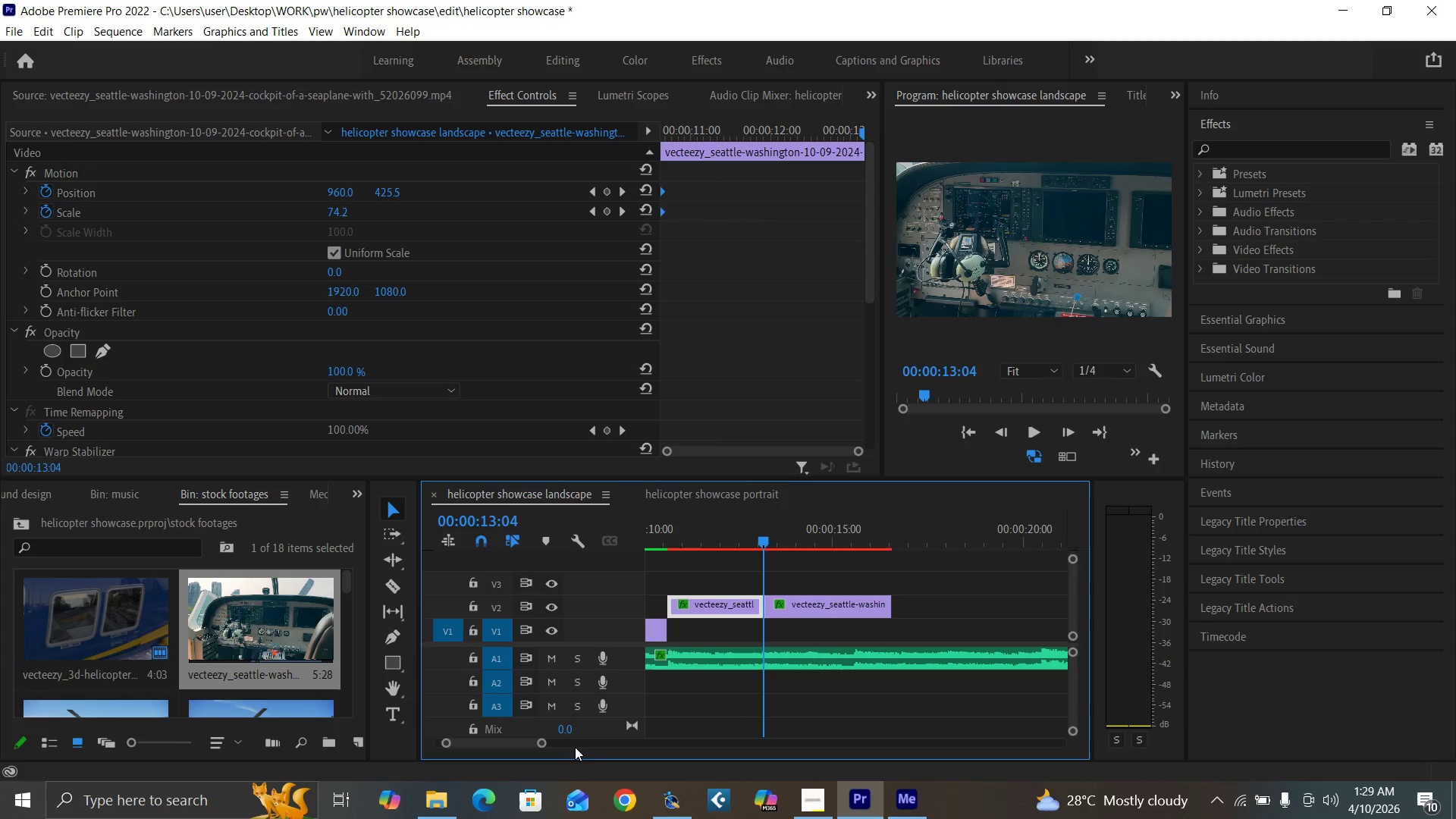 
mouse_move([529, 743])
 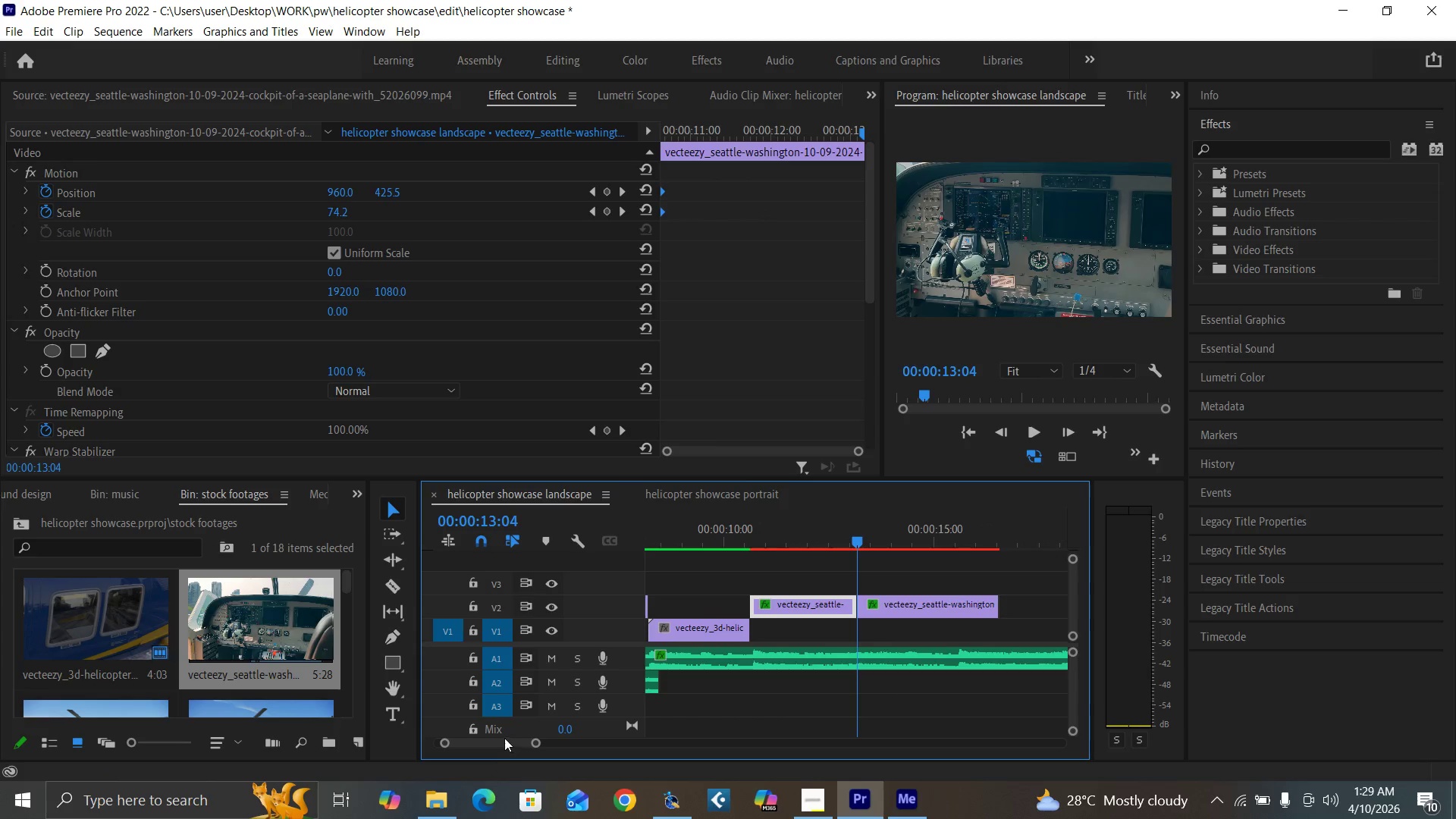 
left_click_drag(start_coordinate=[499, 742], to_coordinate=[497, 745])
 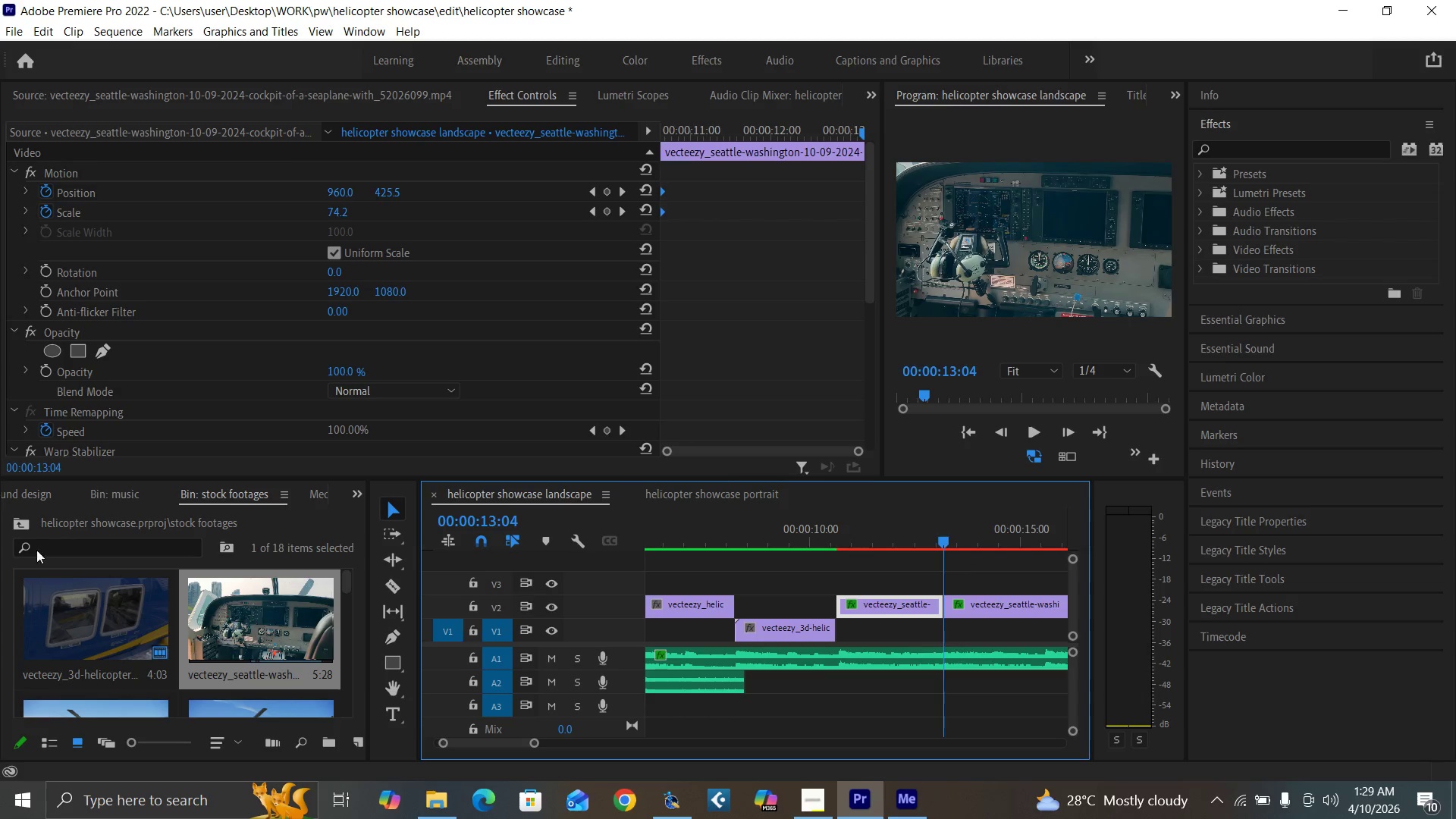 
left_click([17, 522])
 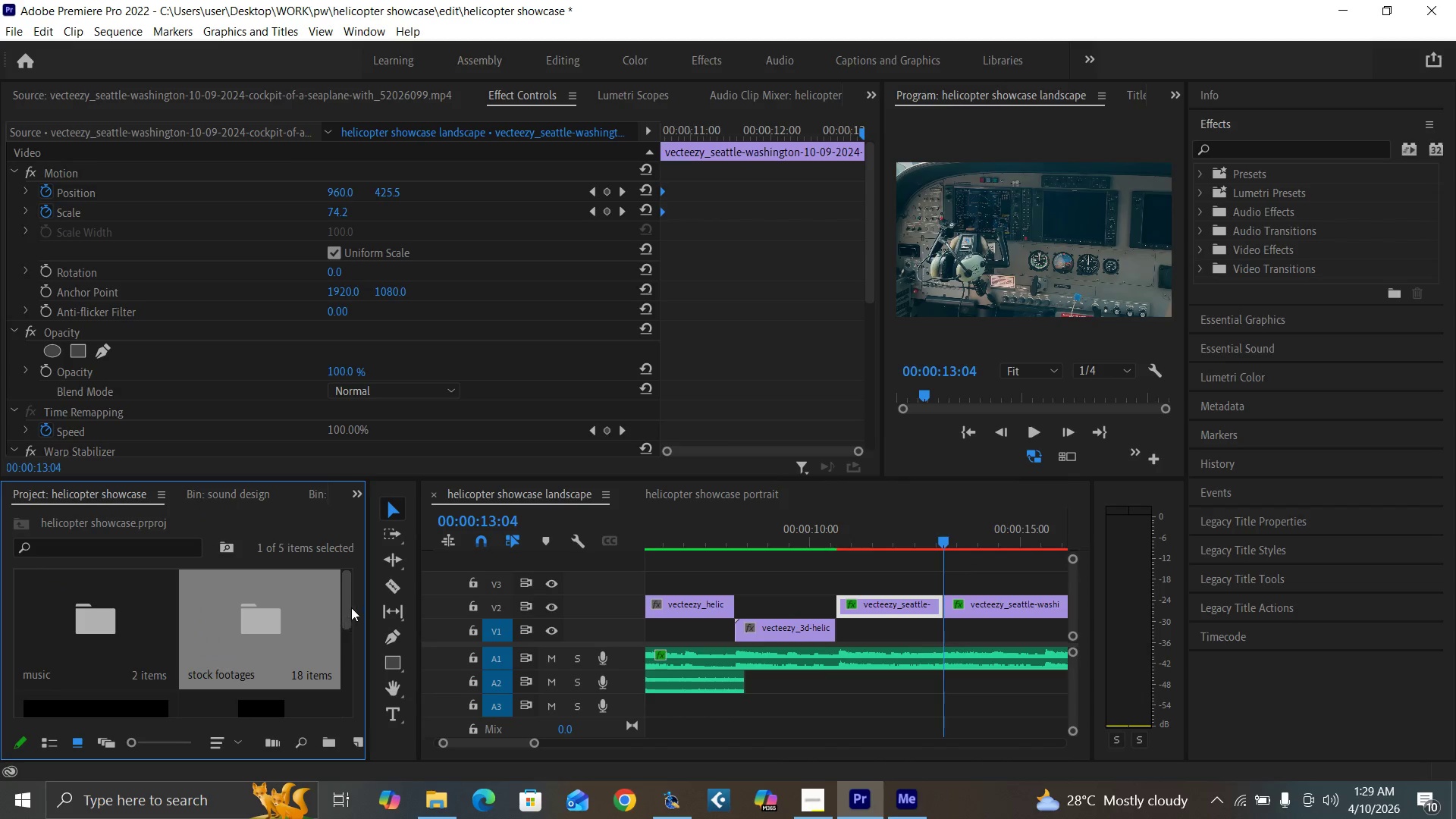 
left_click_drag(start_coordinate=[351, 604], to_coordinate=[362, 717])
 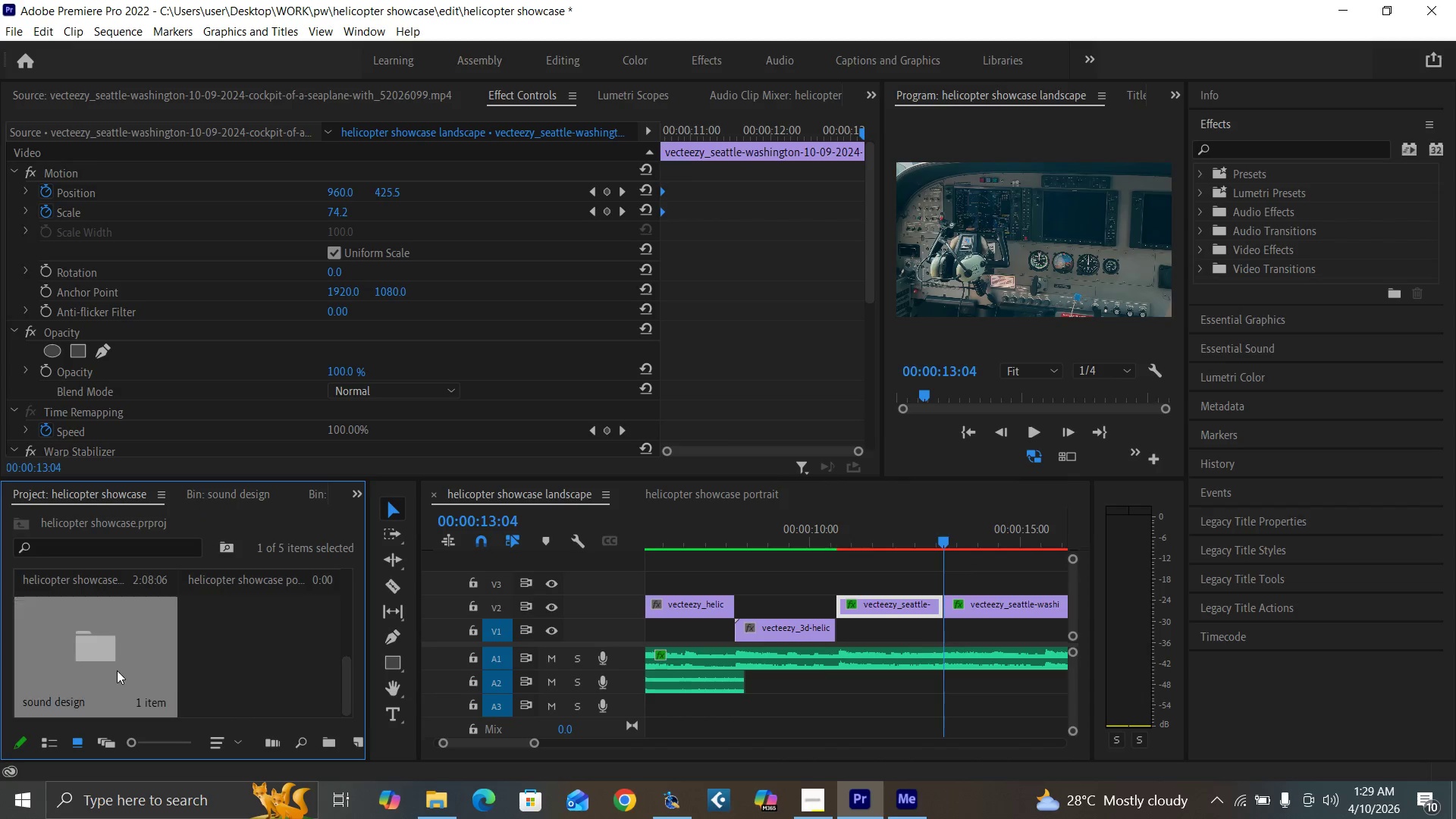 
double_click([117, 670])
 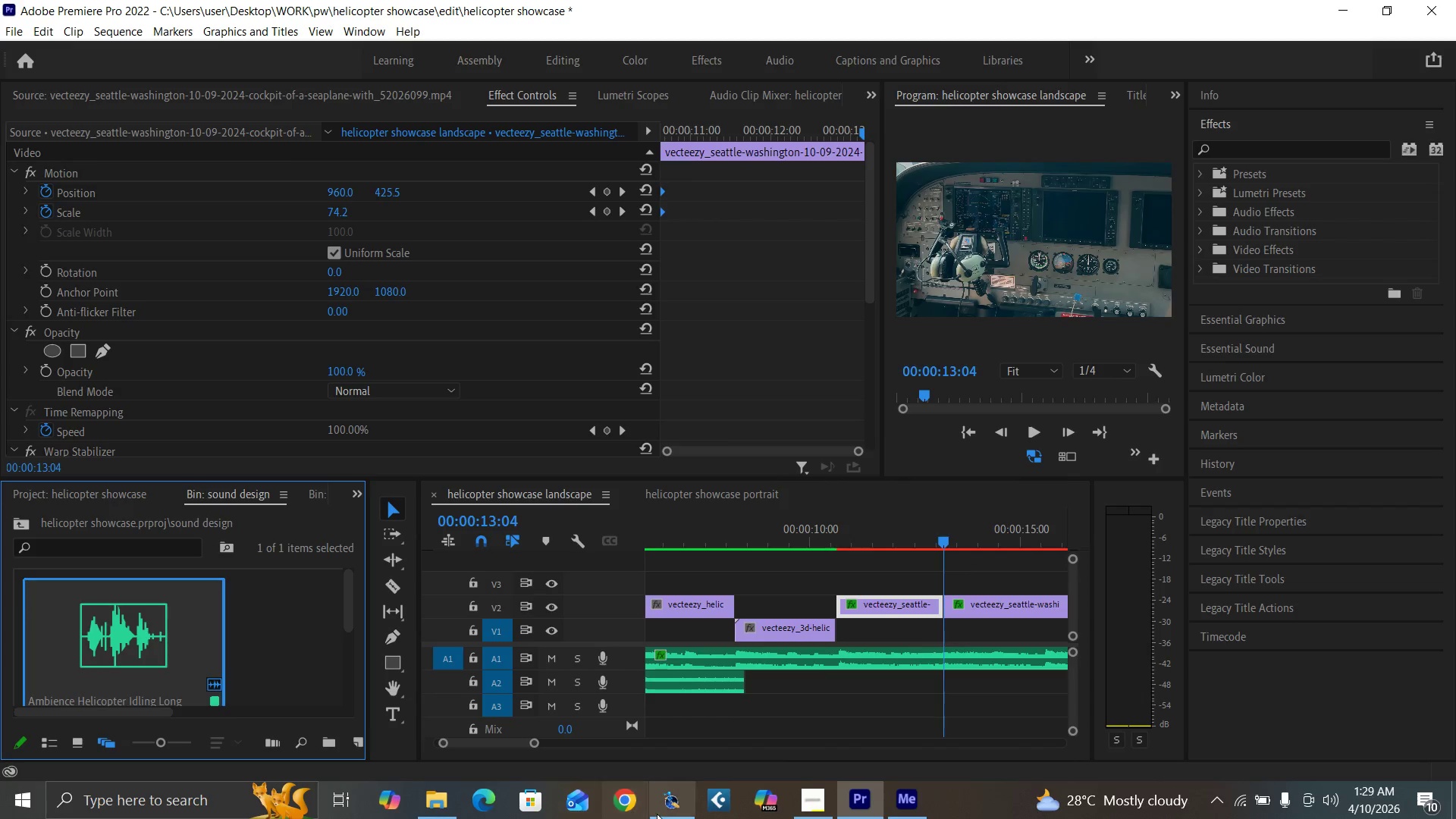 
left_click([667, 808])
 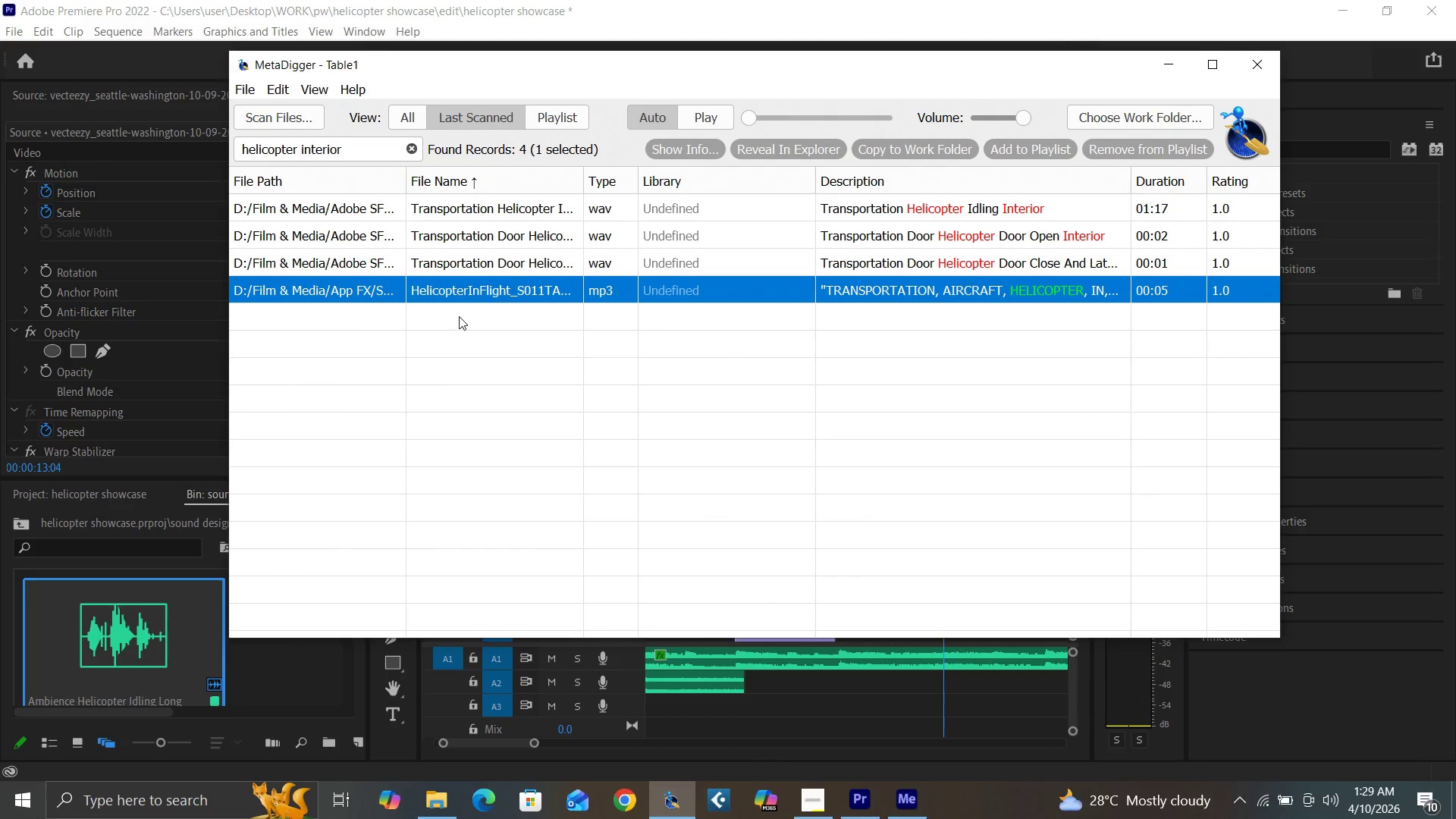 
right_click([469, 289])
 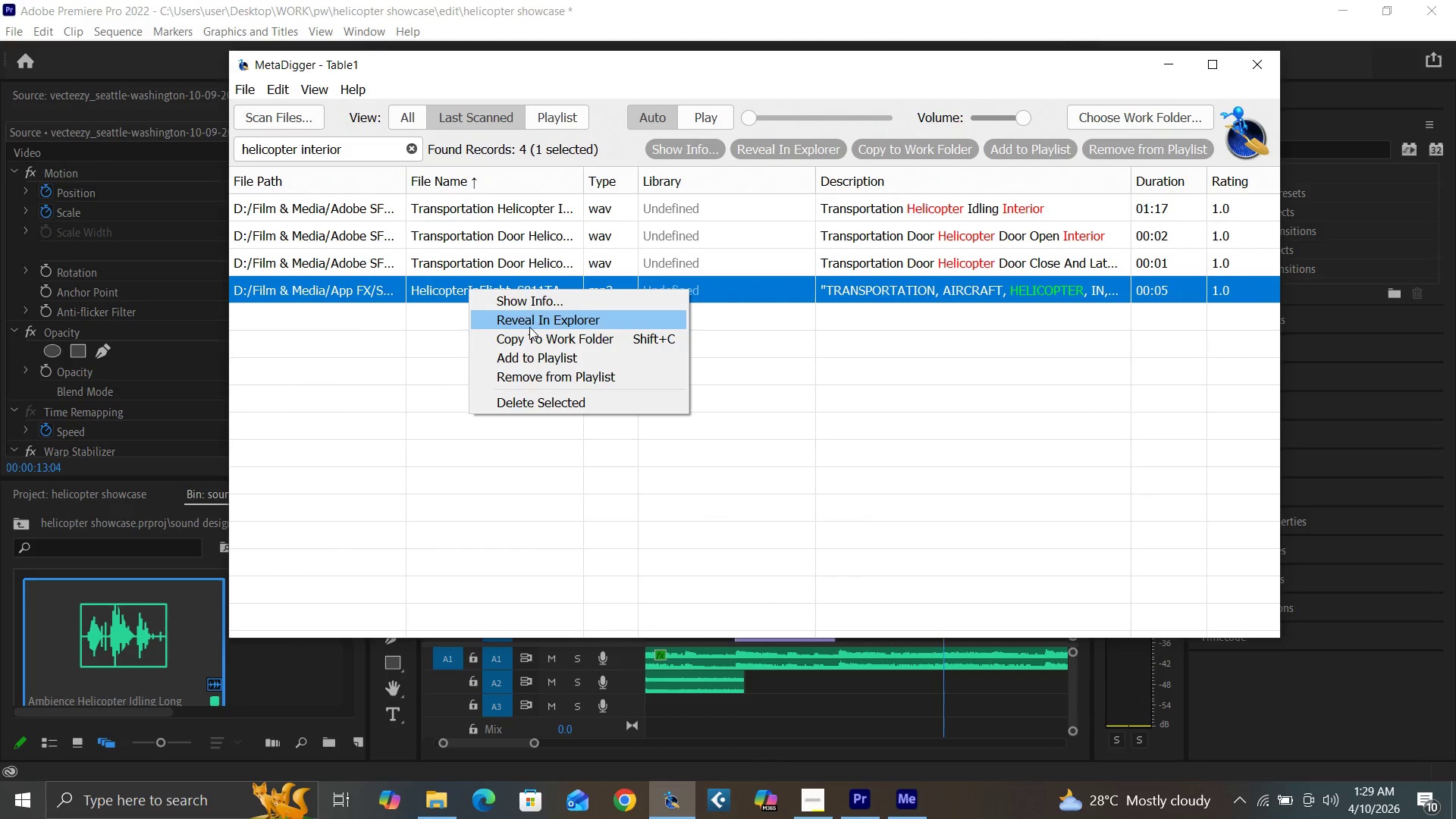 
left_click([544, 319])
 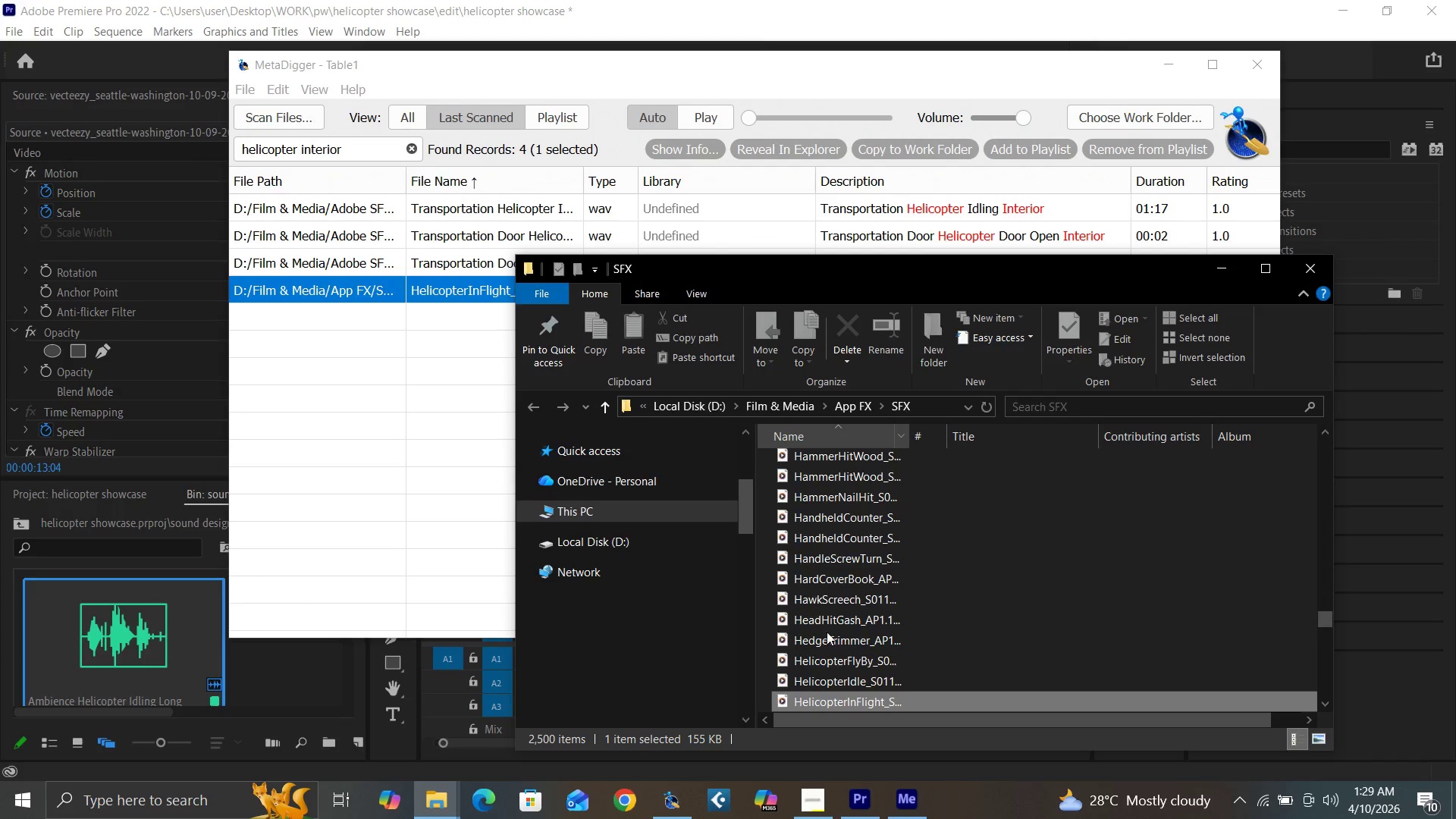 
left_click_drag(start_coordinate=[850, 701], to_coordinate=[275, 682])
 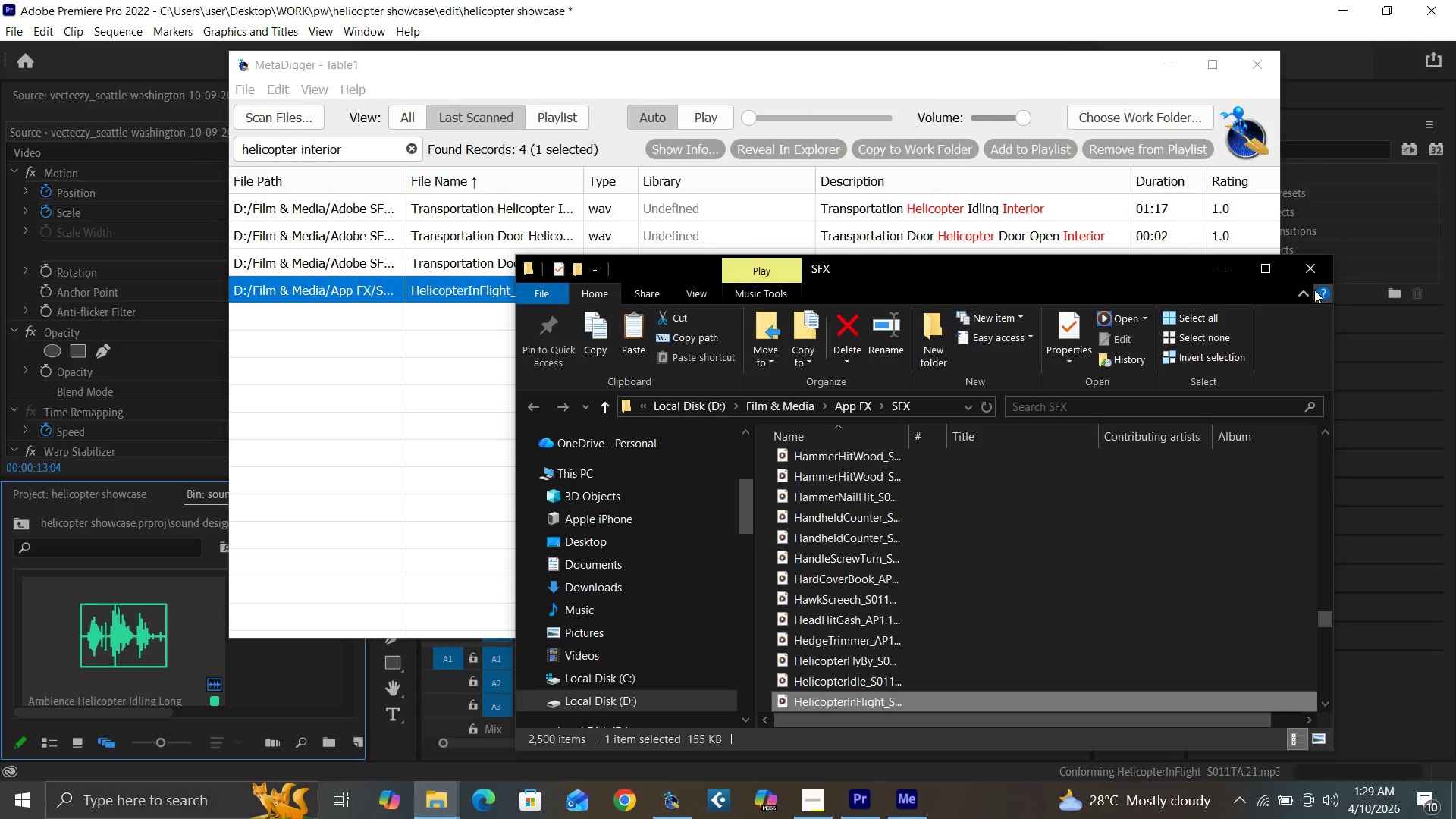 
left_click([1302, 274])
 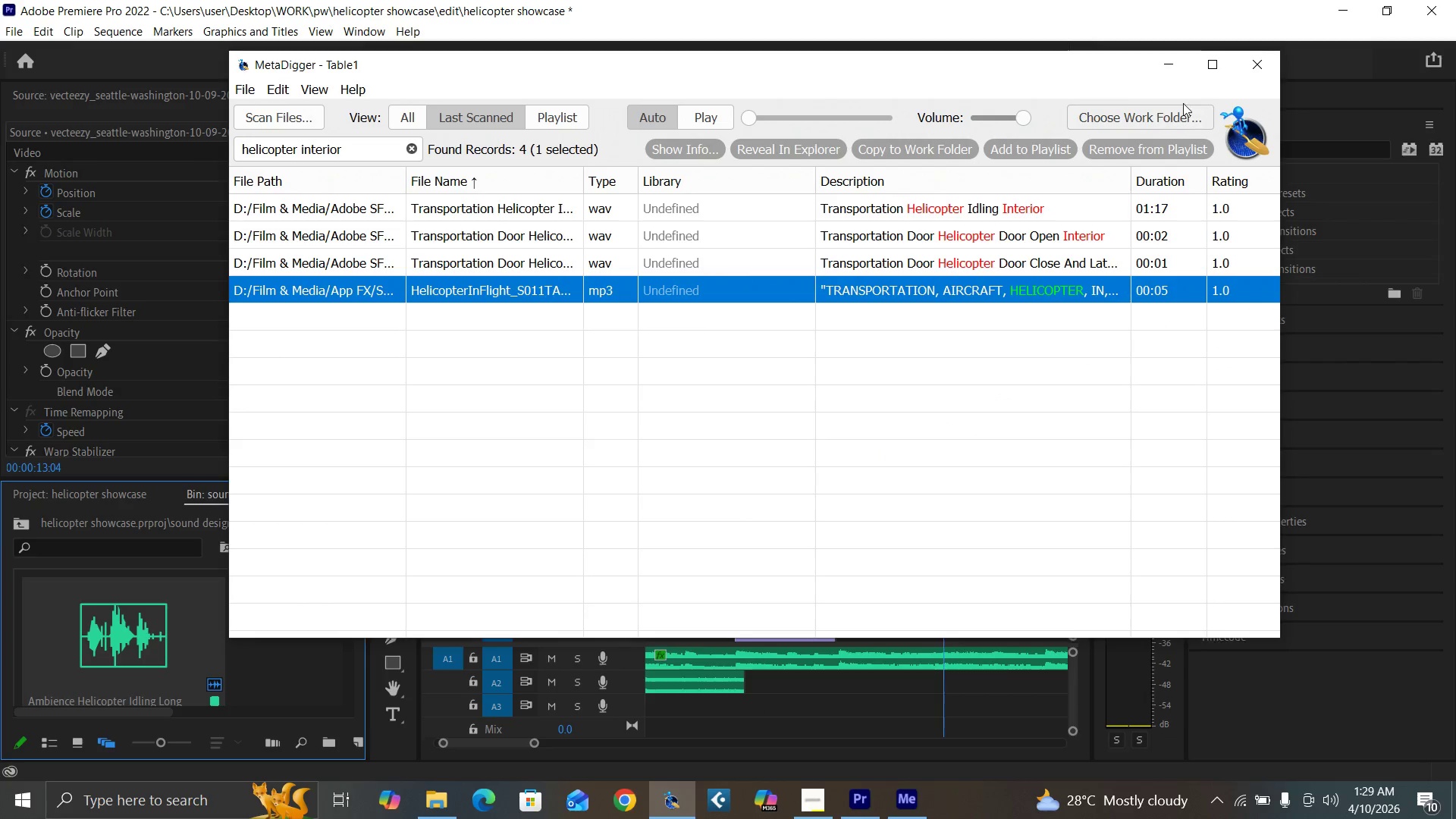 
left_click([1163, 66])
 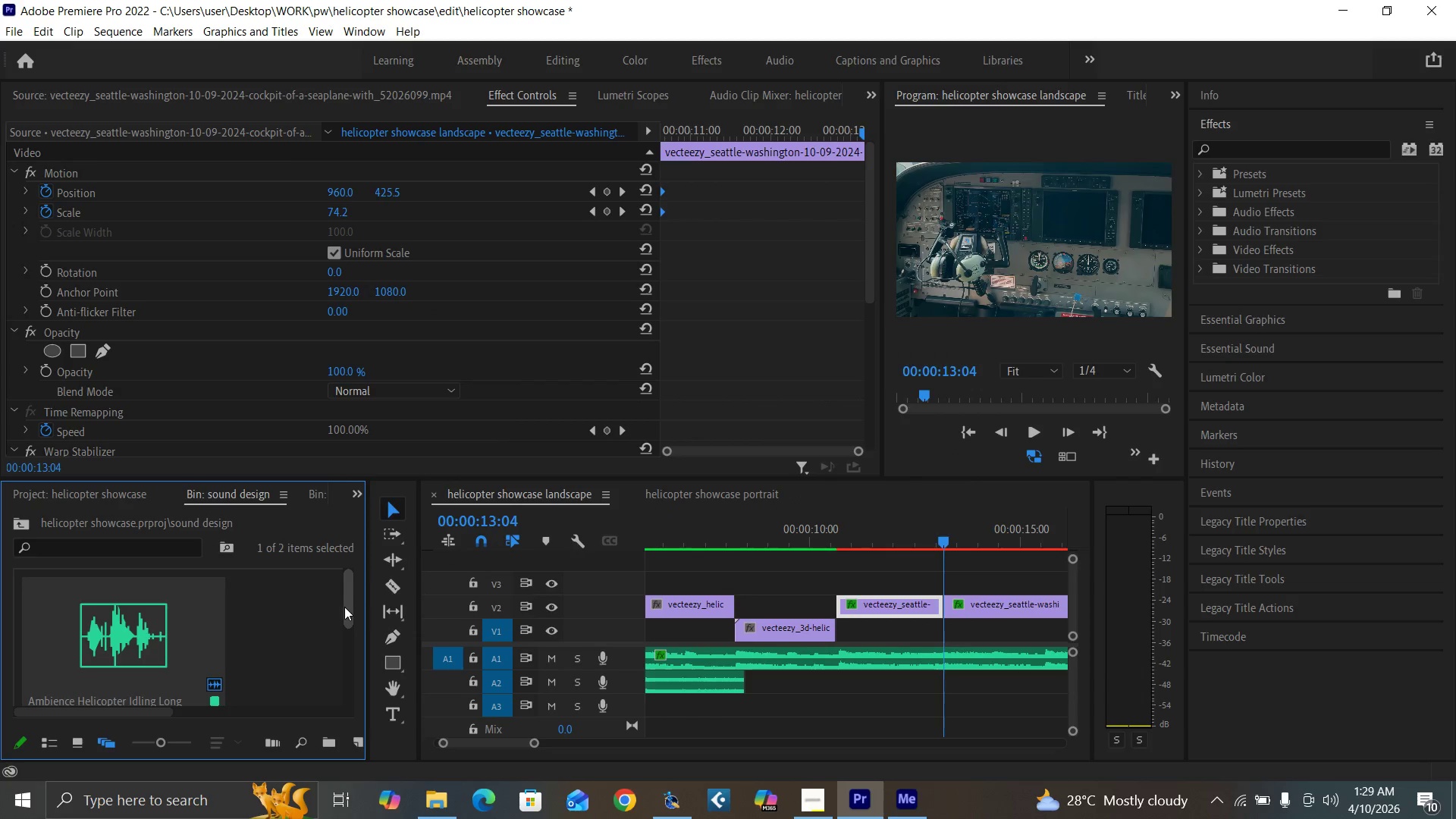 
left_click_drag(start_coordinate=[354, 611], to_coordinate=[354, 678])
 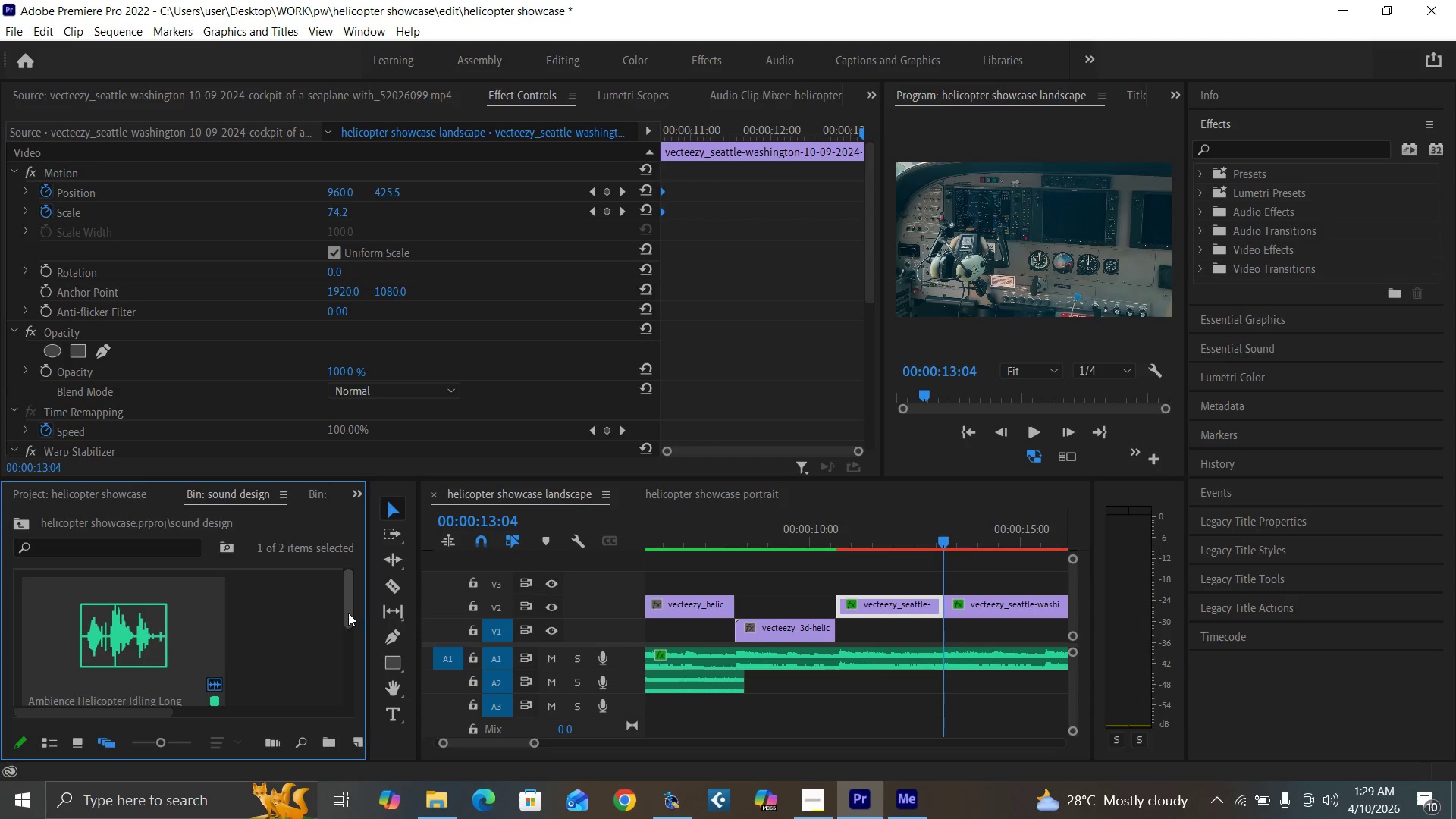 
left_click_drag(start_coordinate=[348, 613], to_coordinate=[342, 720])
 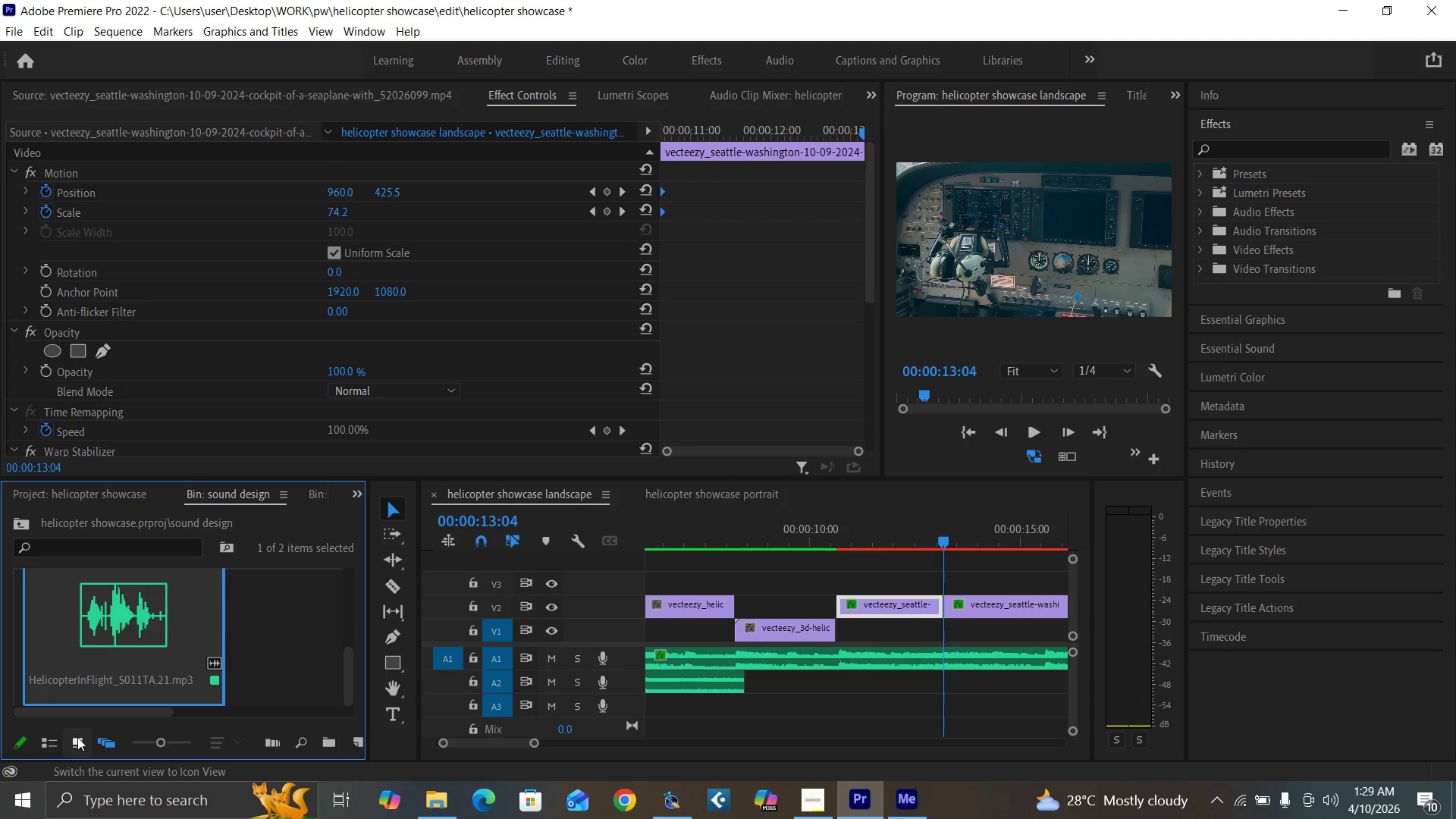 
left_click([72, 741])
 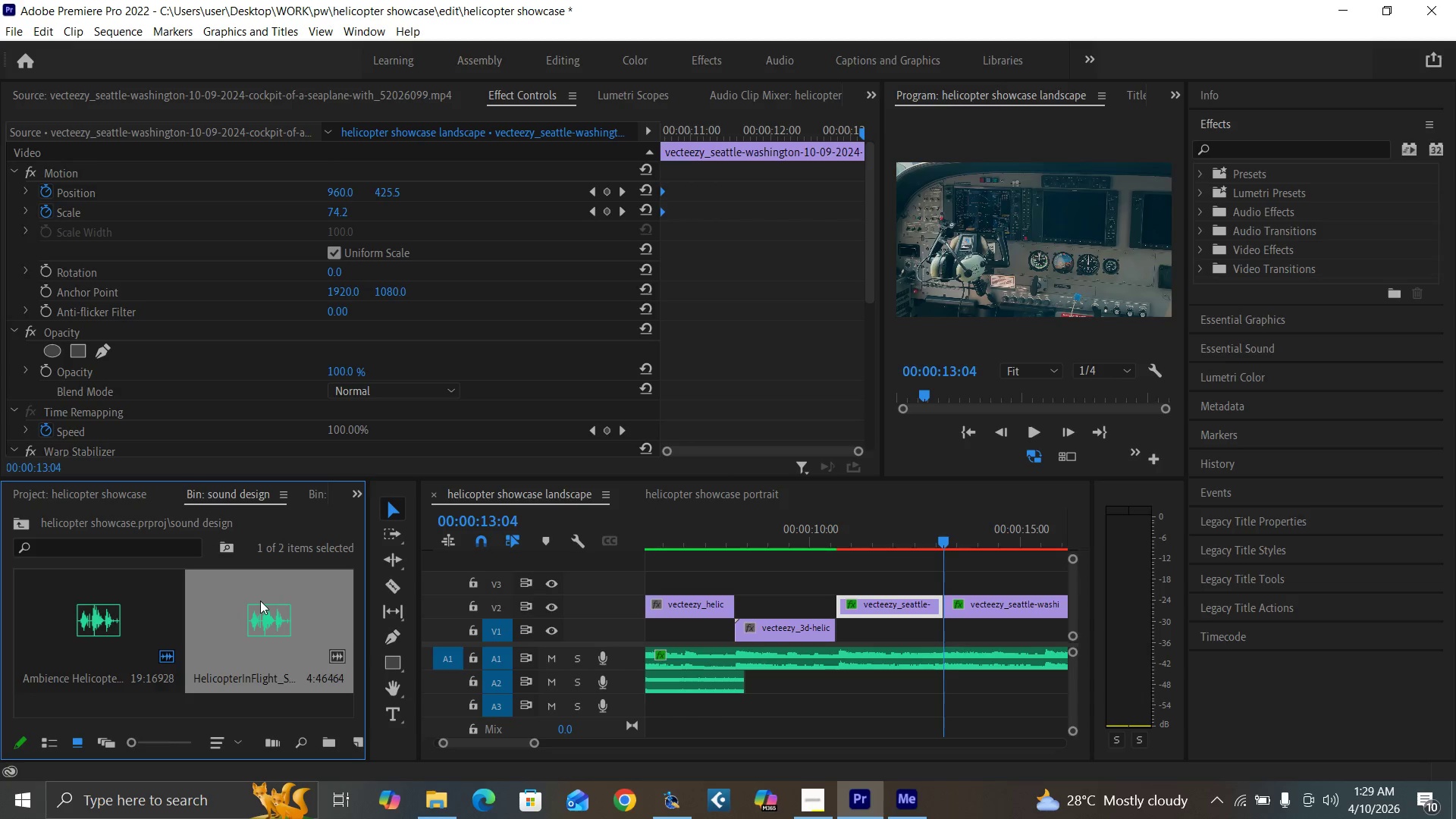 
left_click_drag(start_coordinate=[248, 632], to_coordinate=[937, 686])
 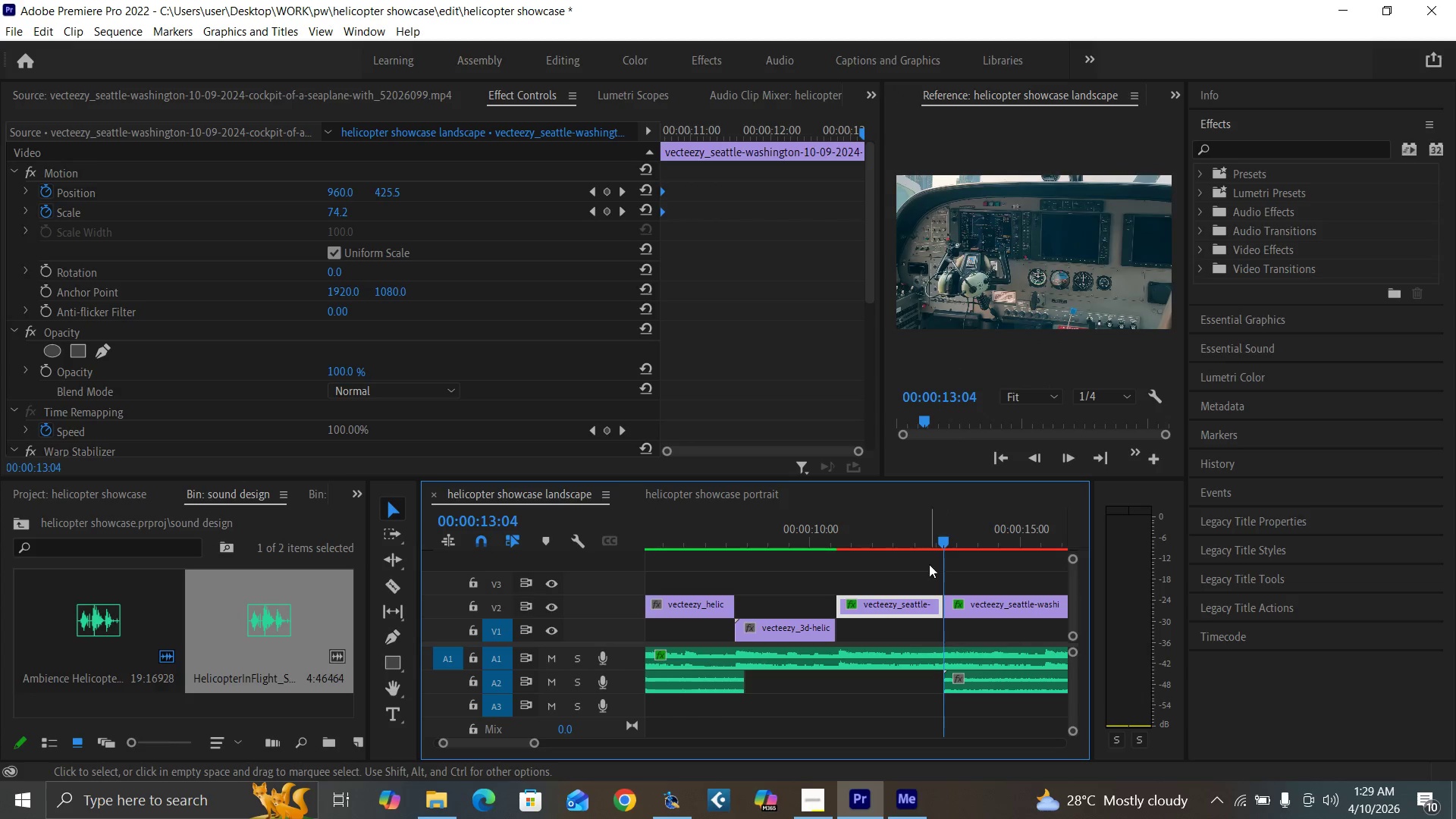 
left_click([920, 536])
 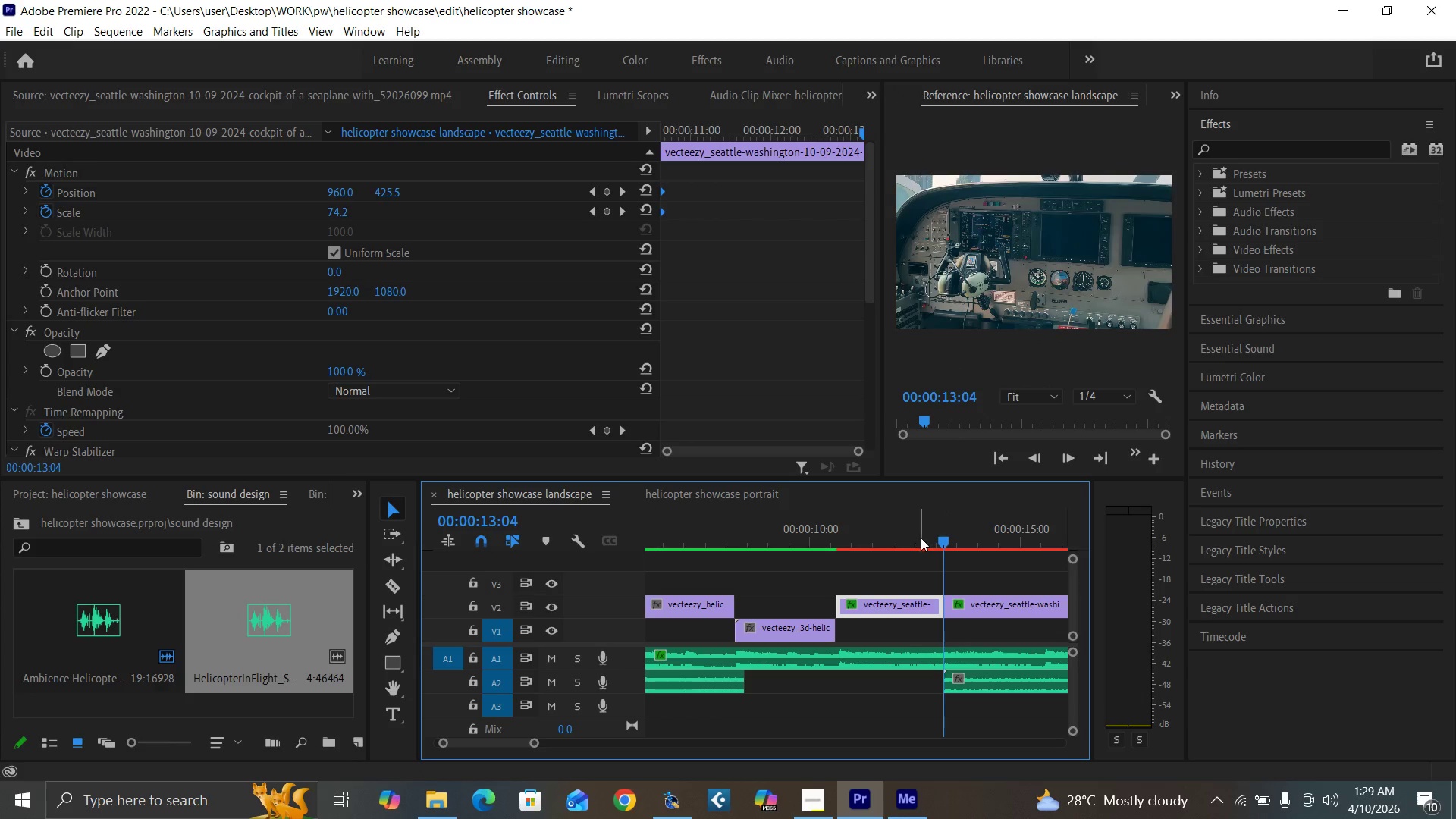 
key(Space)
 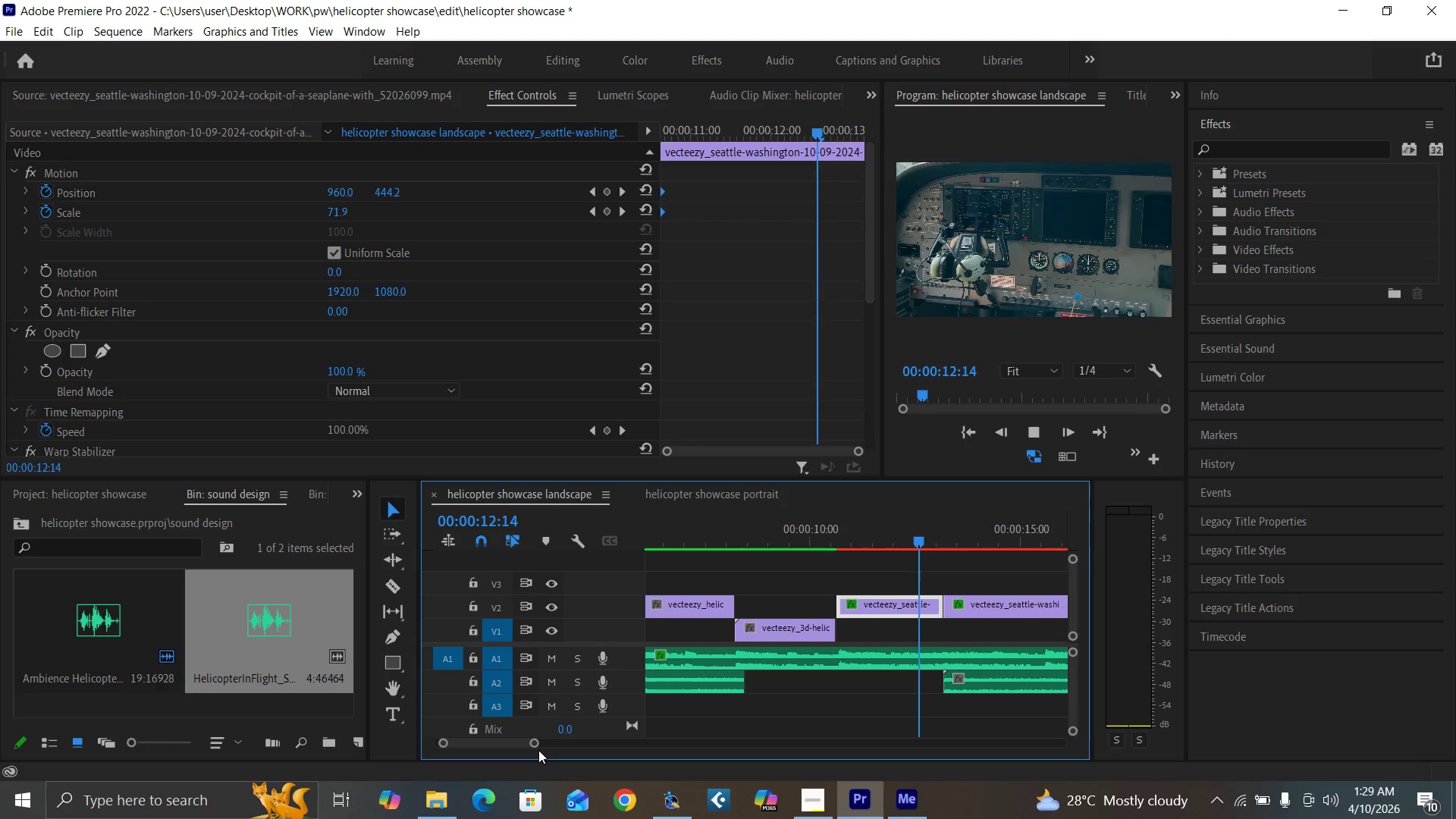 
left_click_drag(start_coordinate=[534, 742], to_coordinate=[545, 744])
 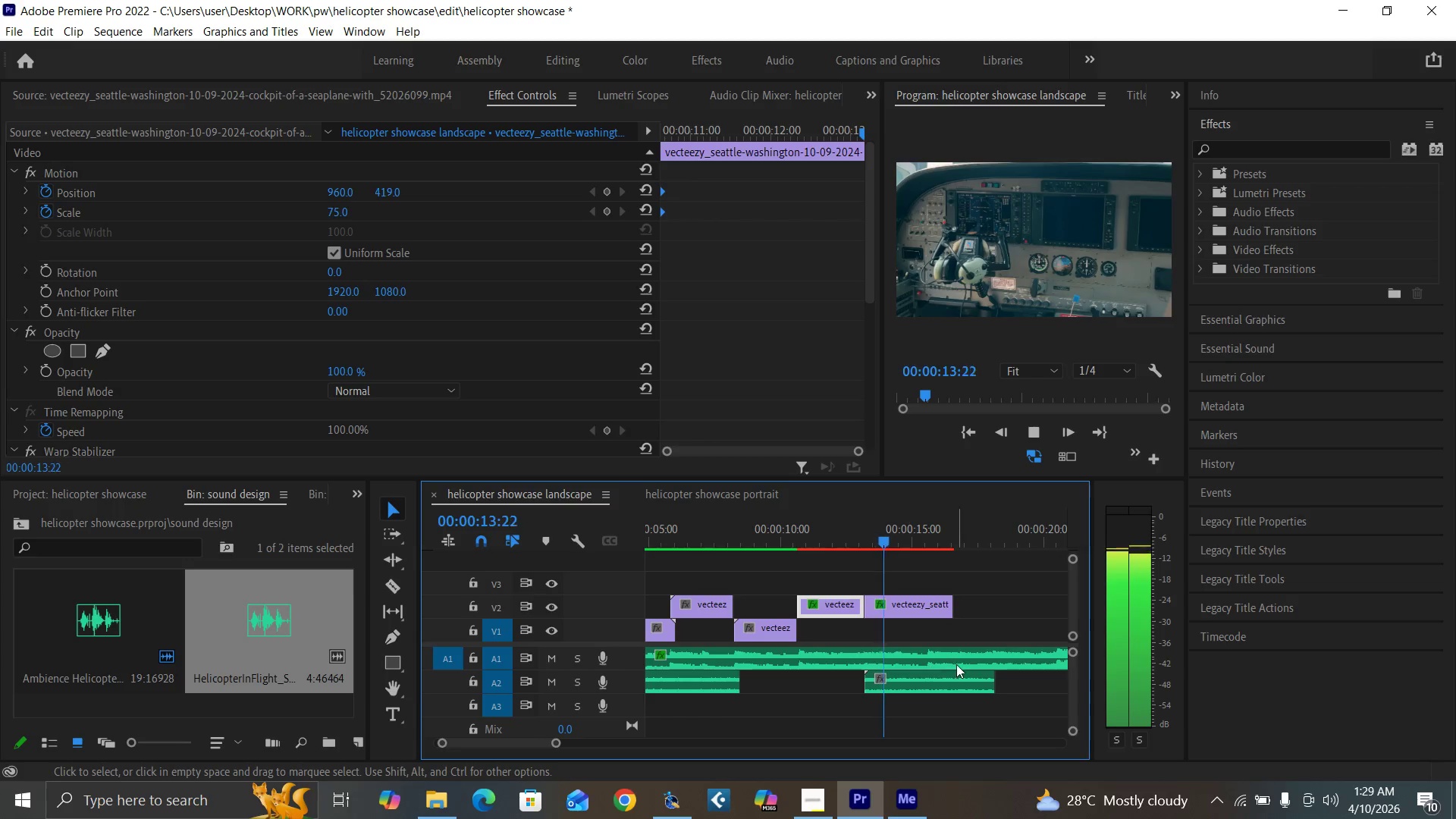 
key(Space)
 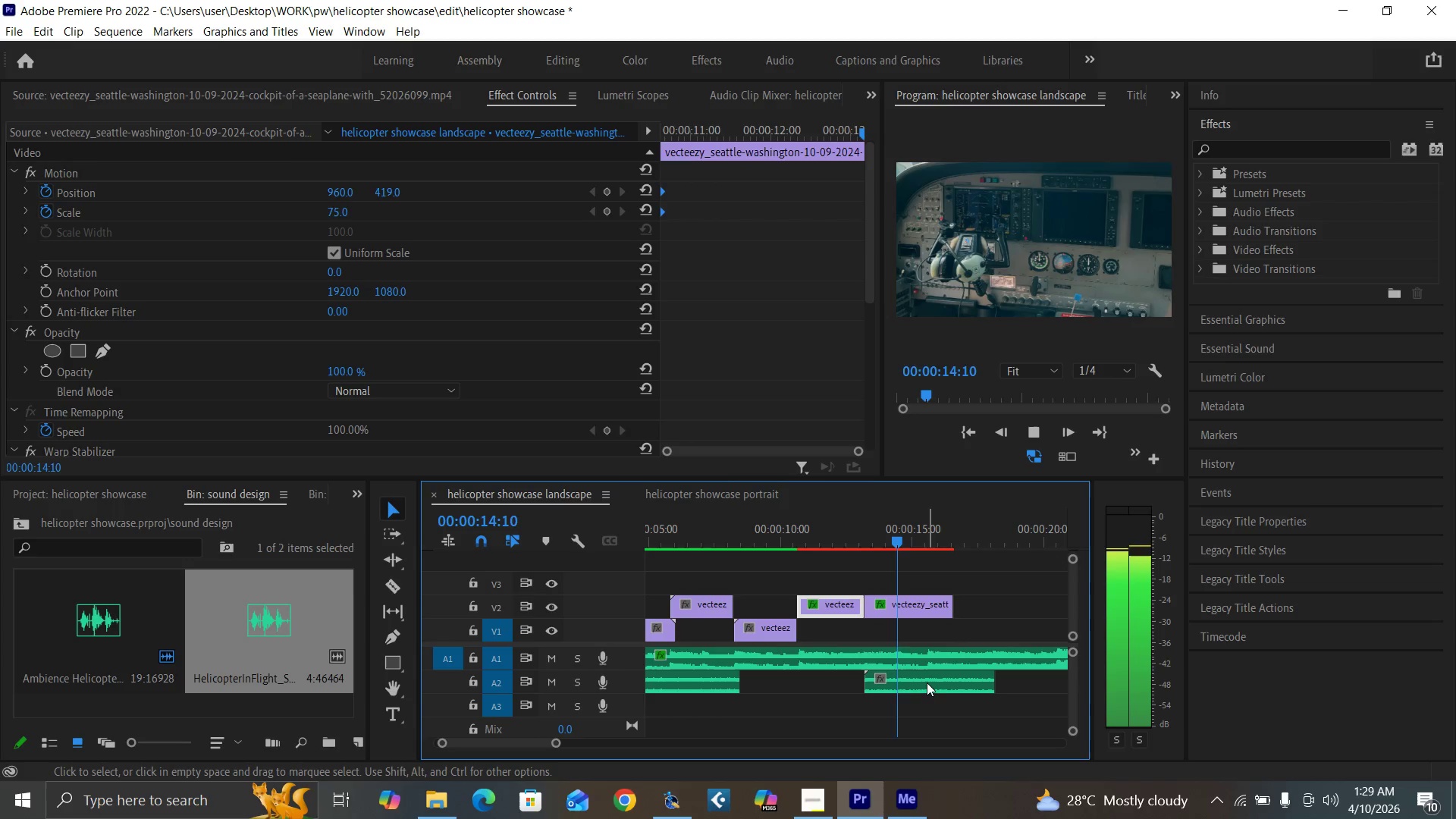 
left_click([927, 679])
 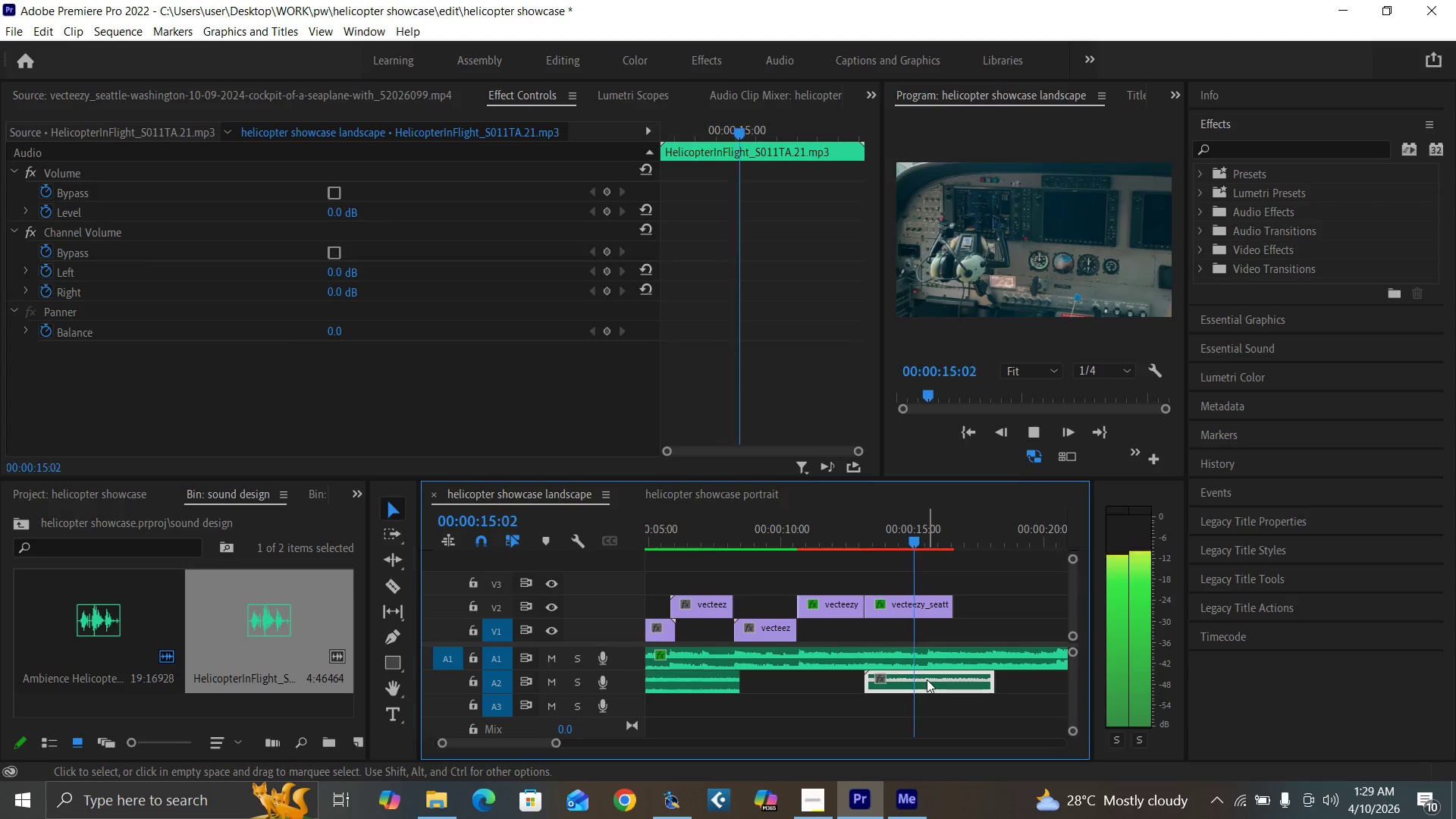 
key(Space)
 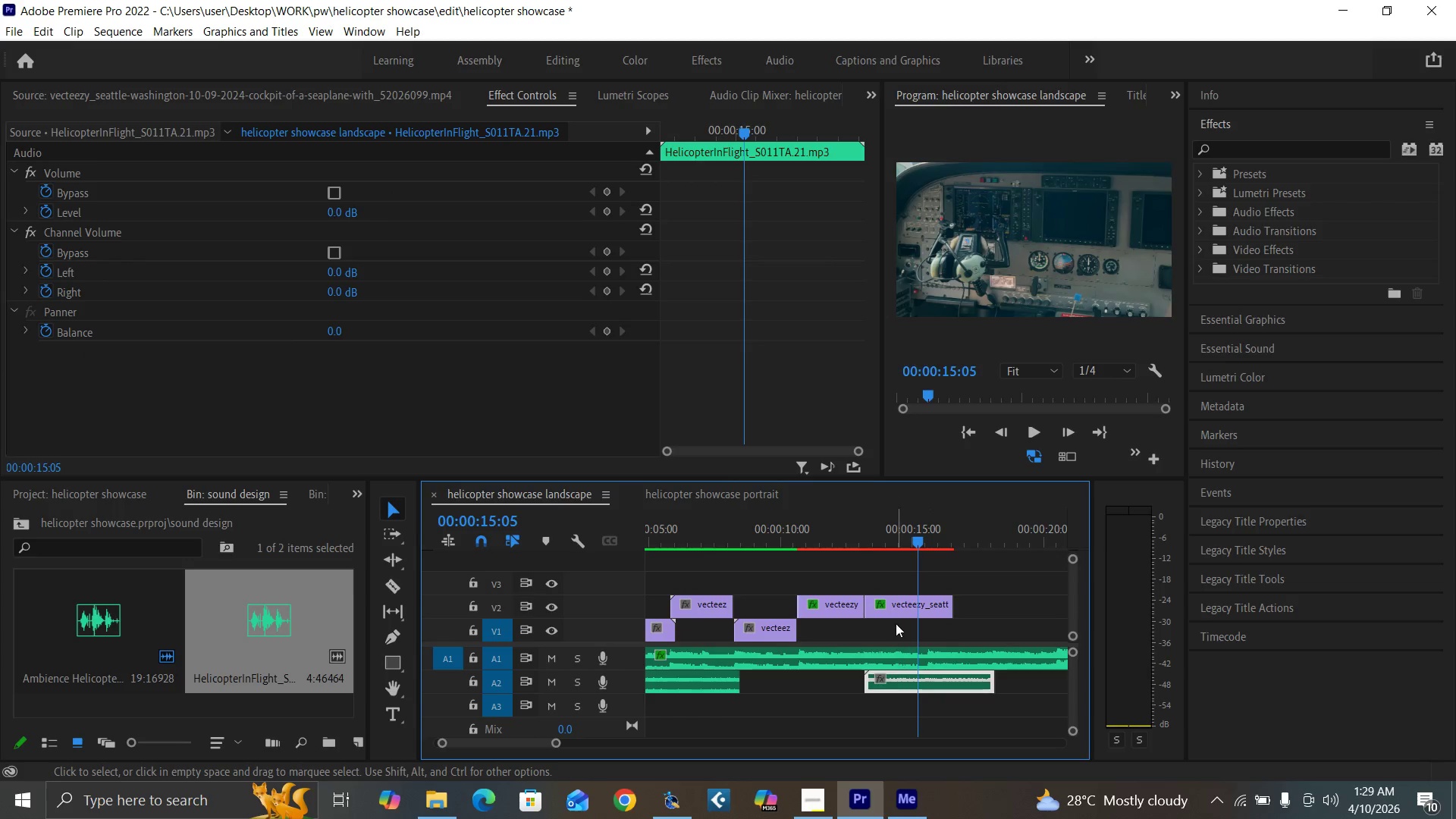 
left_click([897, 607])
 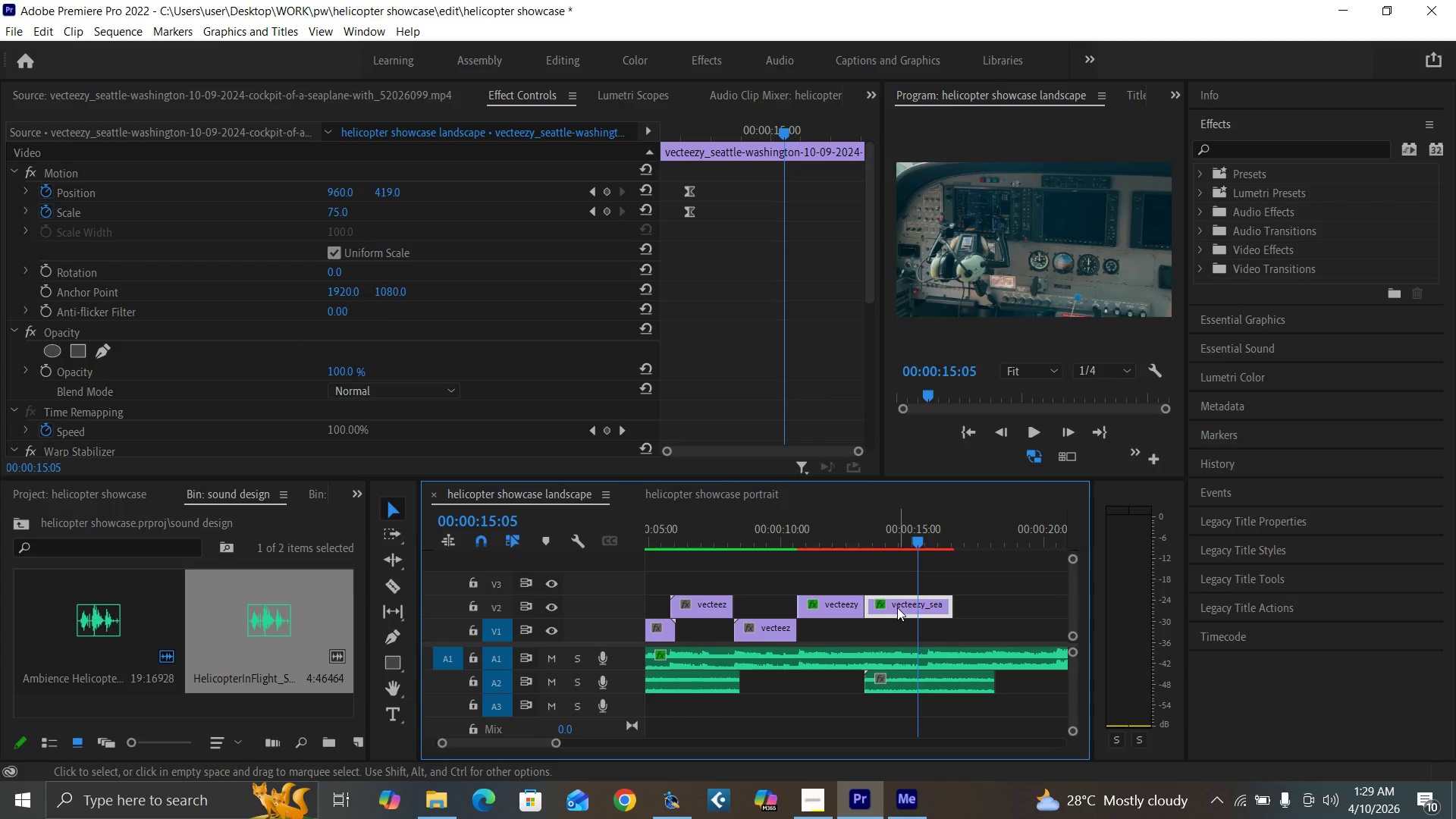 
key(Shift+E)
 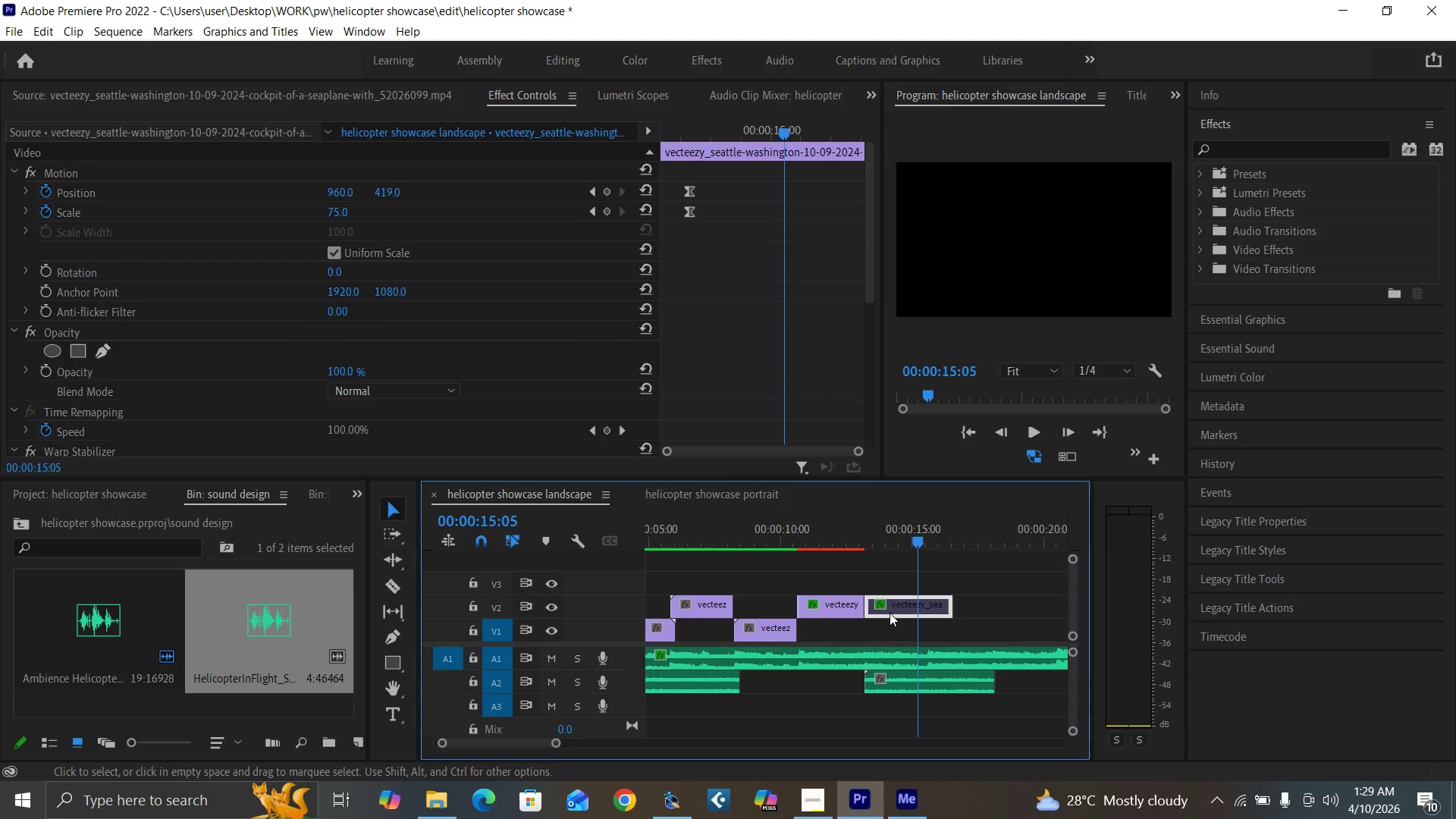 
left_click_drag(start_coordinate=[891, 612], to_coordinate=[887, 635])
 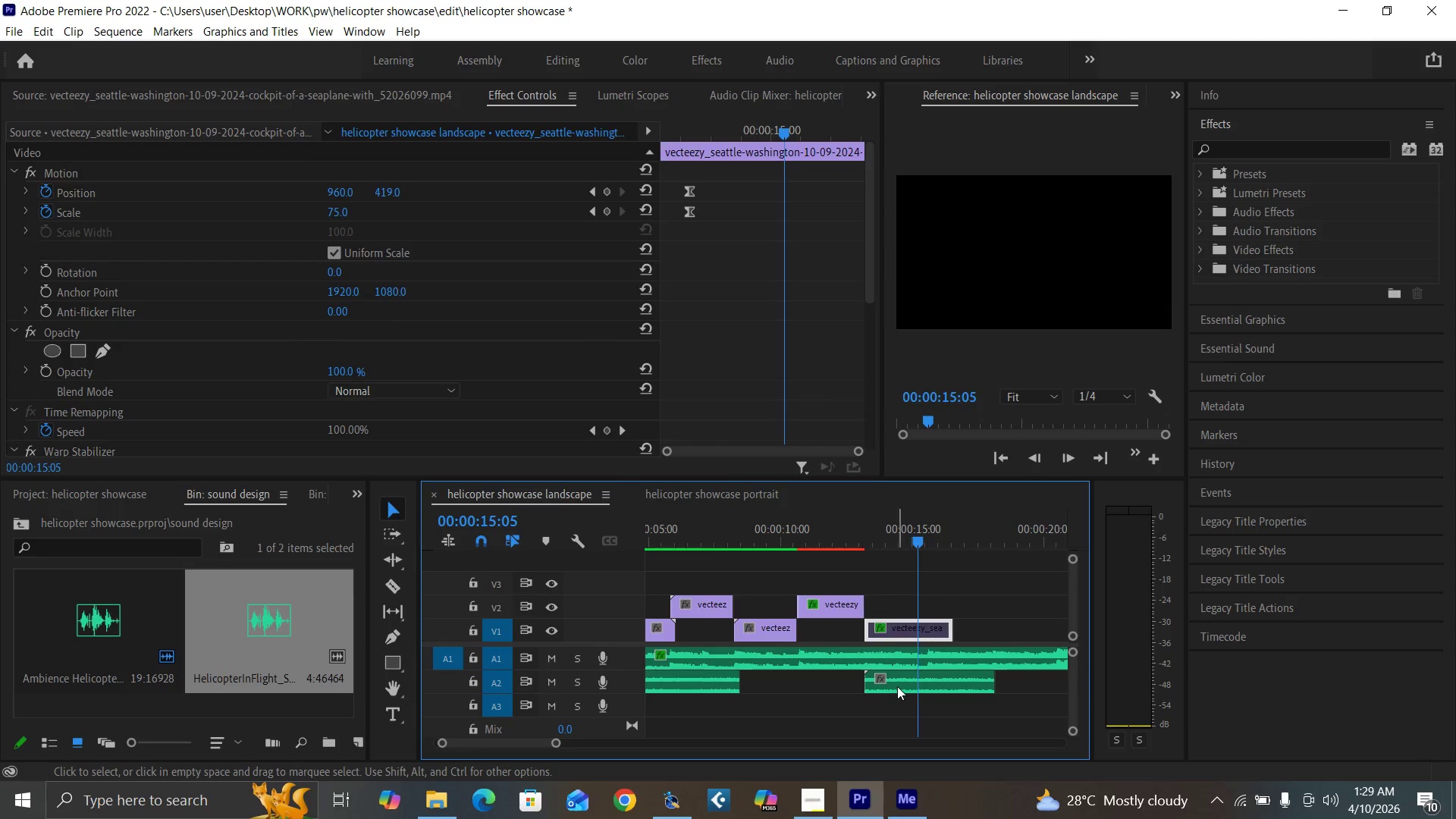 
left_click_drag(start_coordinate=[902, 686], to_coordinate=[842, 679])
 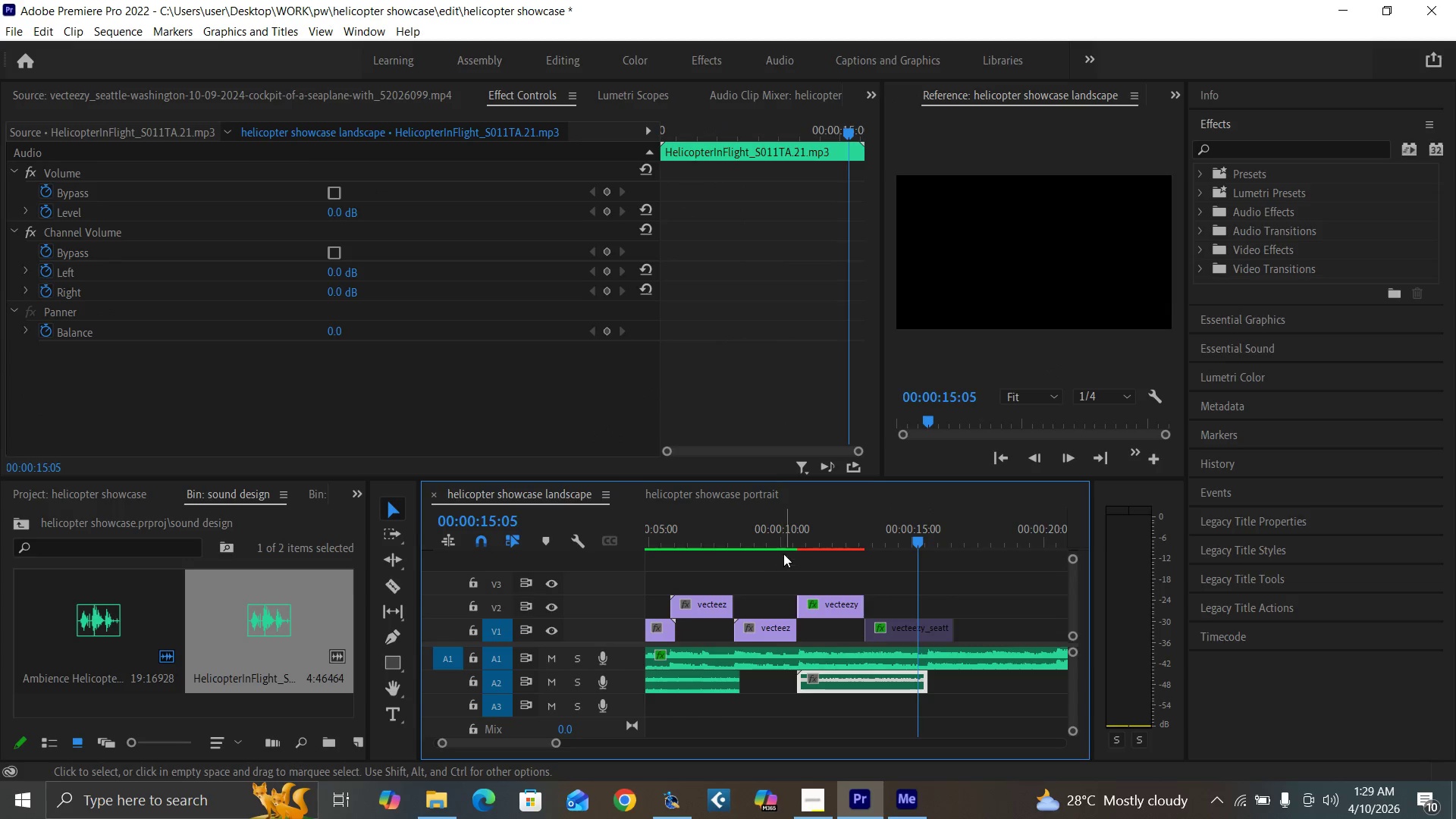 
left_click([772, 535])
 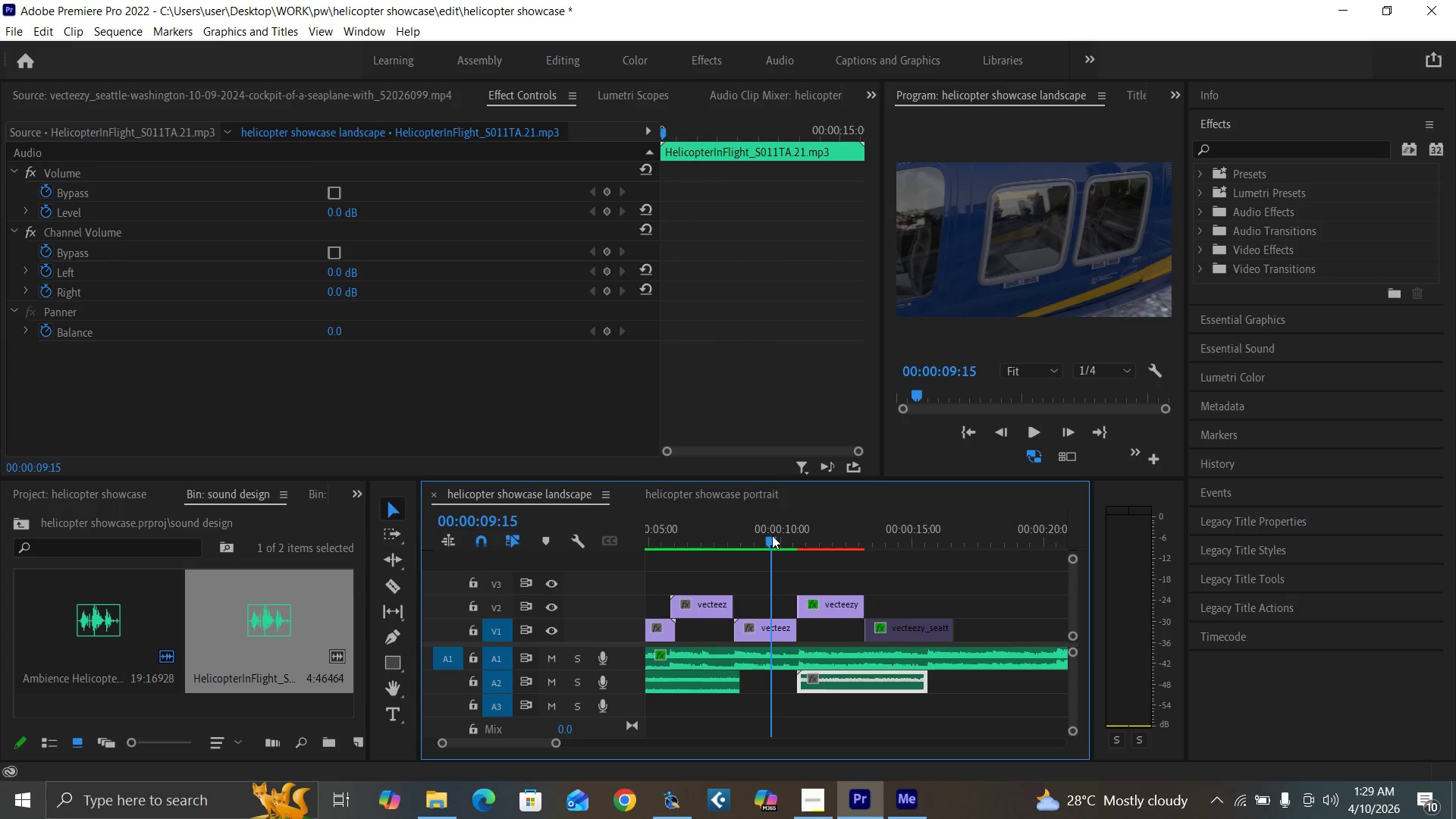 
key(Space)
 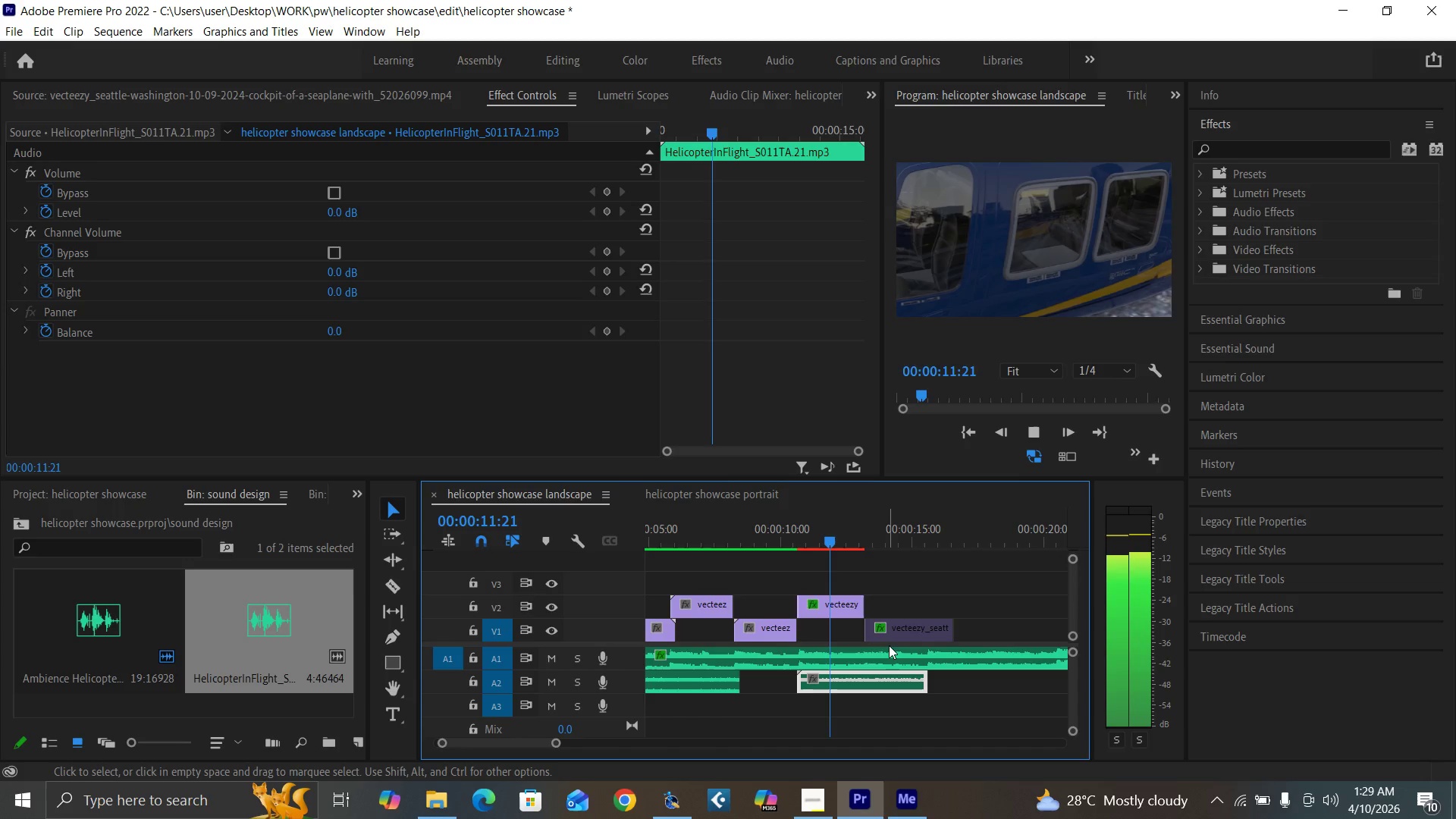 
wait(5.14)
 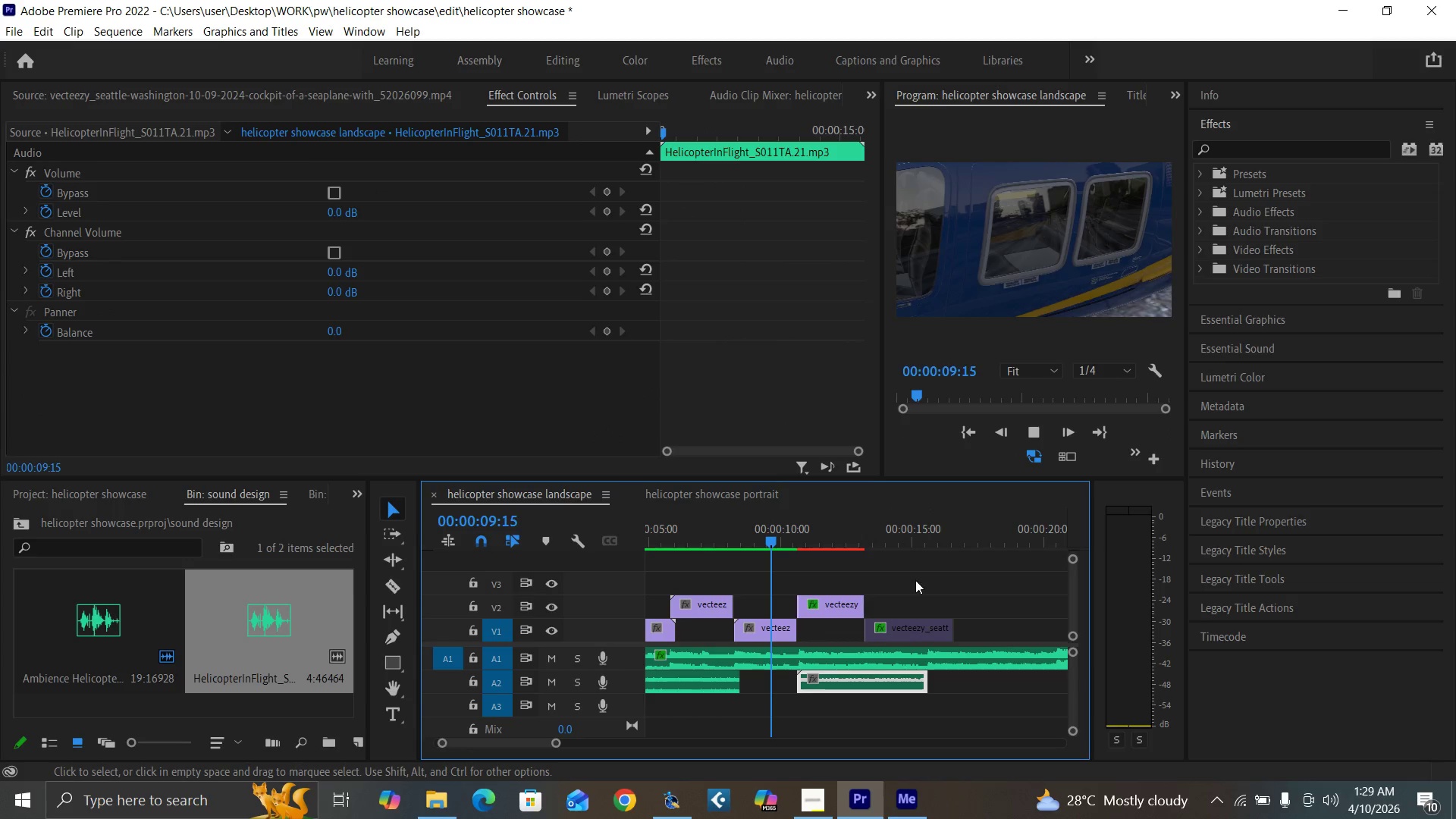 
key(Space)
 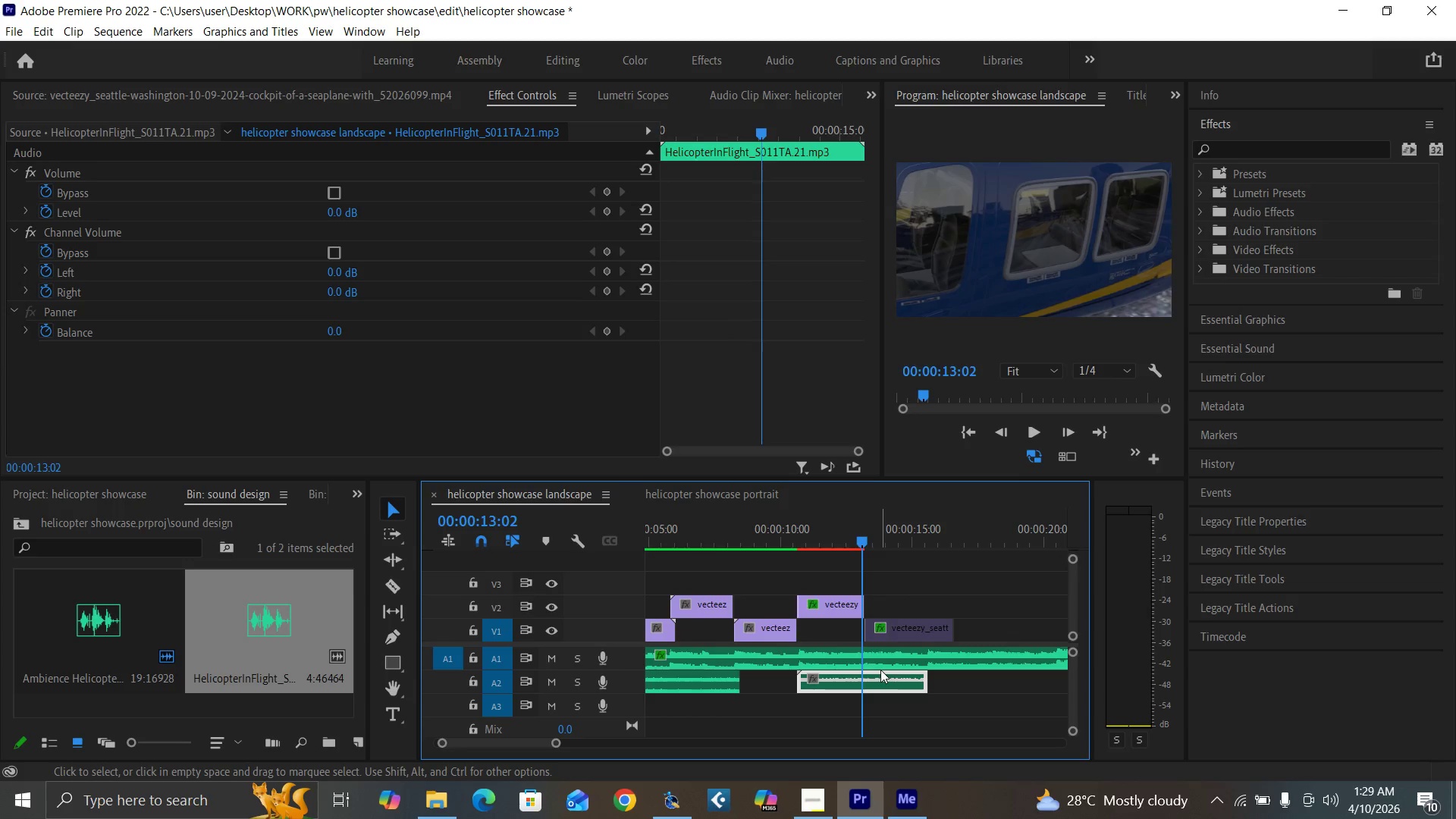 
key(Equal)
 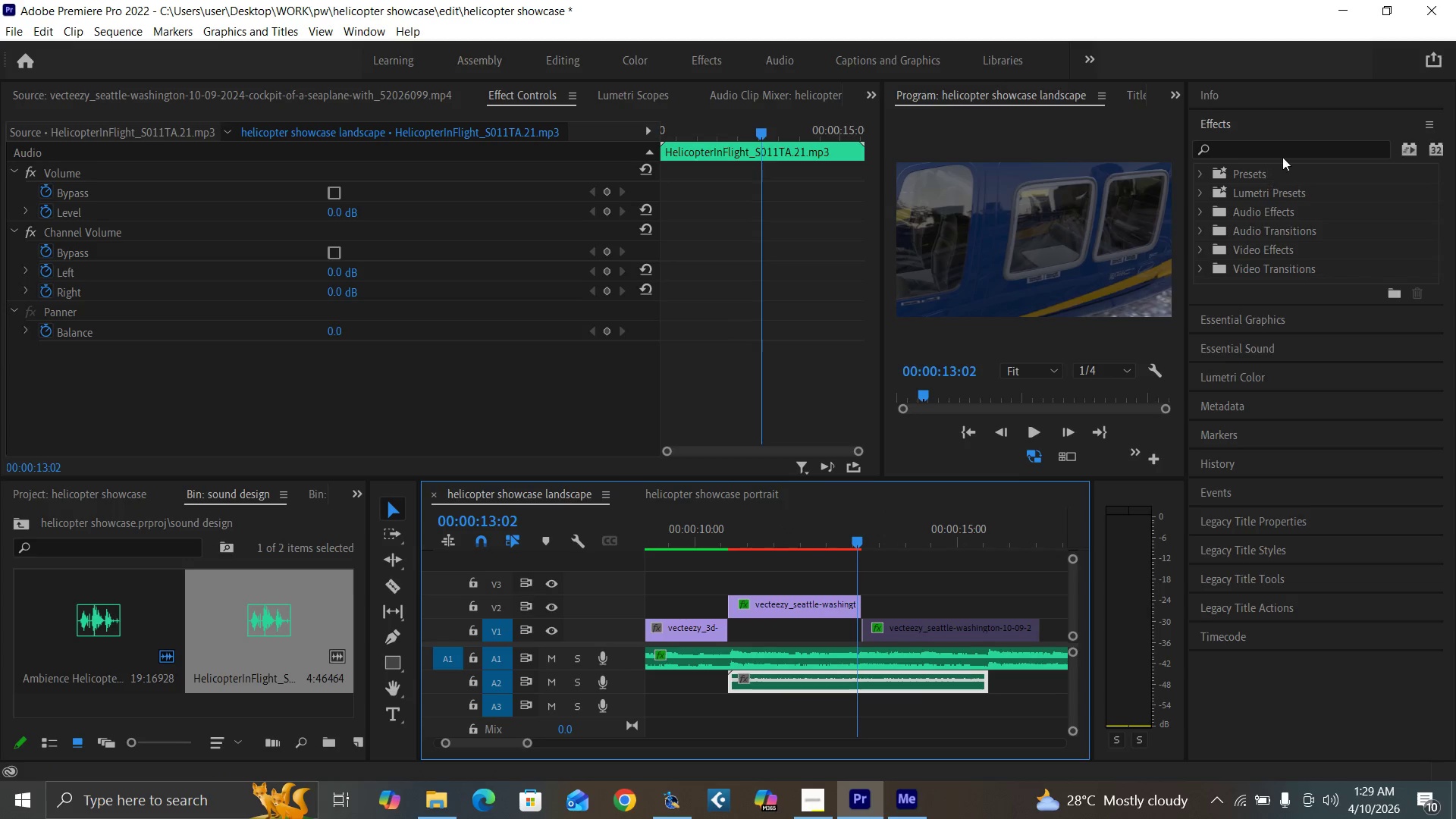 
left_click([1285, 155])
 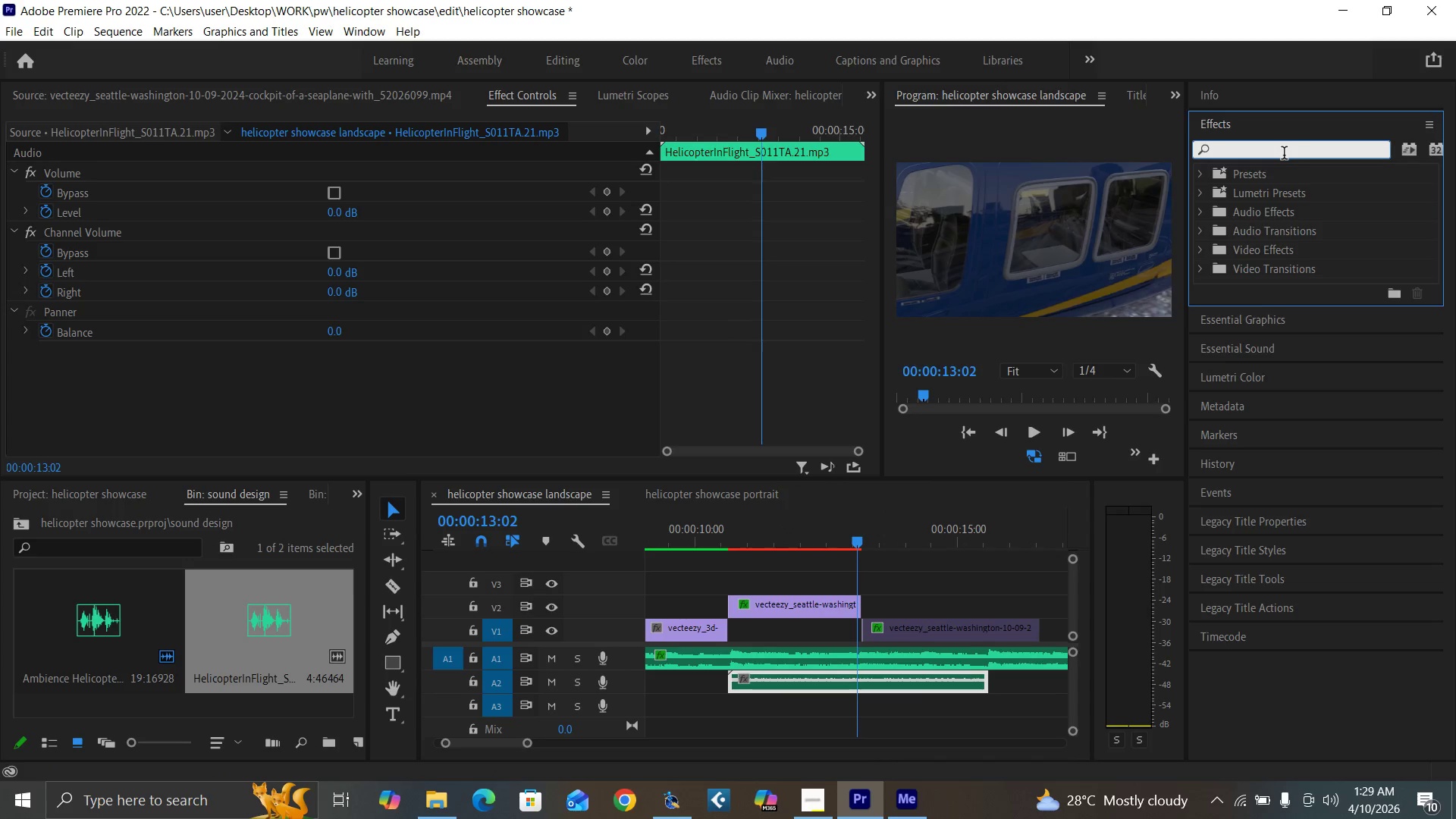 
type(equali)
 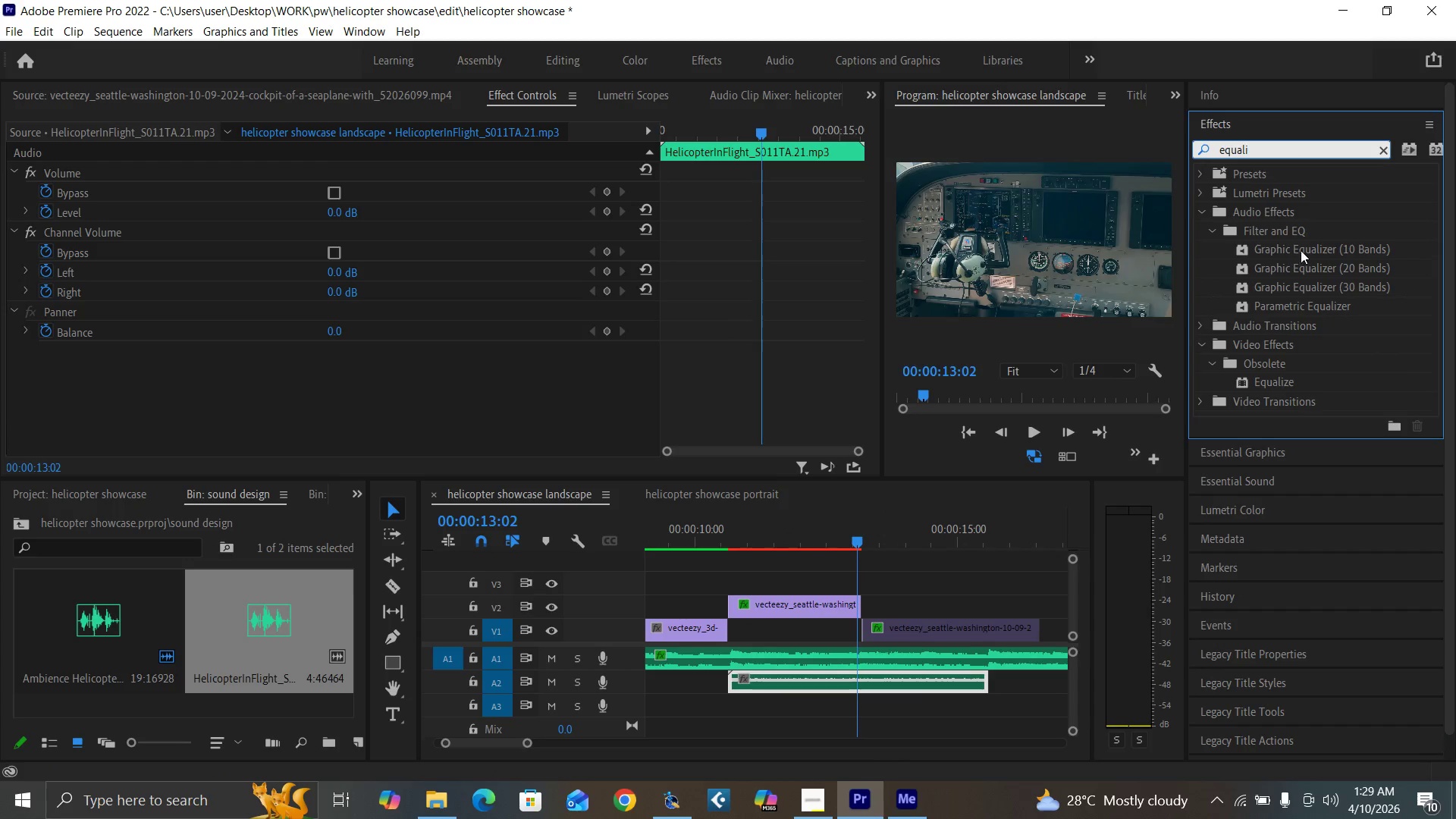 
left_click_drag(start_coordinate=[1301, 250], to_coordinate=[809, 684])
 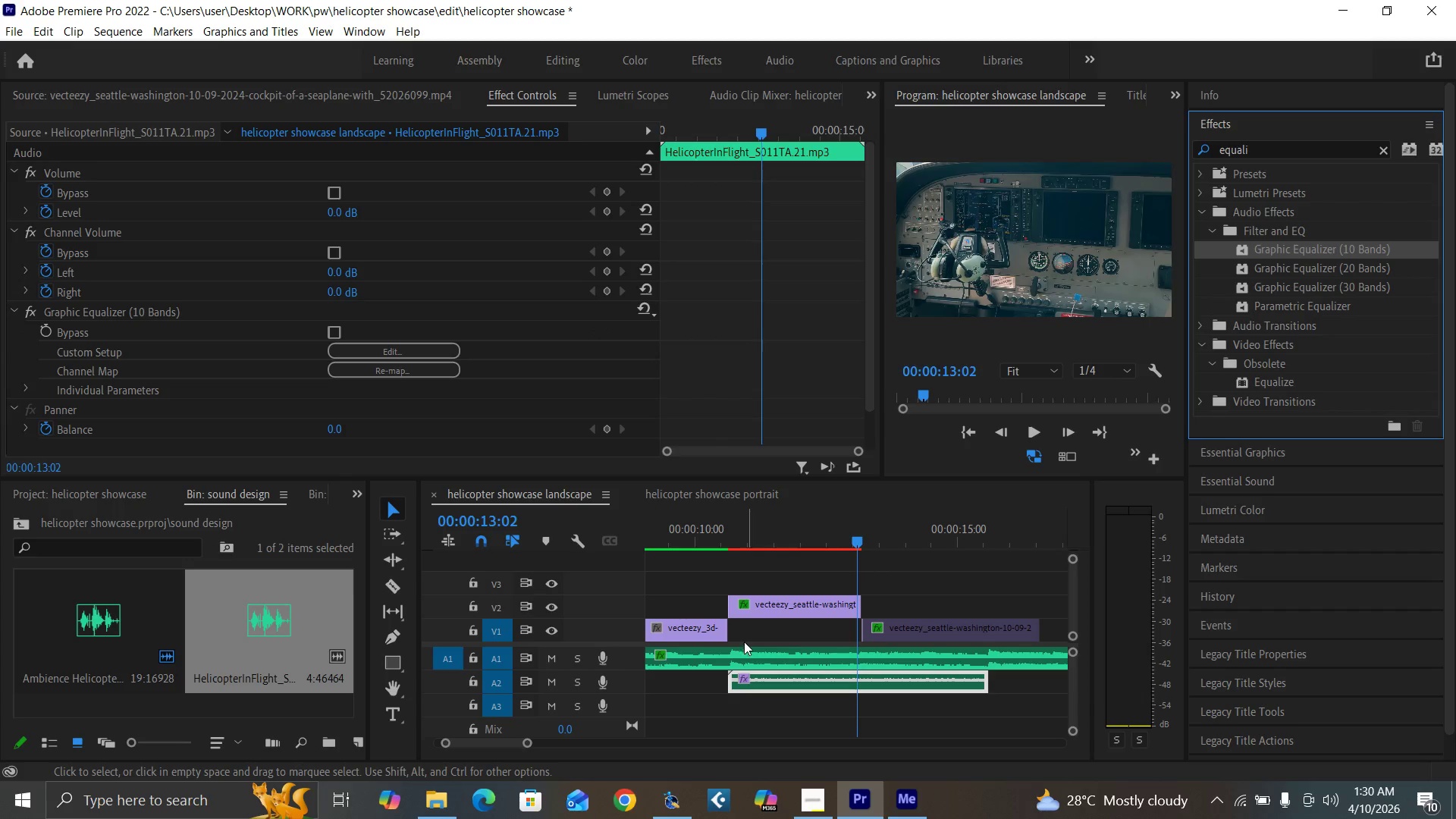 
left_click([916, 704])
 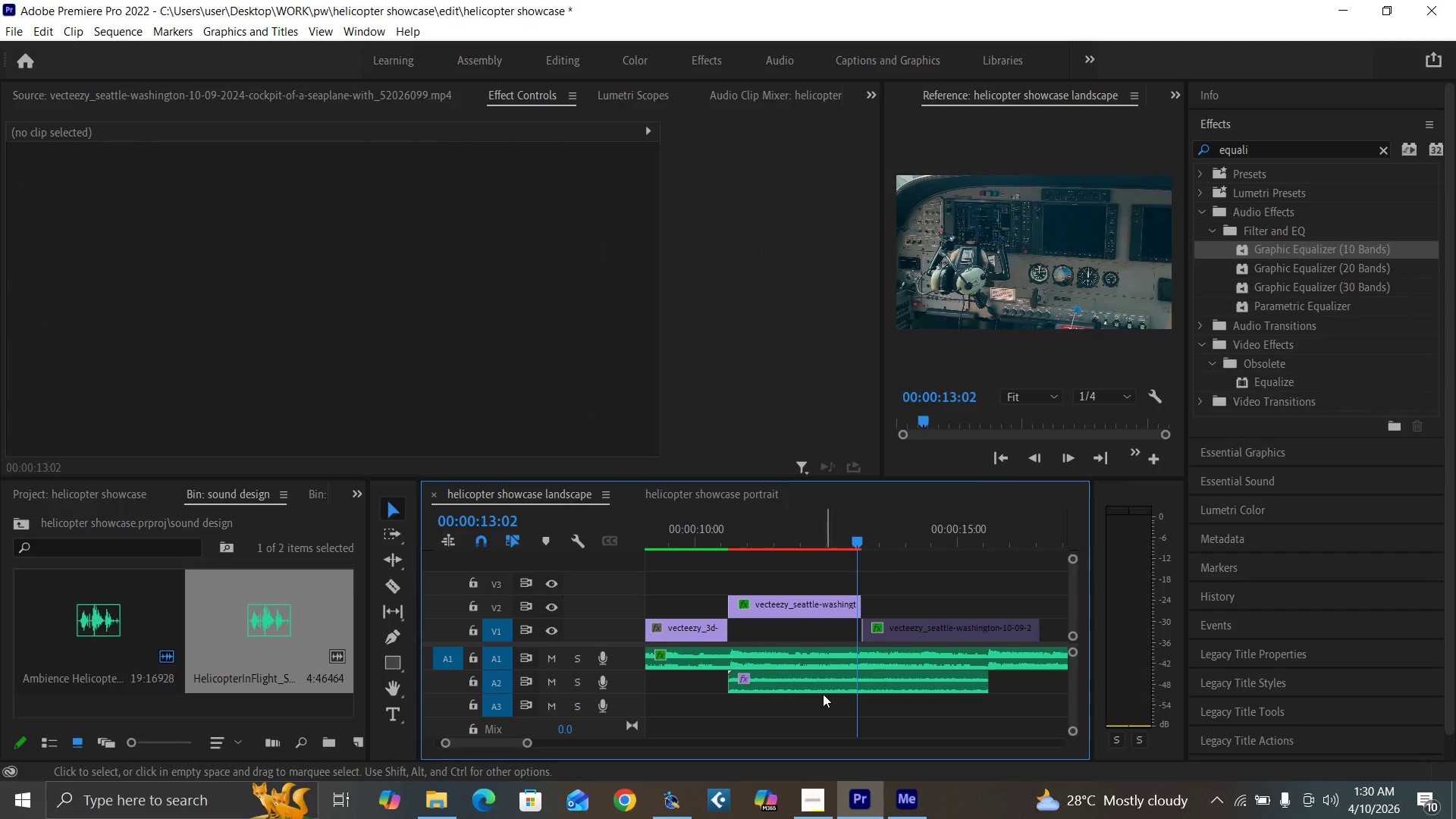 
left_click([811, 683])
 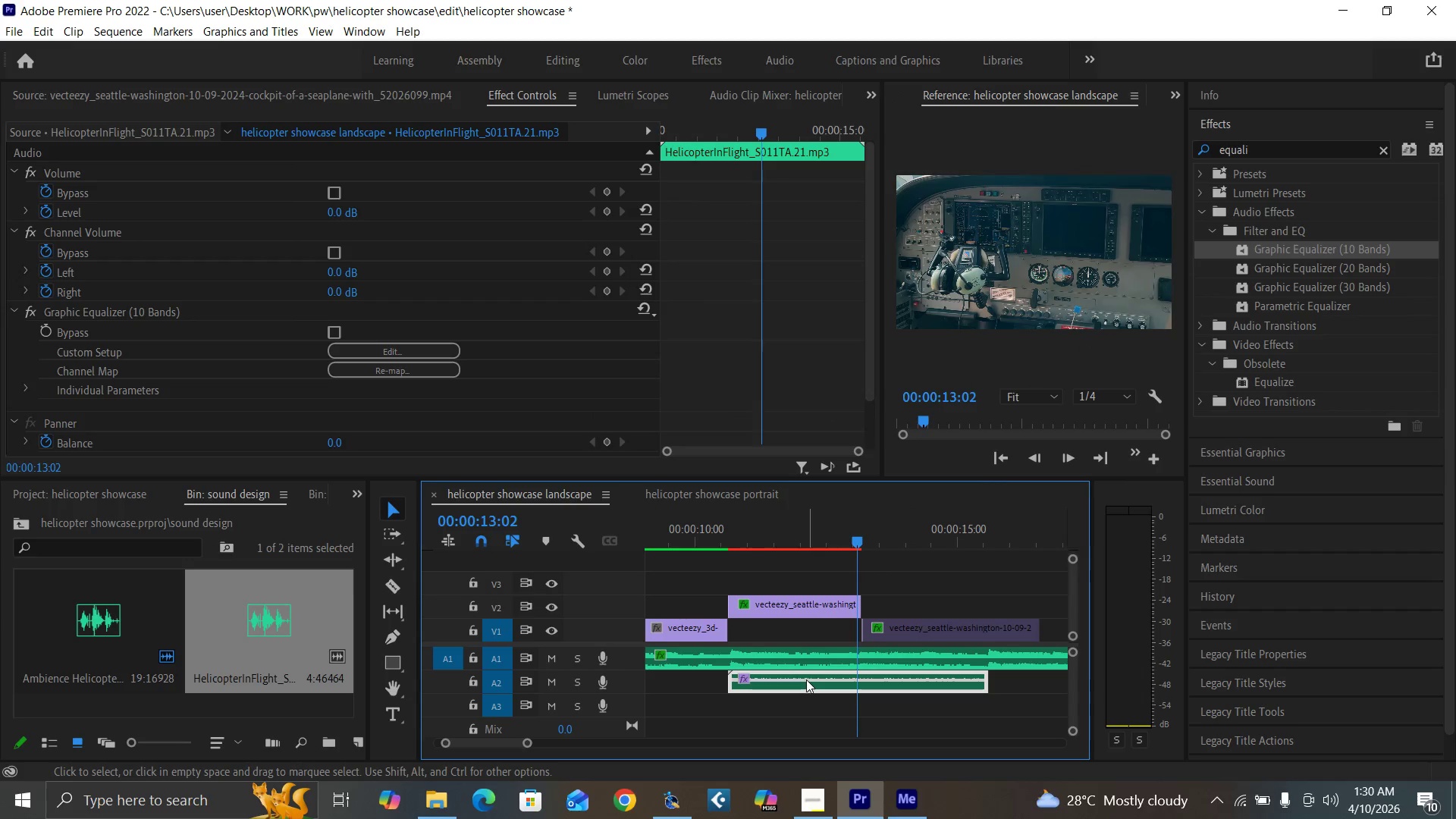 
key(Shift+E)
 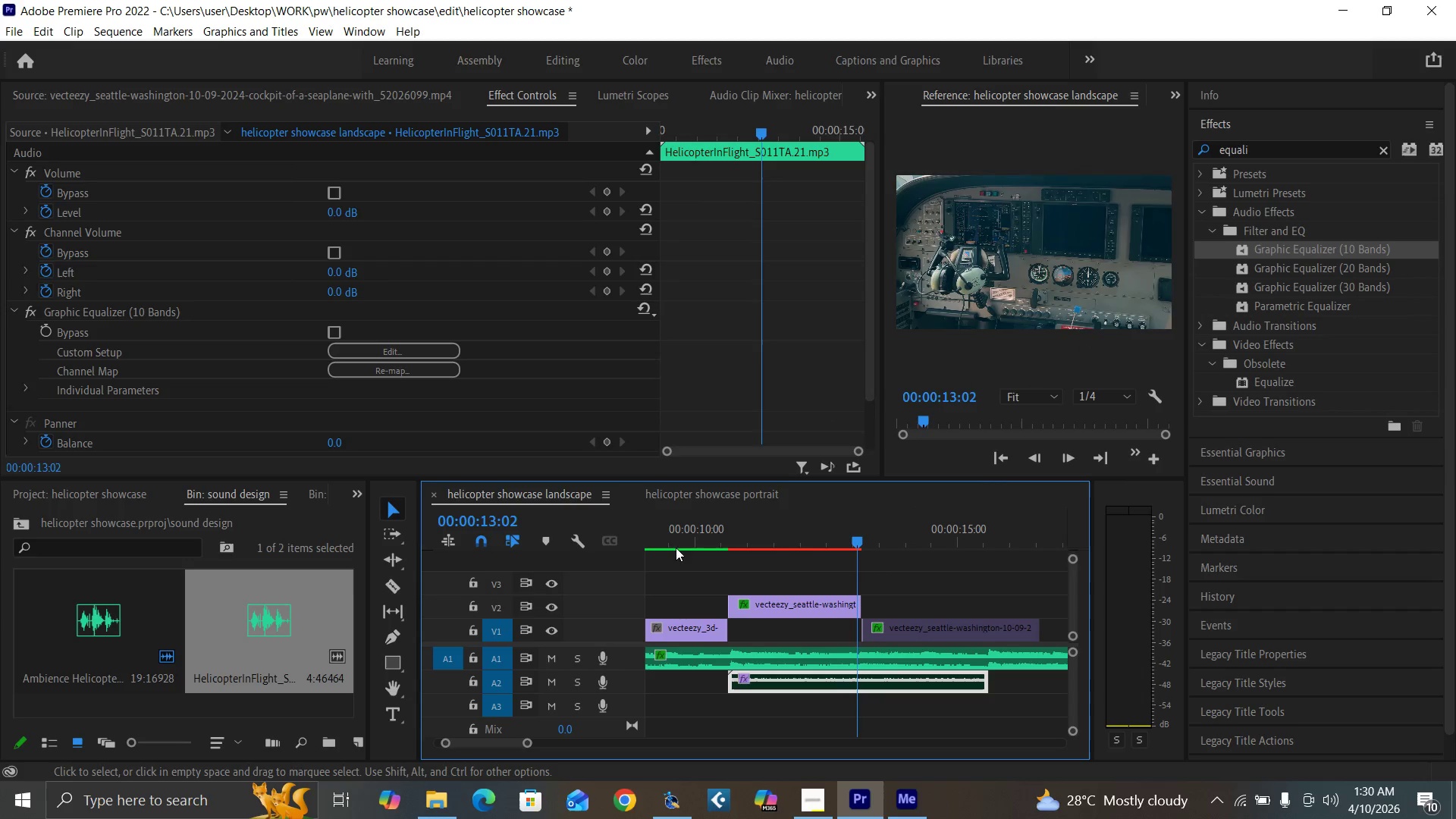 
left_click([679, 538])
 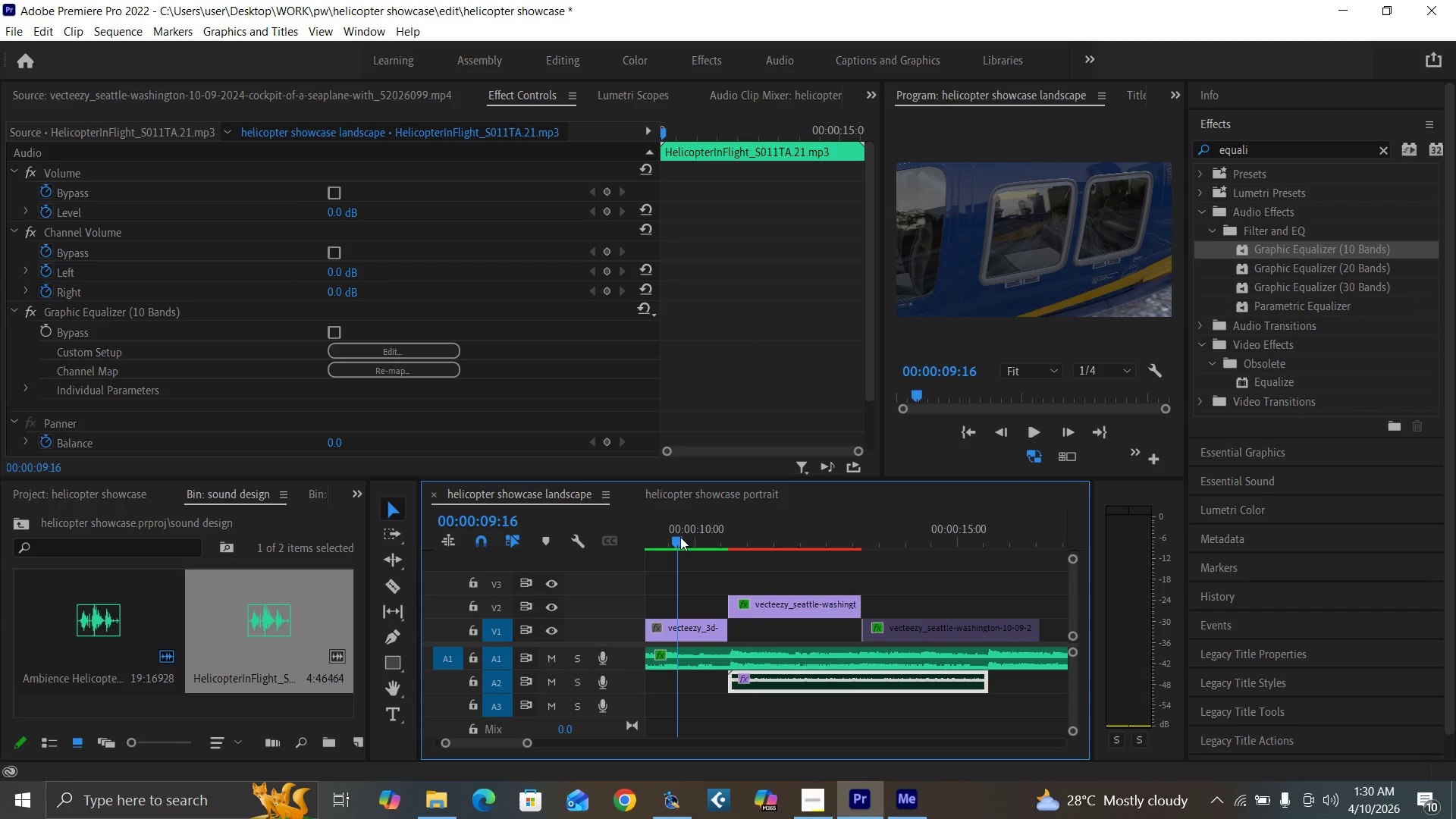 
key(Space)
 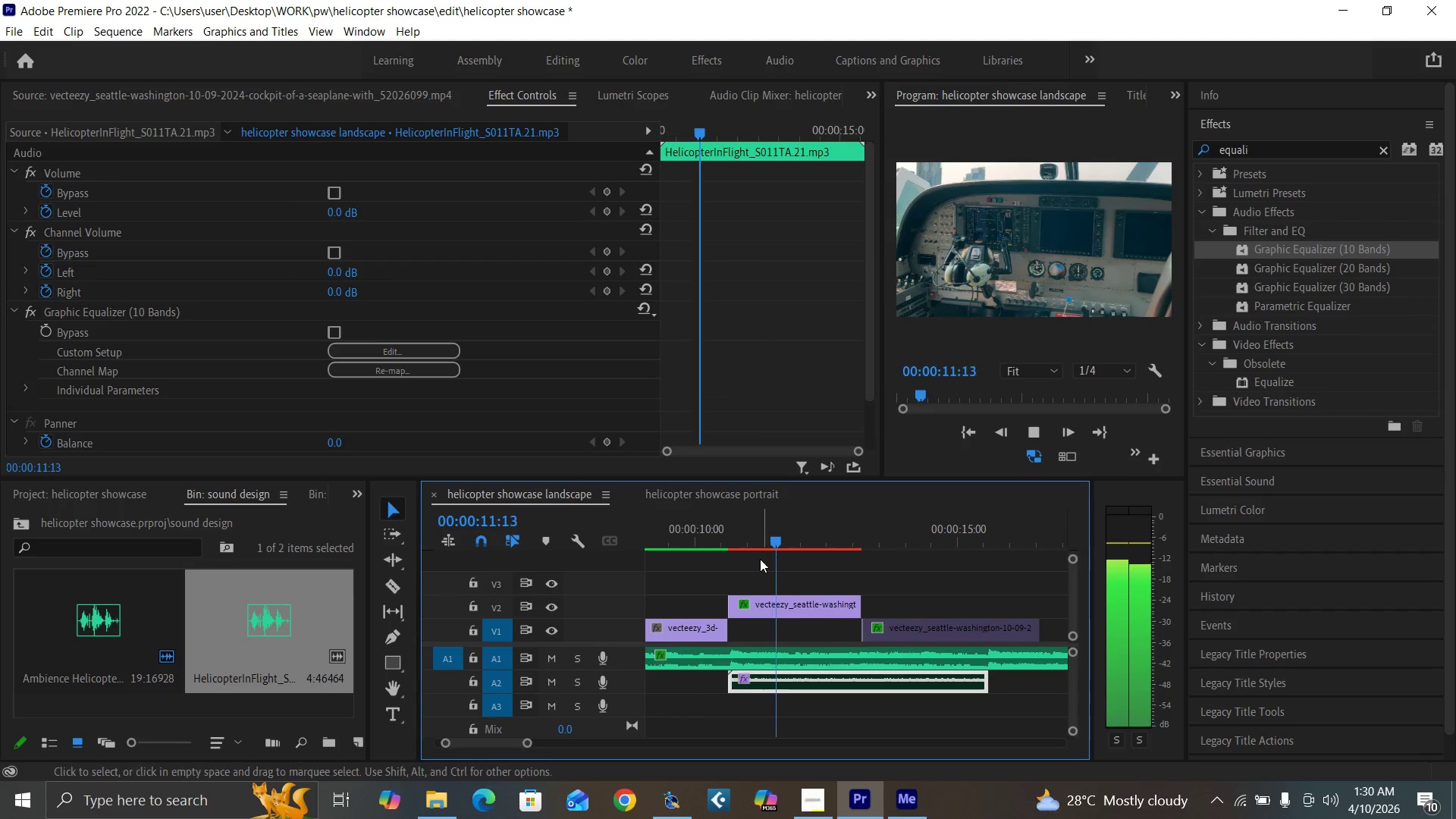 
key(Space)
 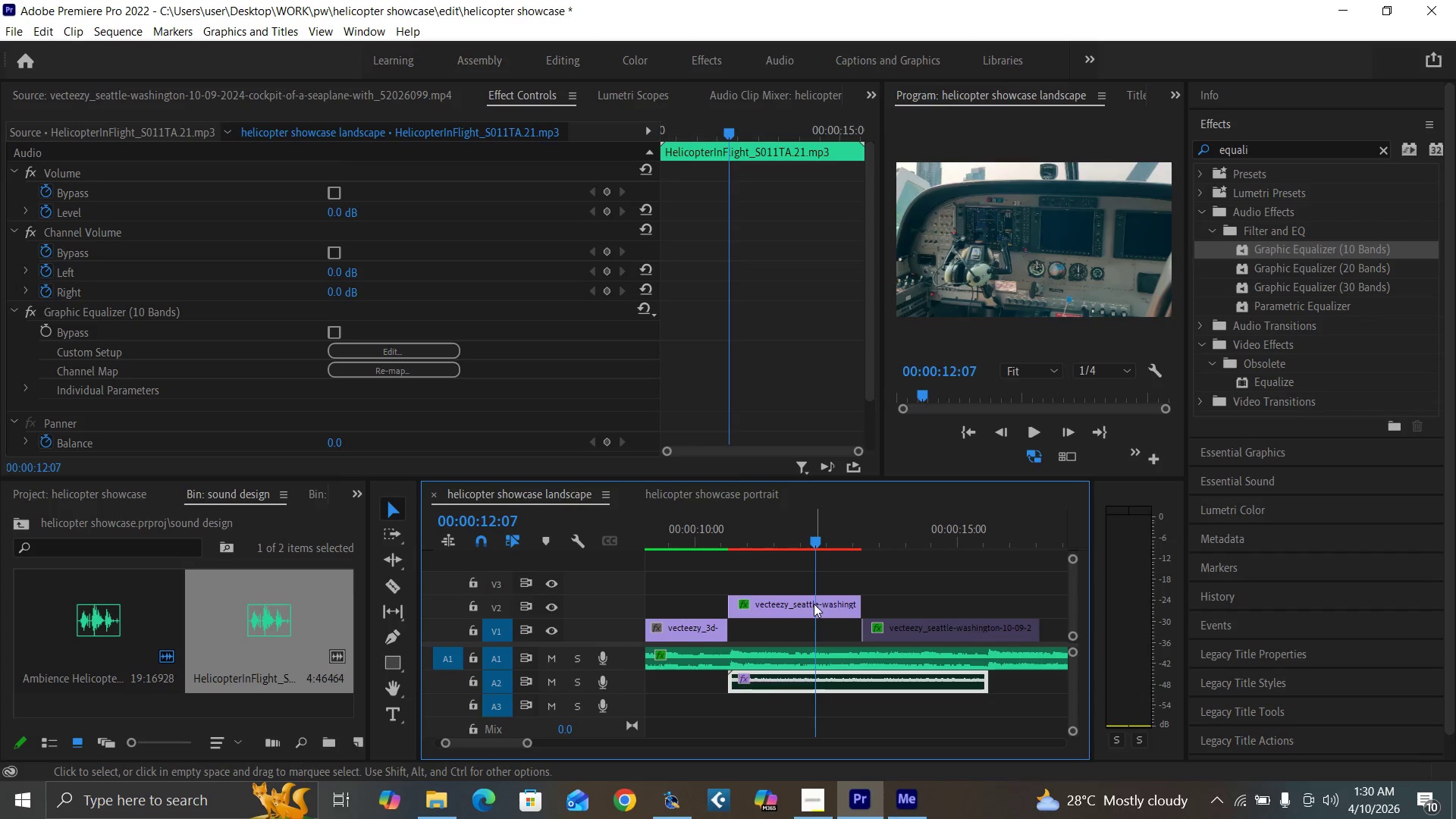 
left_click([814, 604])
 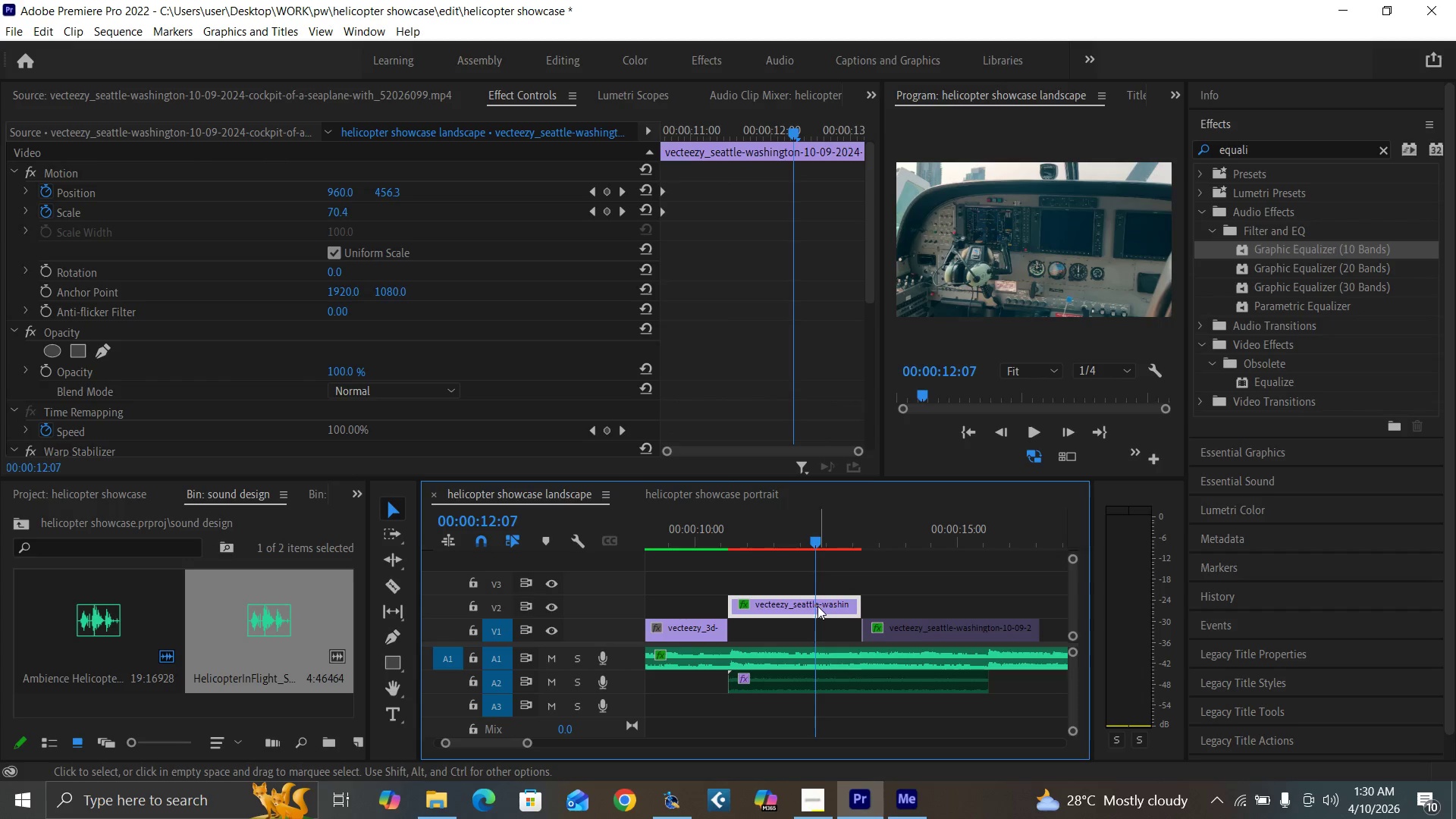 
key(Enter)
 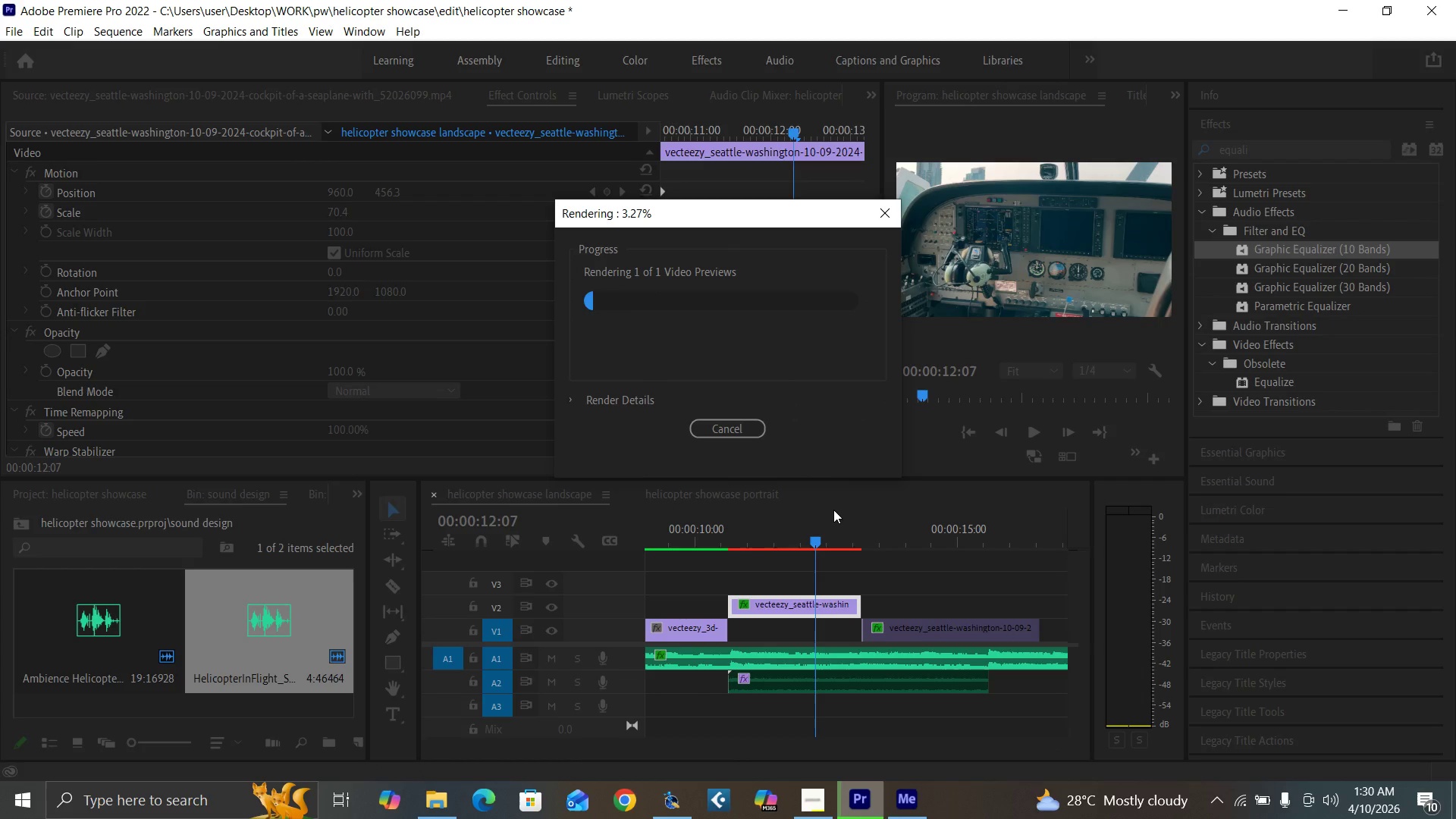 
left_click([837, 493])
 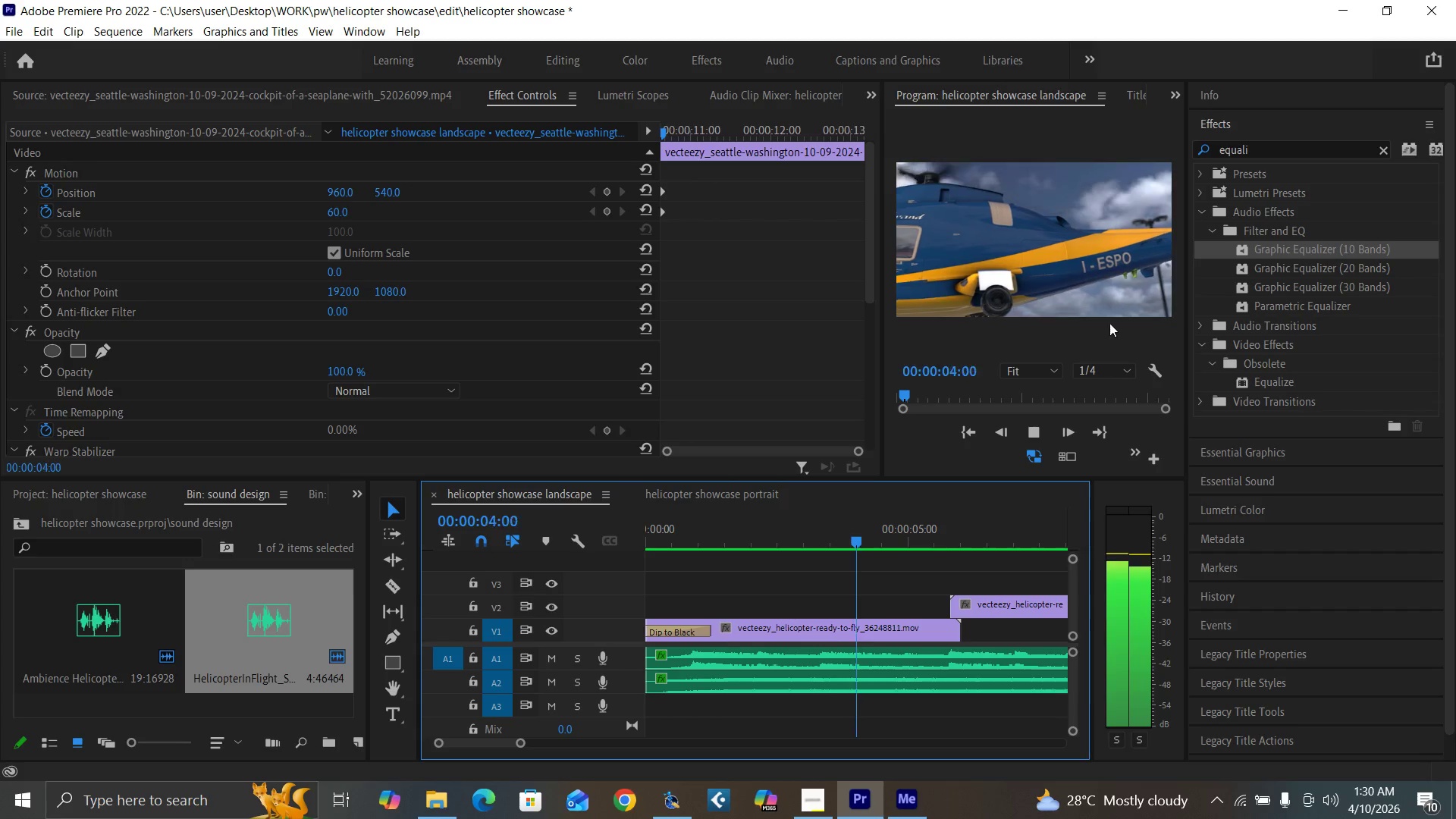 
wait(23.09)
 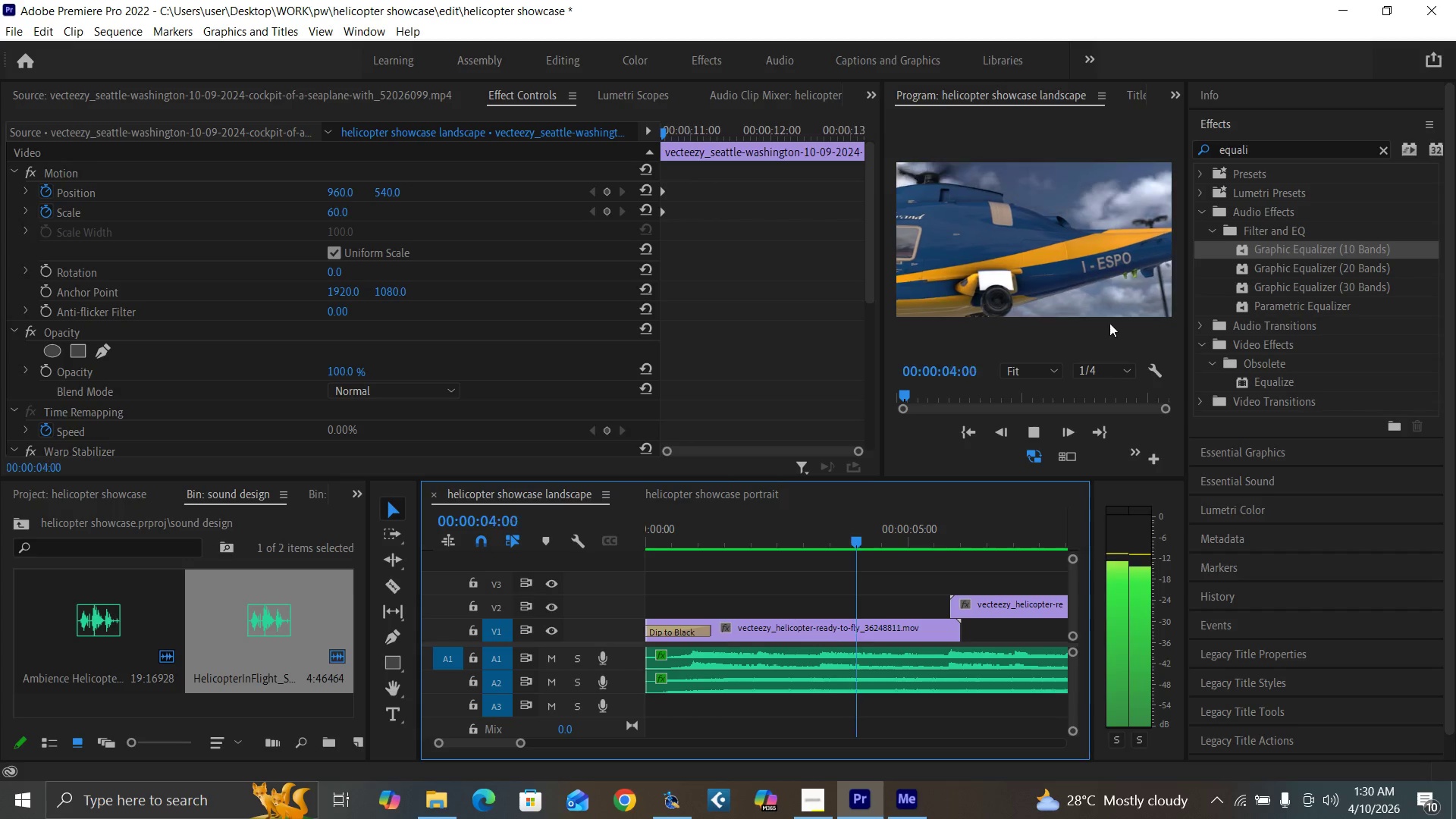 
left_click_drag(start_coordinate=[521, 745], to_coordinate=[548, 757])
 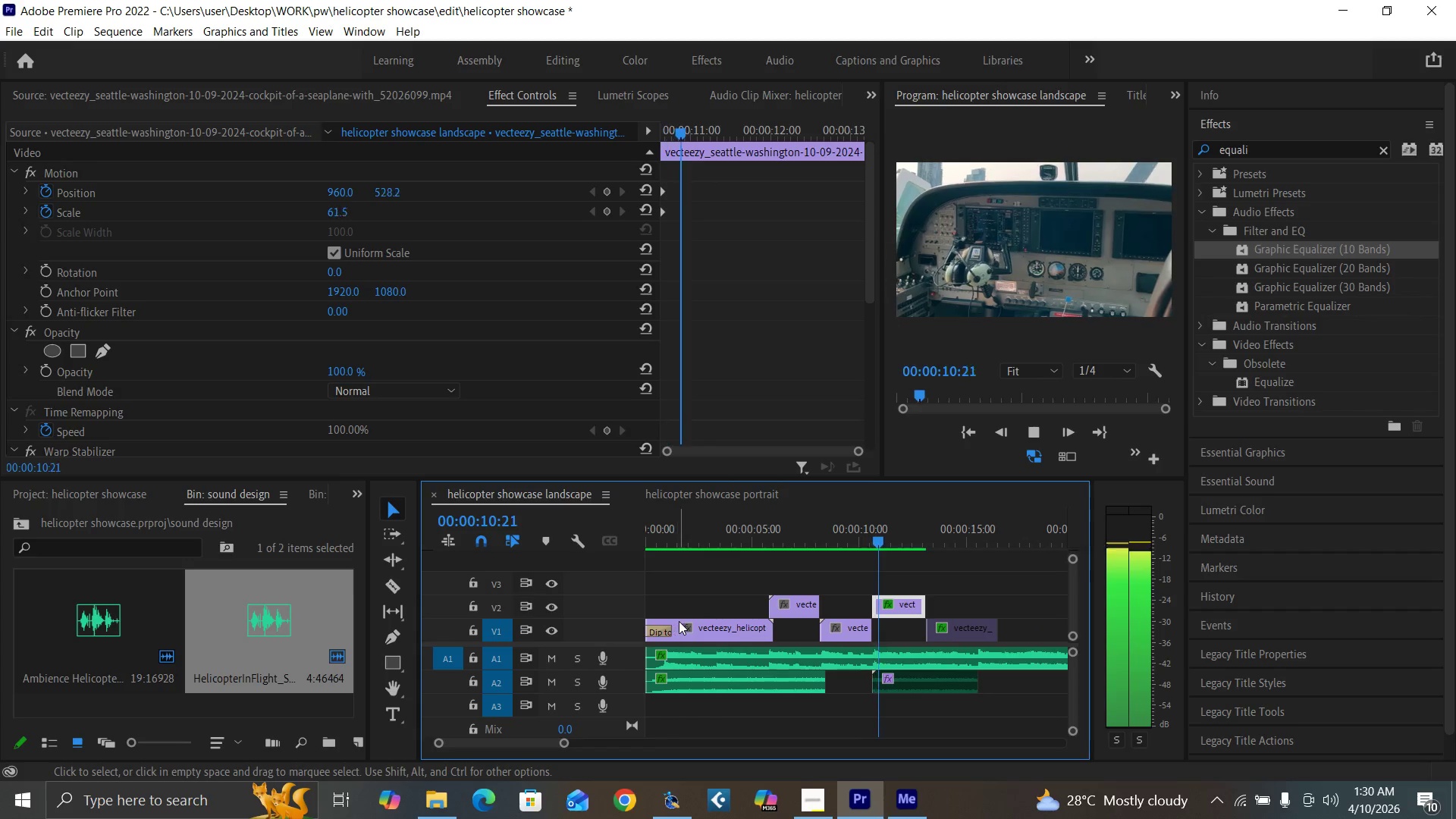 
key(Control+S)
 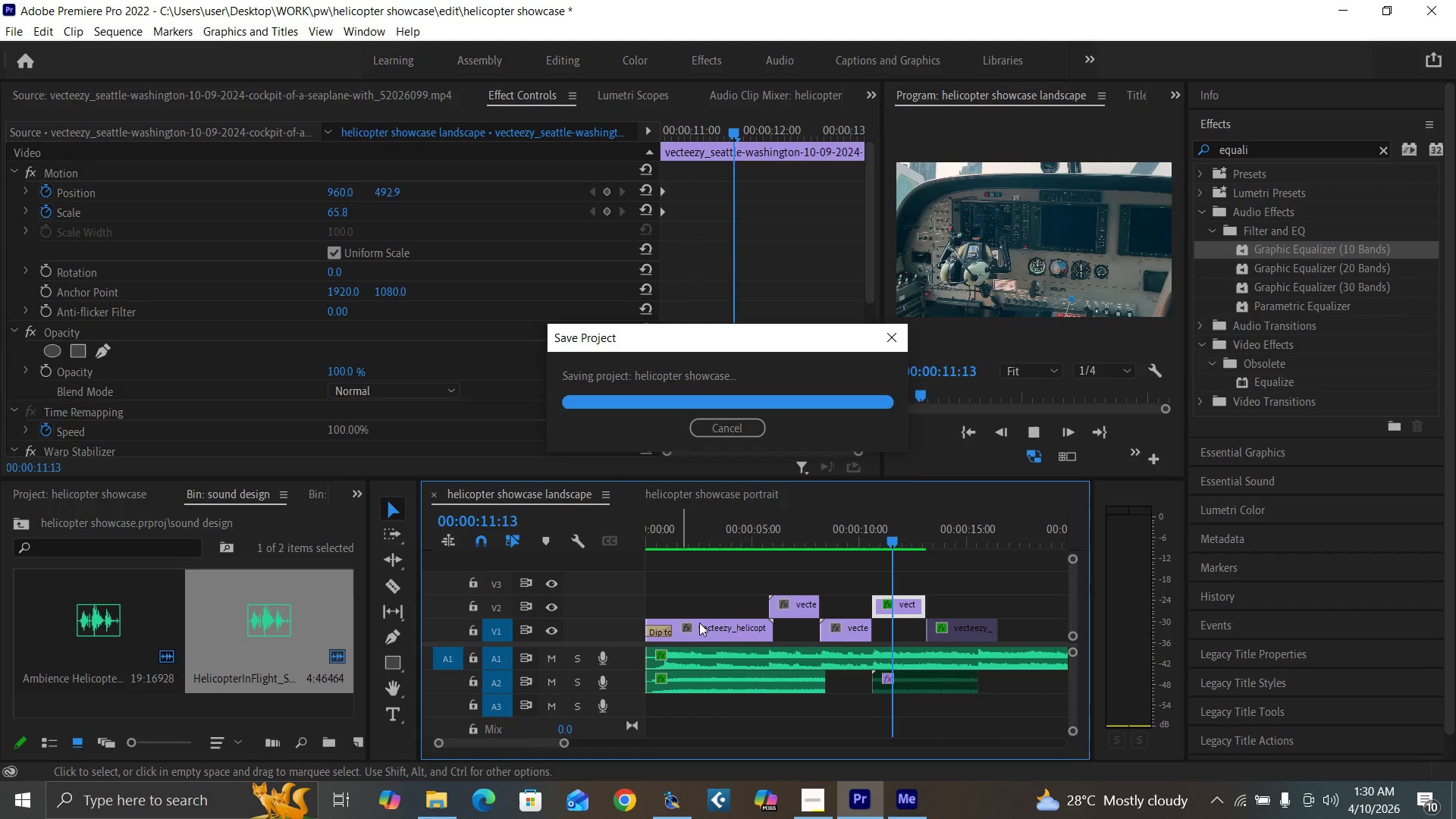 
key(Space)
 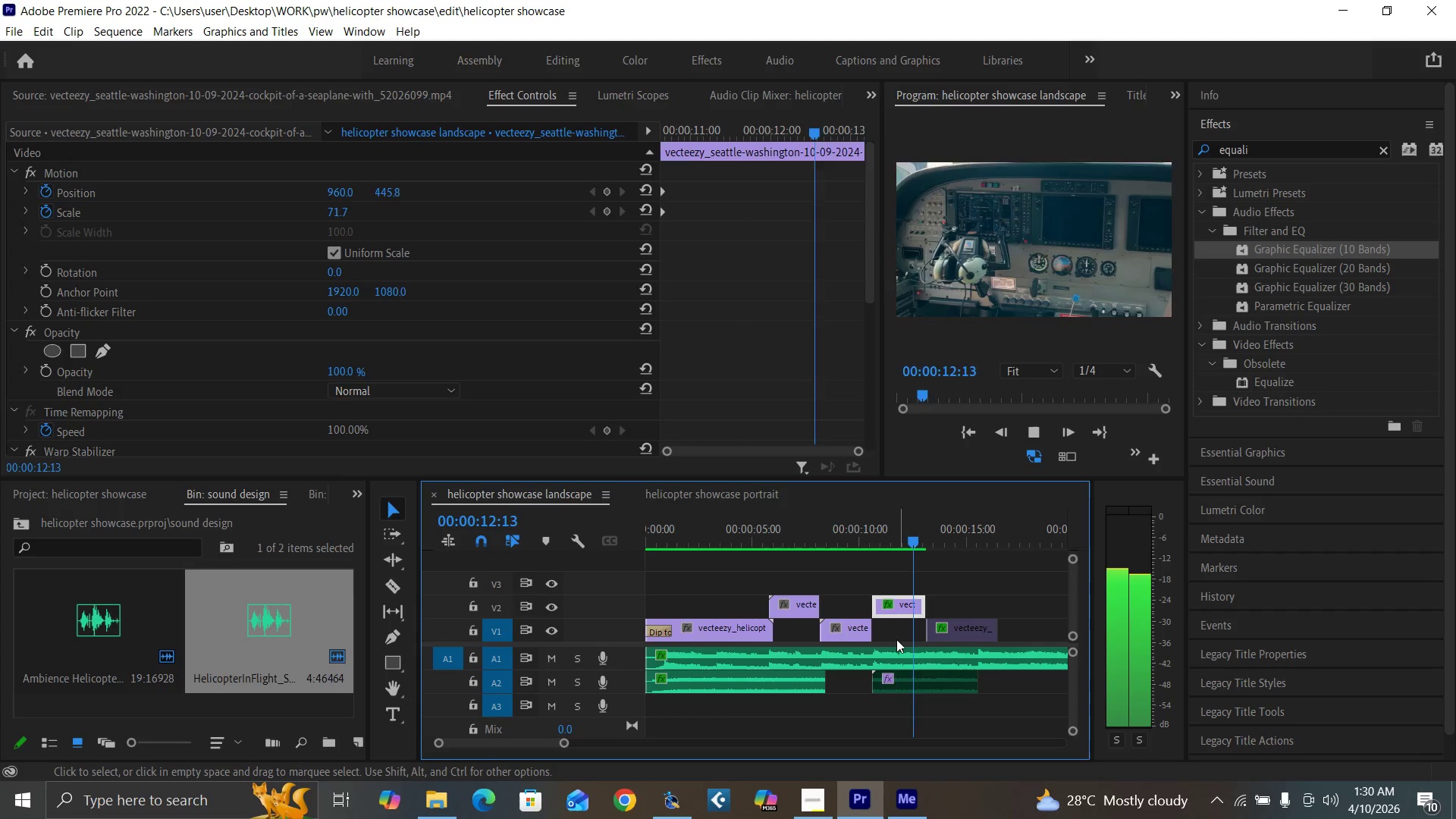 
key(Space)
 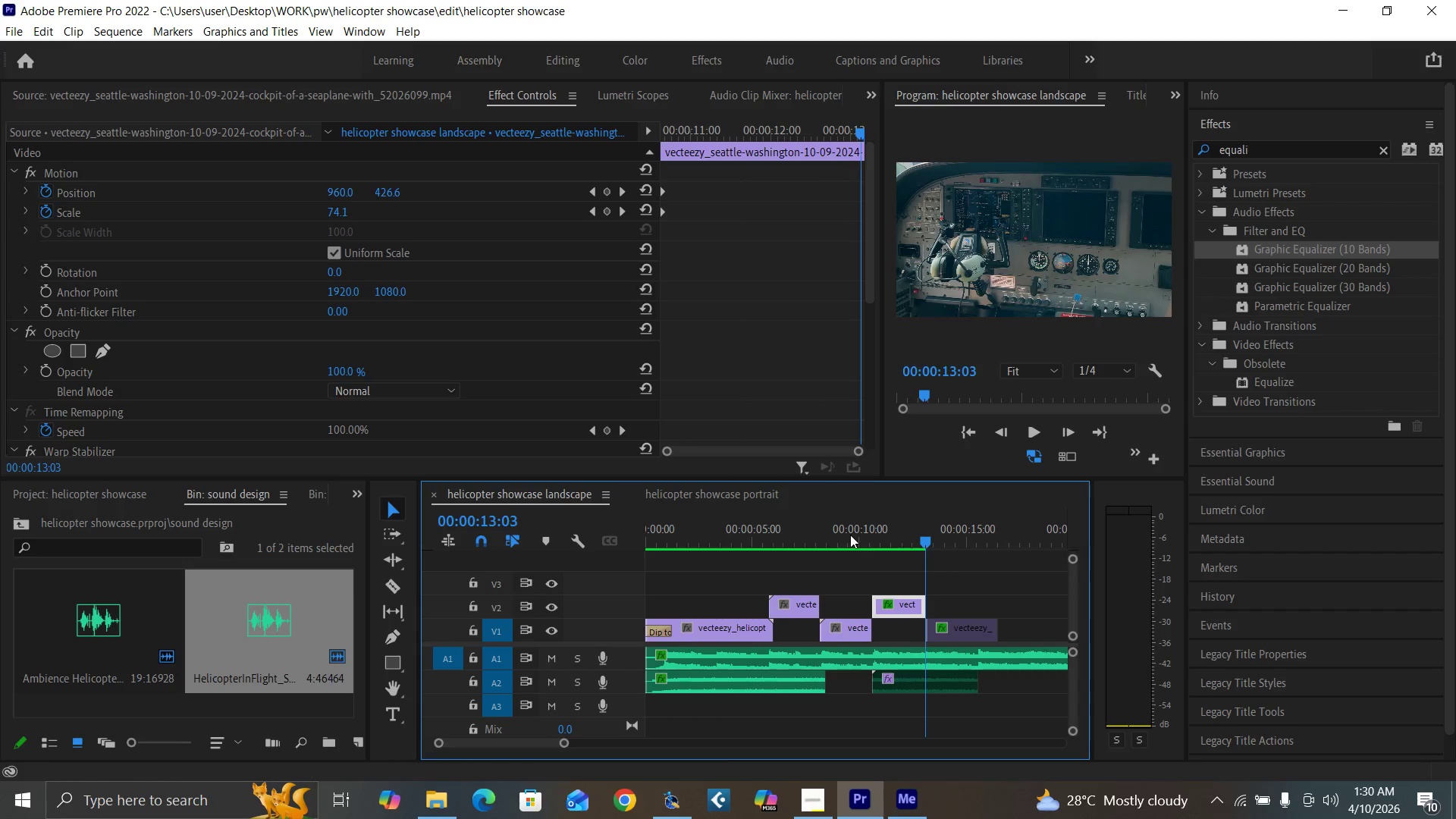 
left_click([848, 535])
 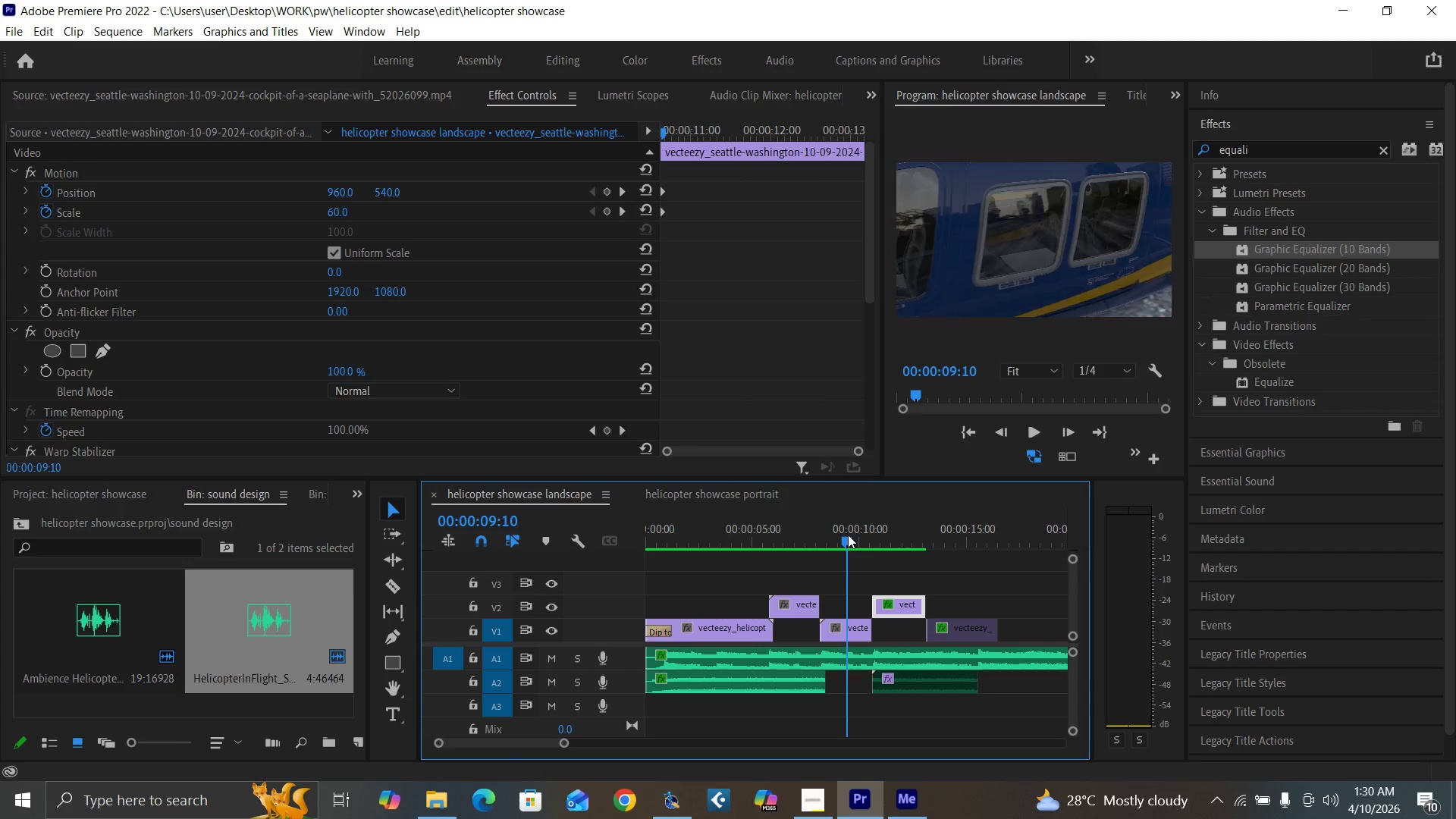 
key(Space)
 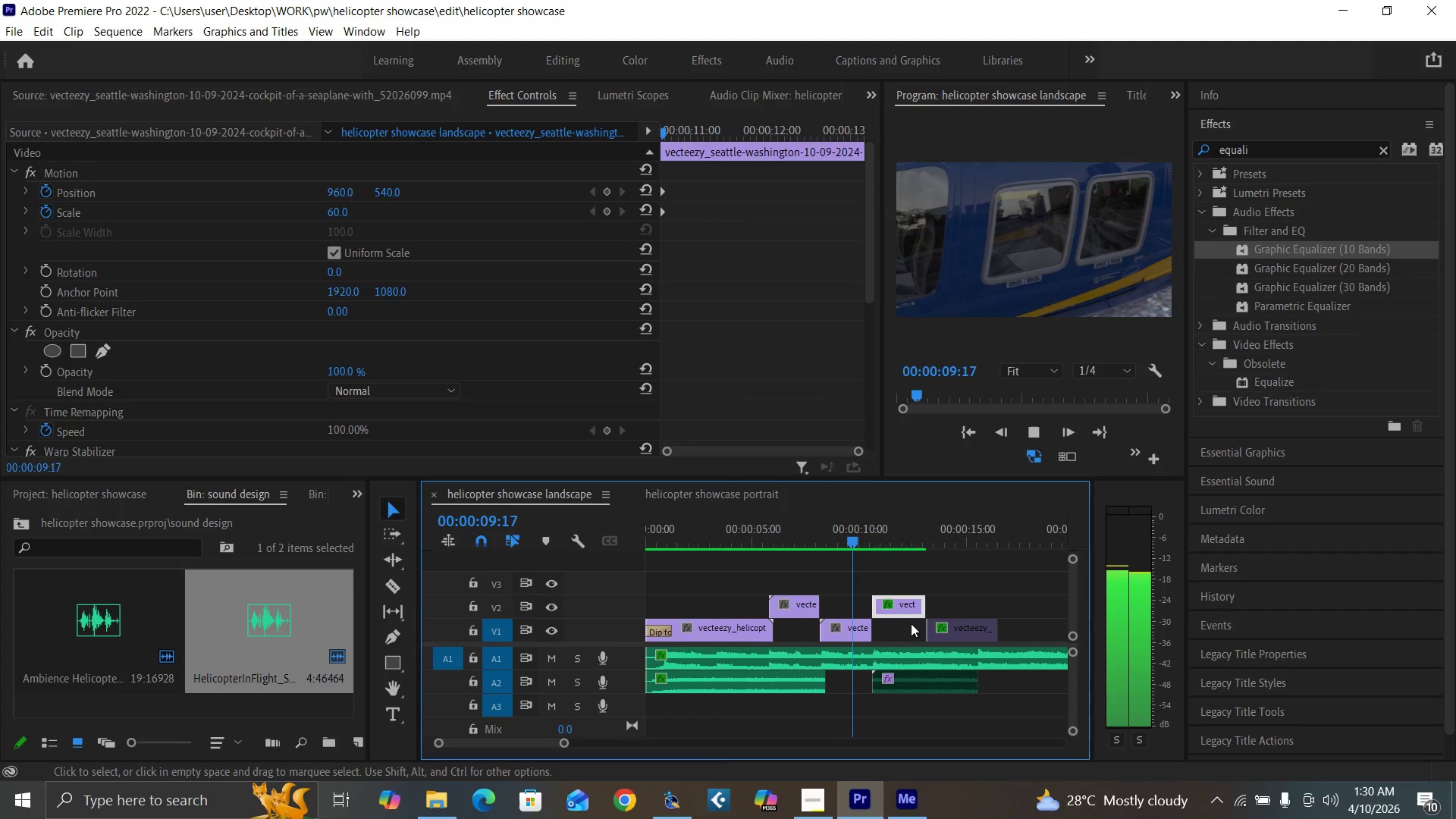 
mouse_move([906, 626])
 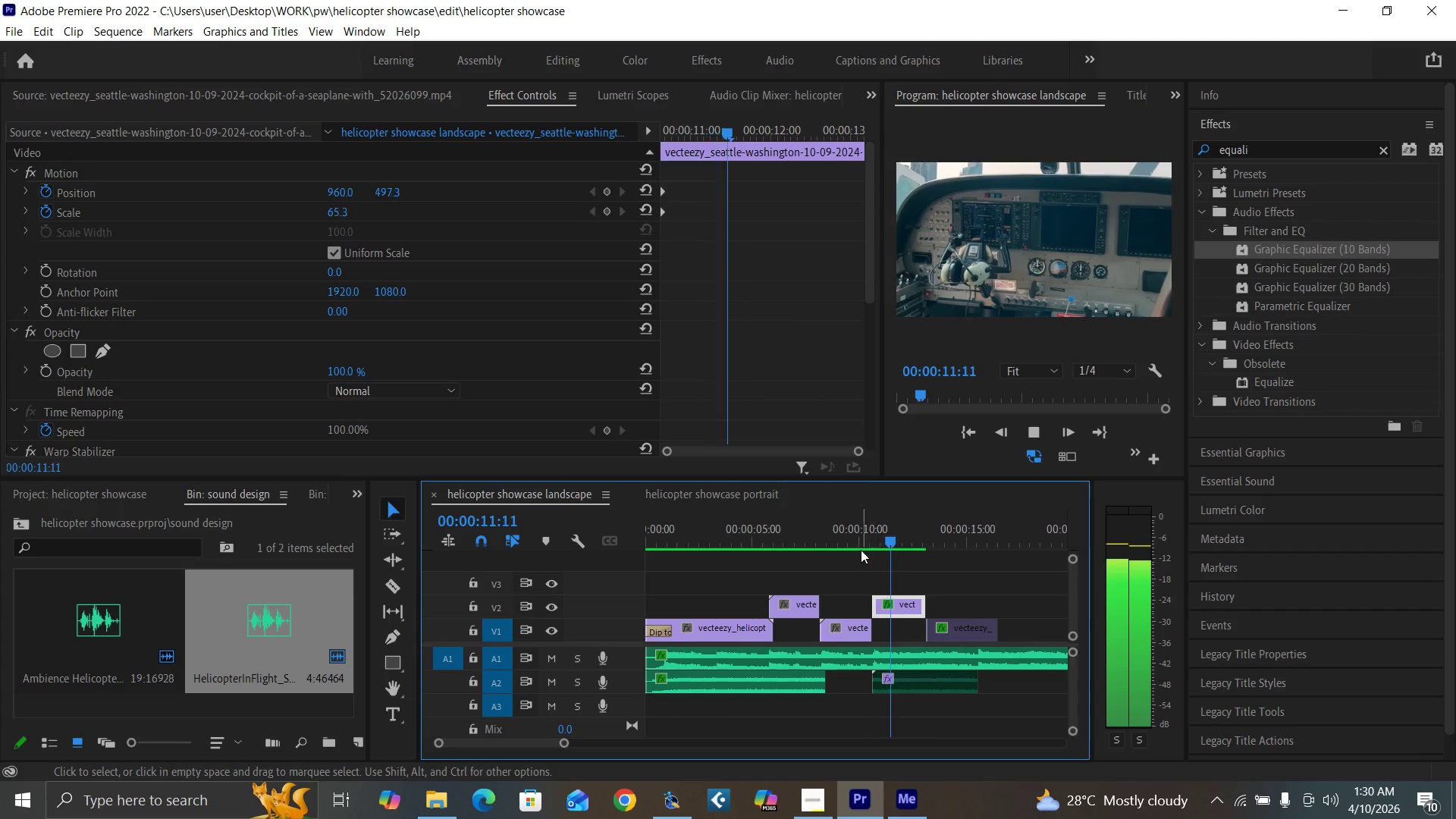 
left_click([862, 533])
 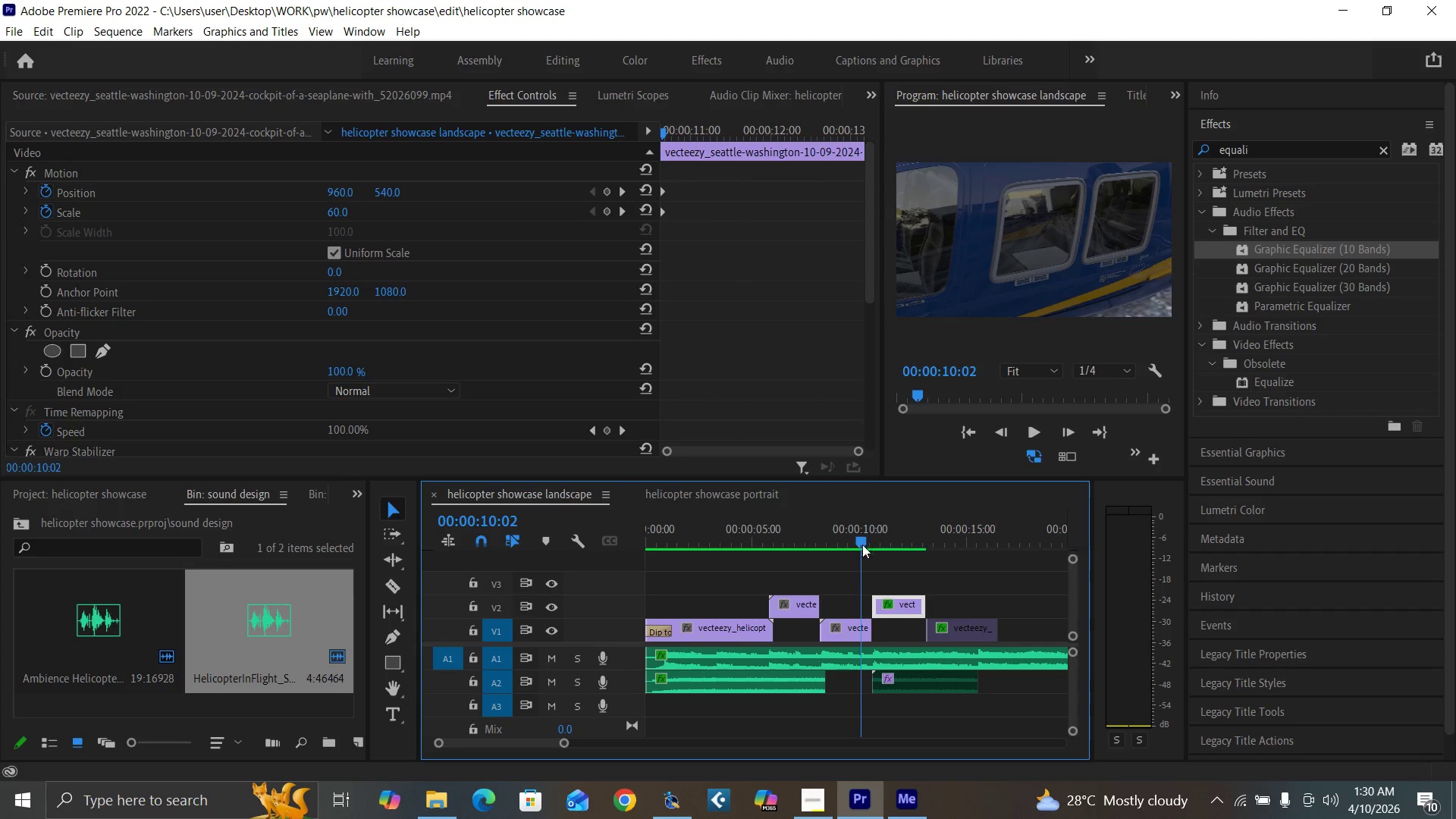 
key(Equal)
 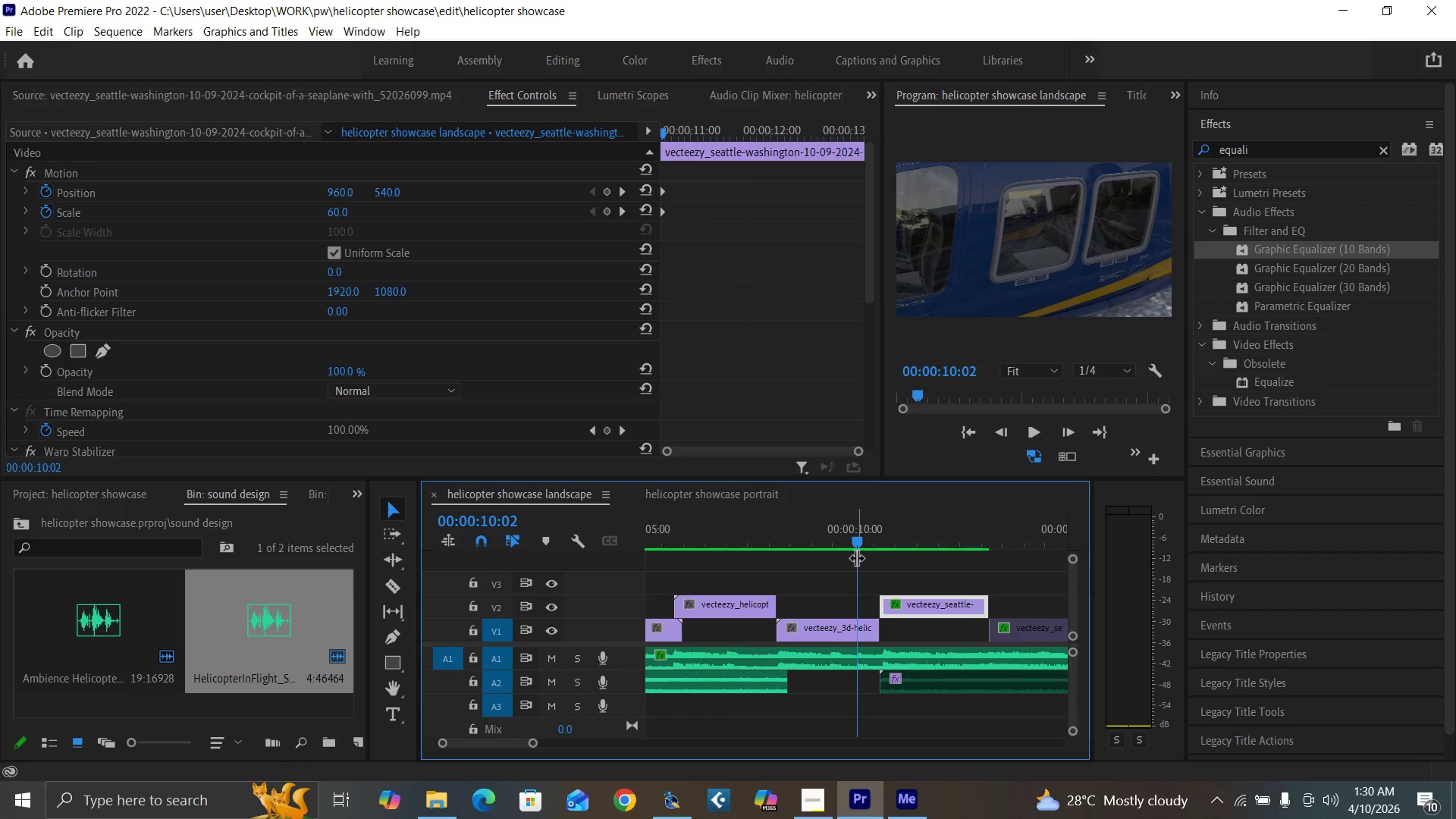 
key(Equal)
 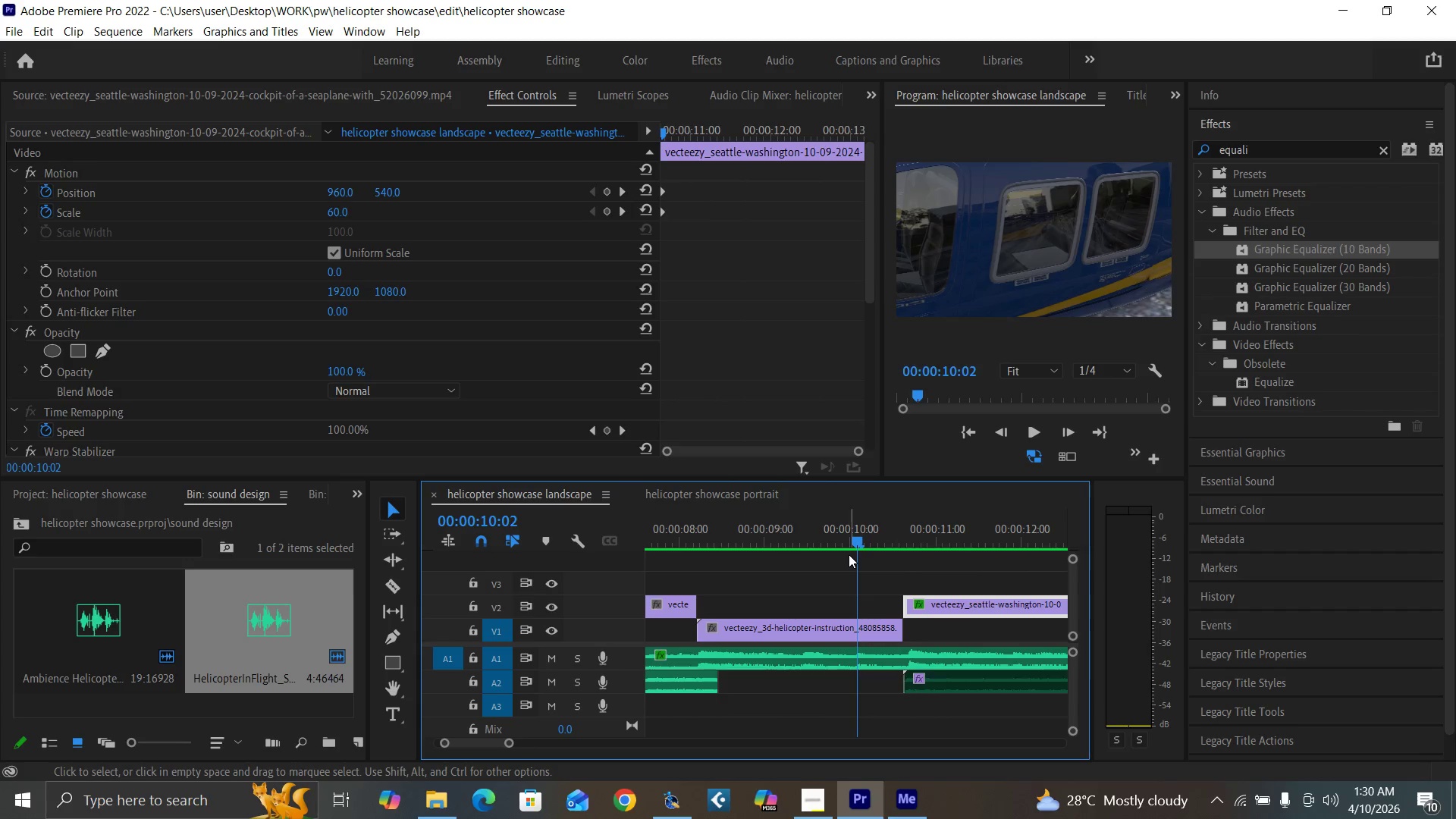 
key(Space)
 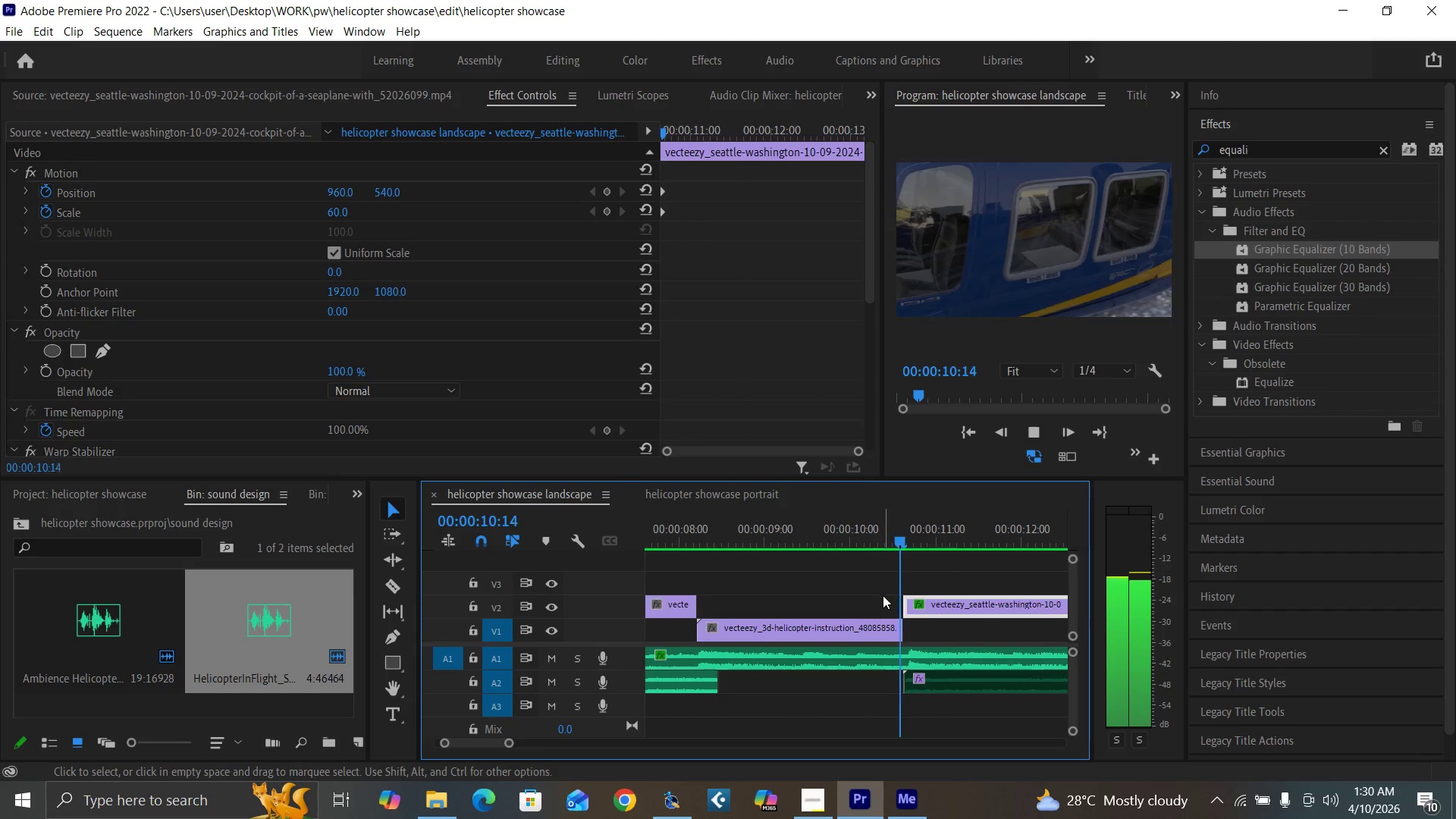 
key(Space)
 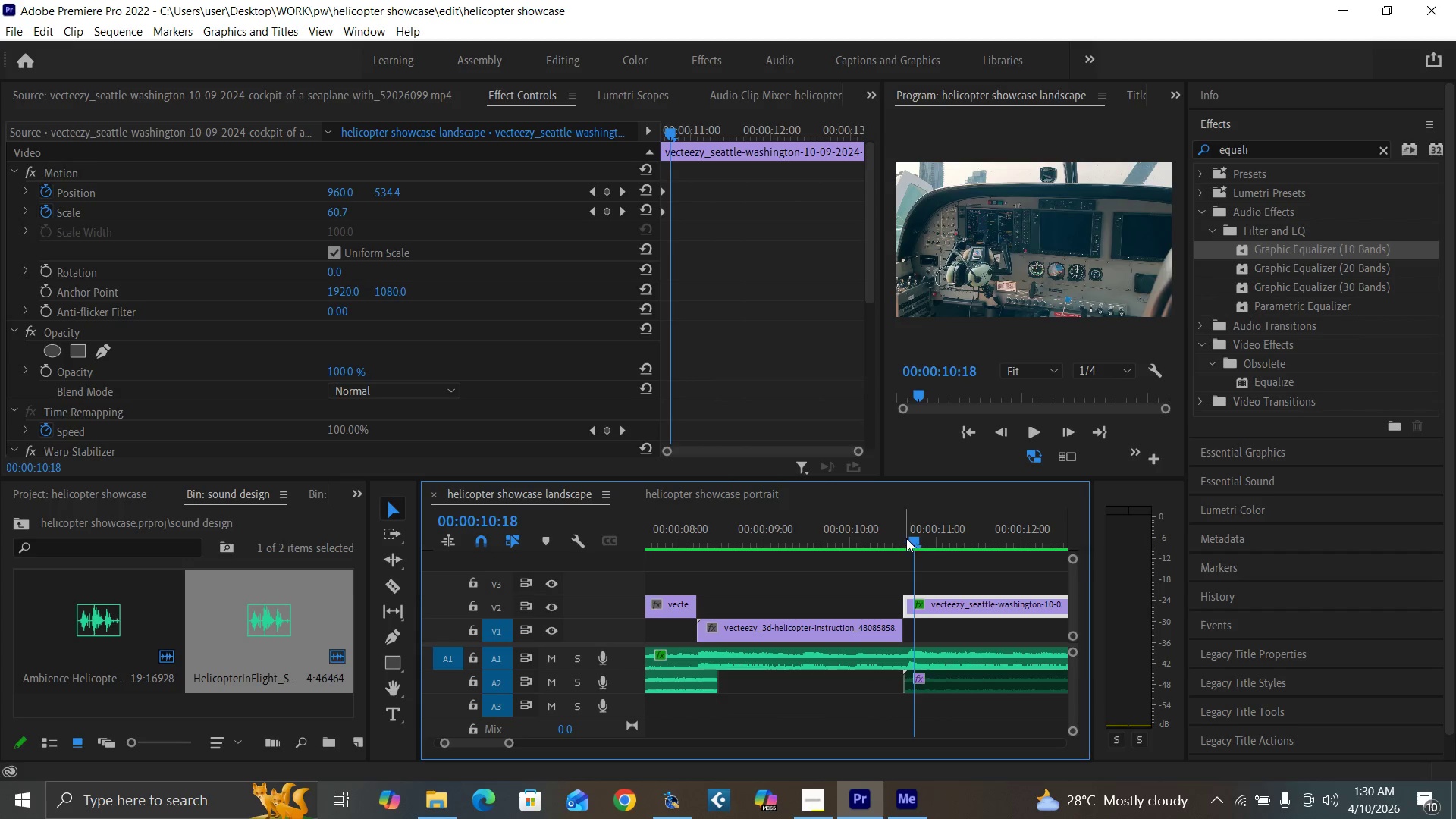 
left_click_drag(start_coordinate=[905, 538], to_coordinate=[911, 539])
 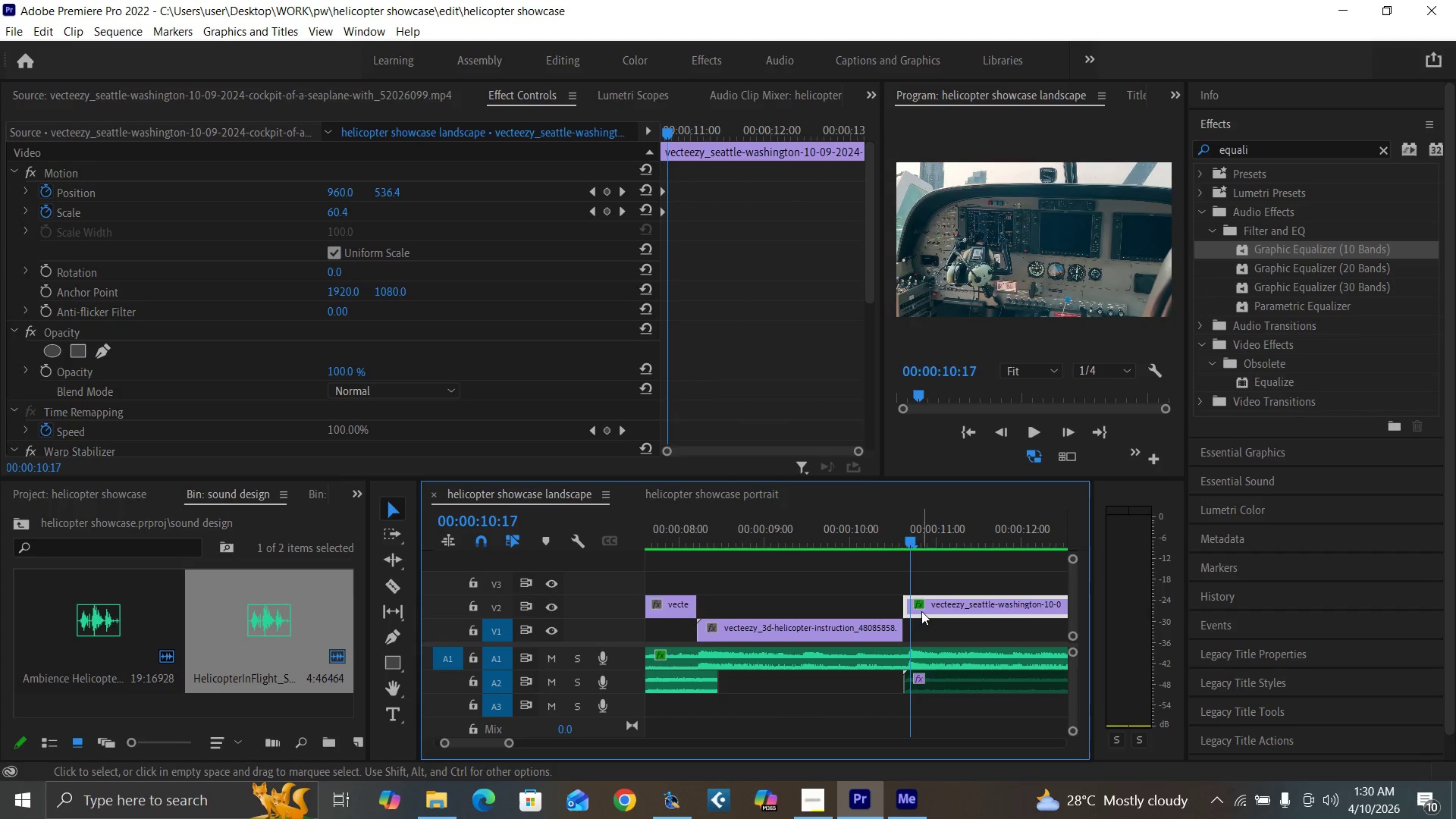 
left_click_drag(start_coordinate=[924, 607], to_coordinate=[928, 607])
 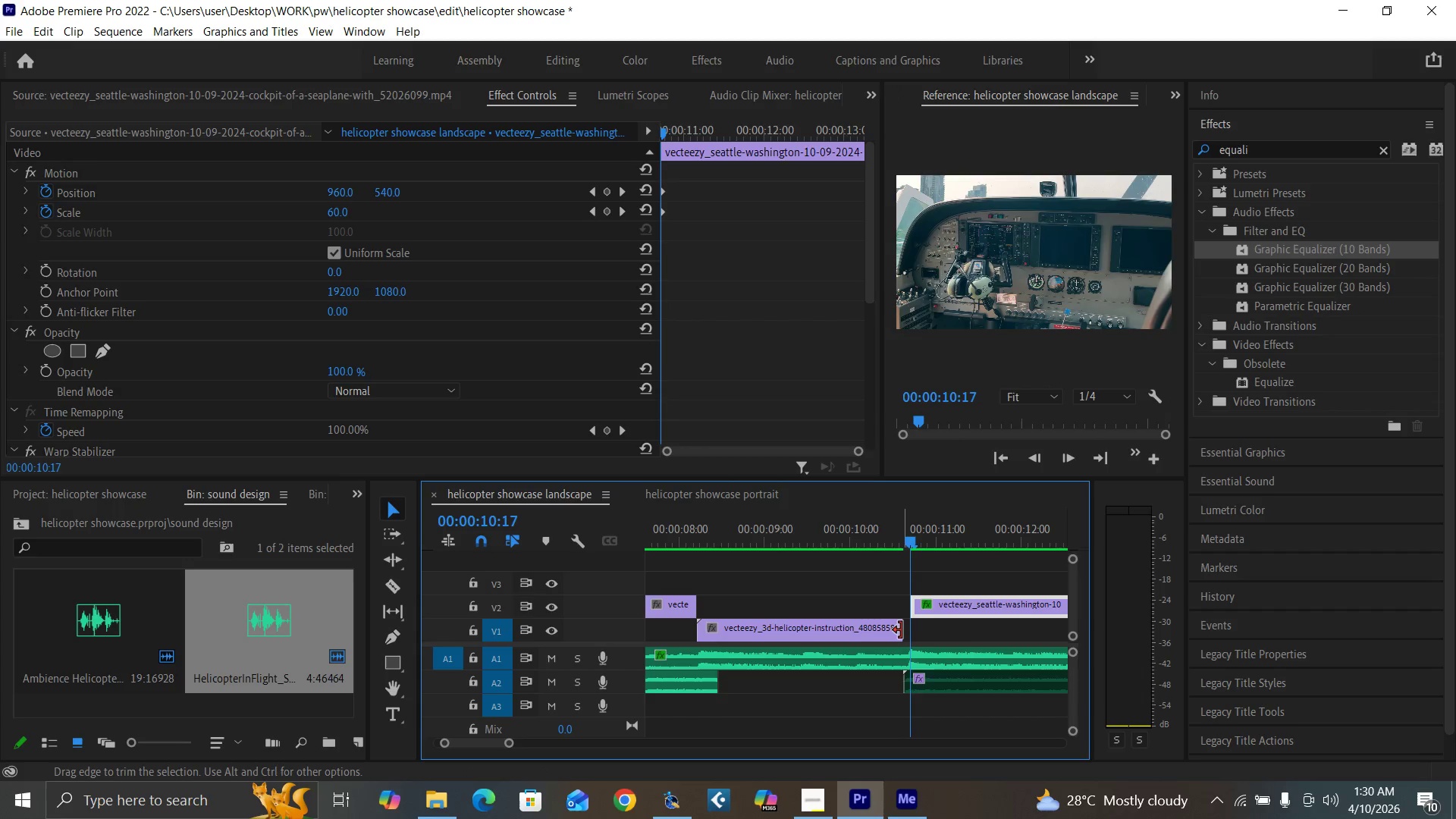 
left_click_drag(start_coordinate=[901, 630], to_coordinate=[909, 633])
 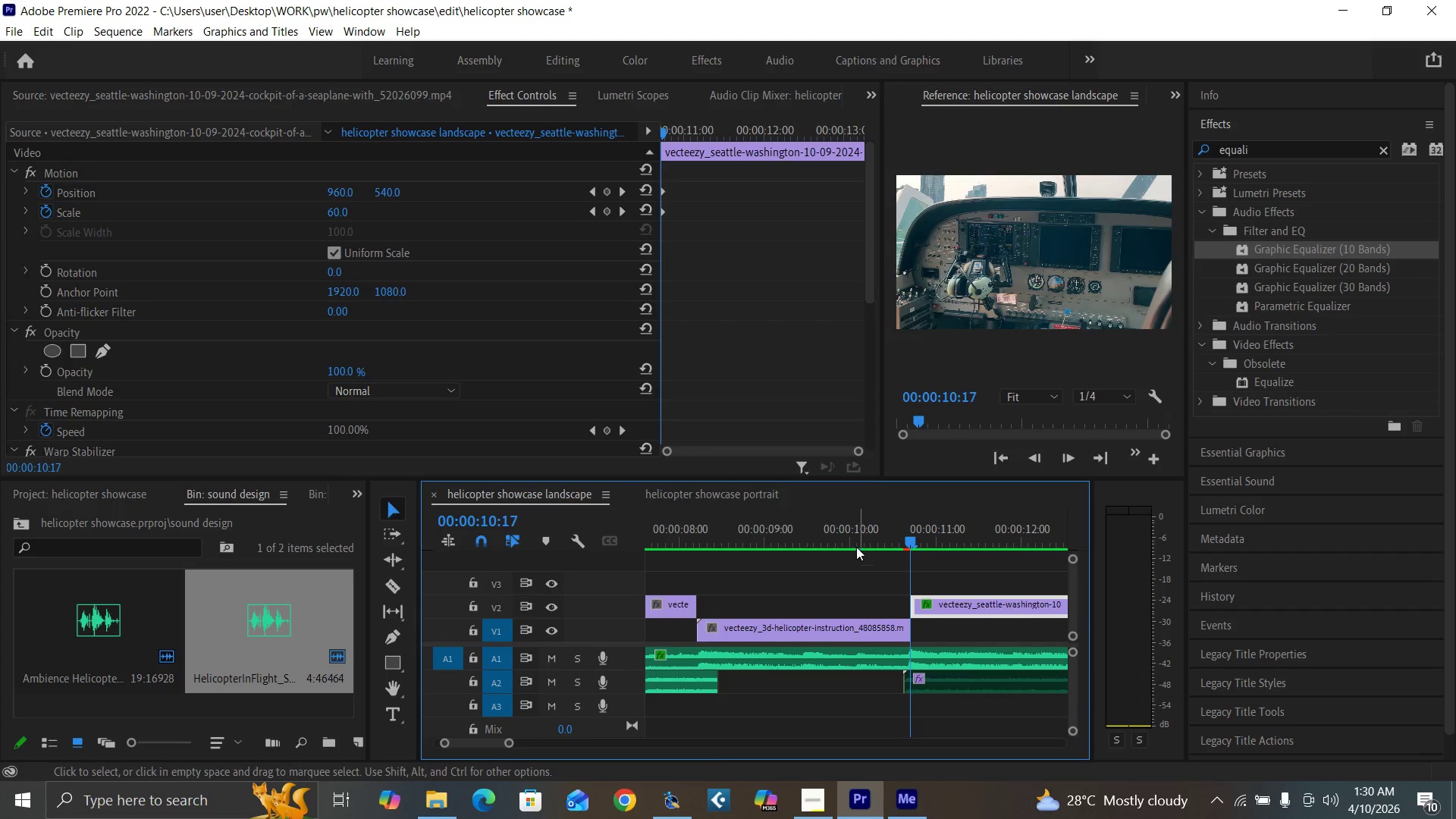 
left_click([854, 538])
 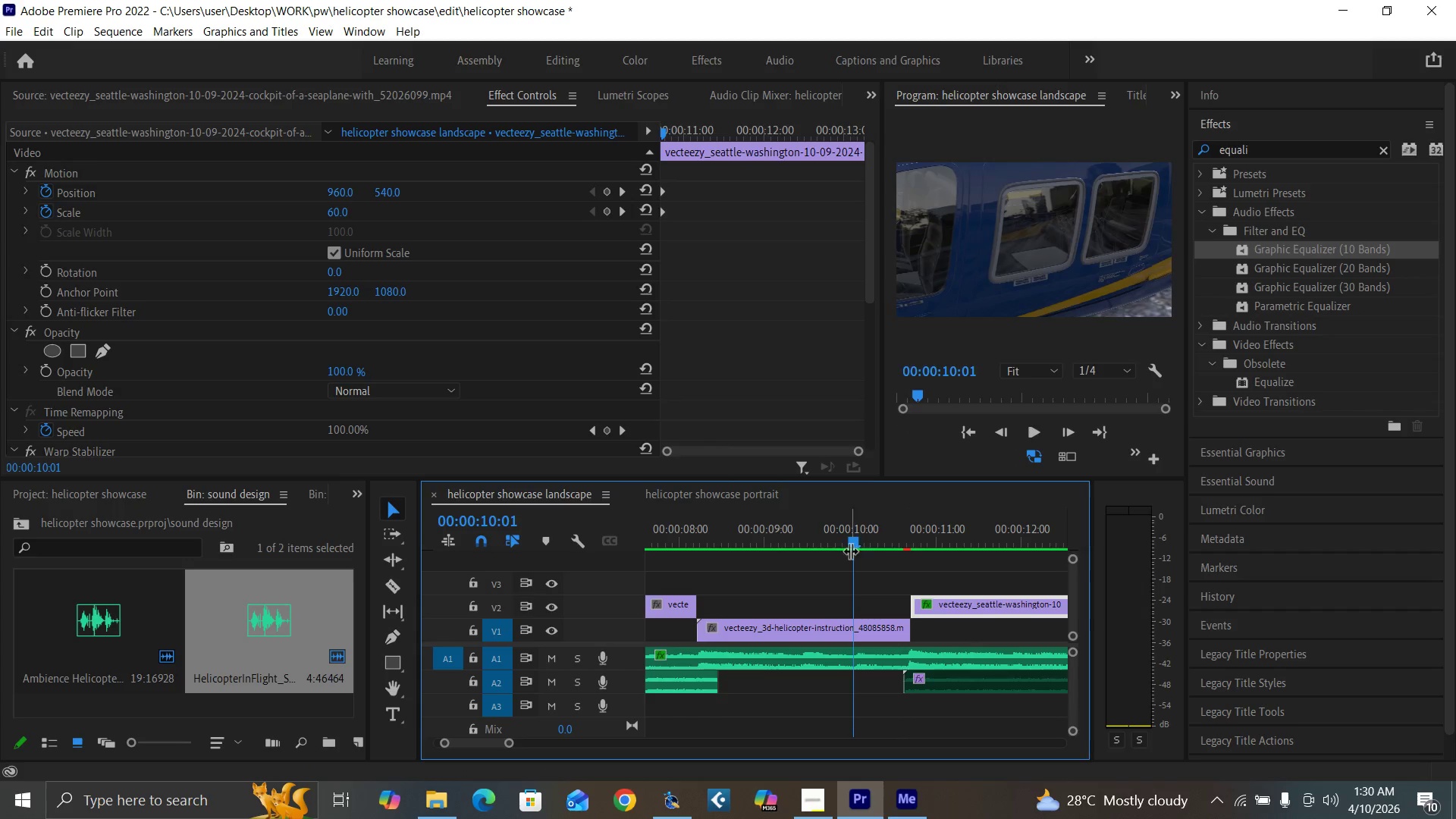 
key(Space)
 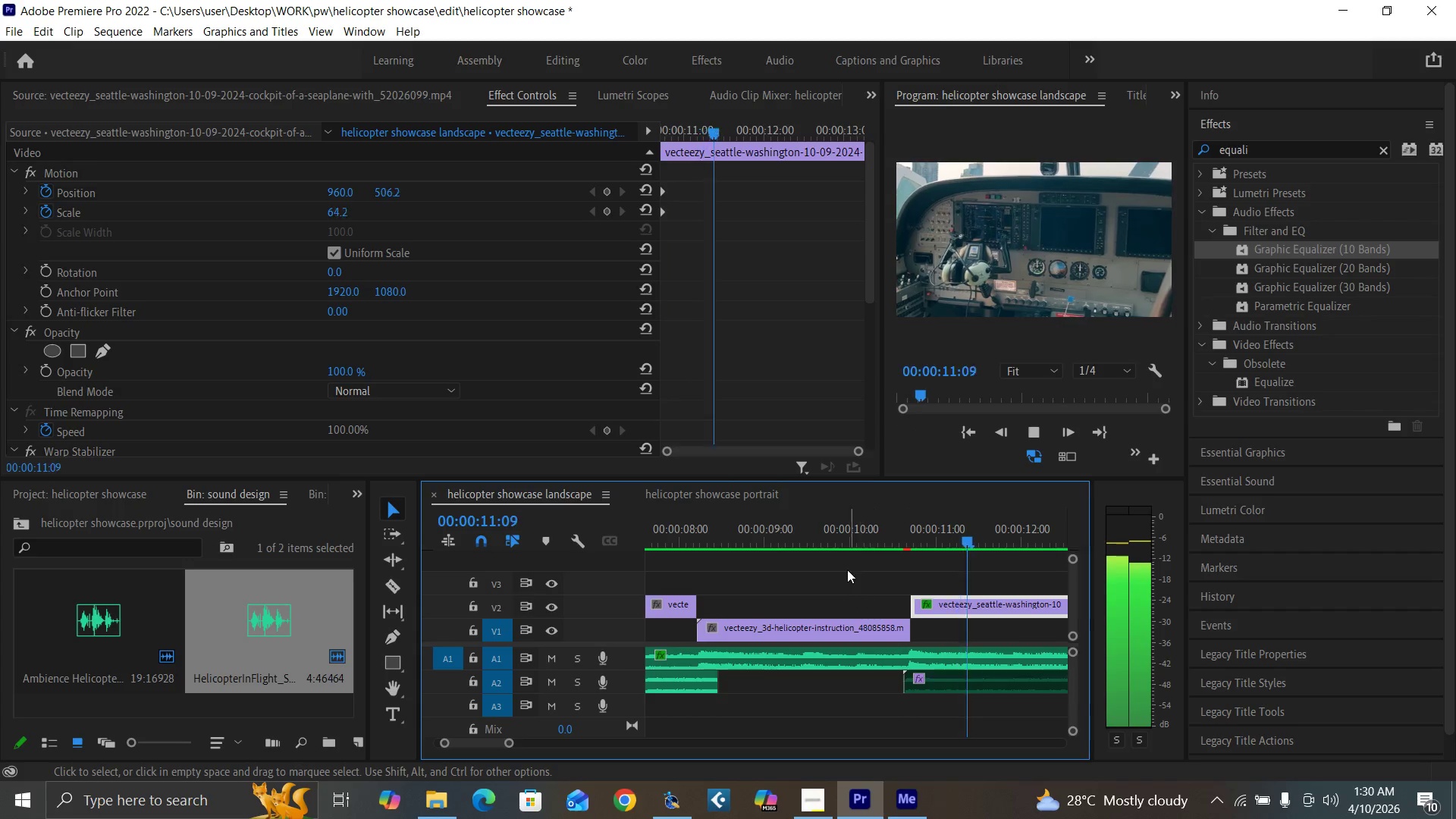 
key(Space)
 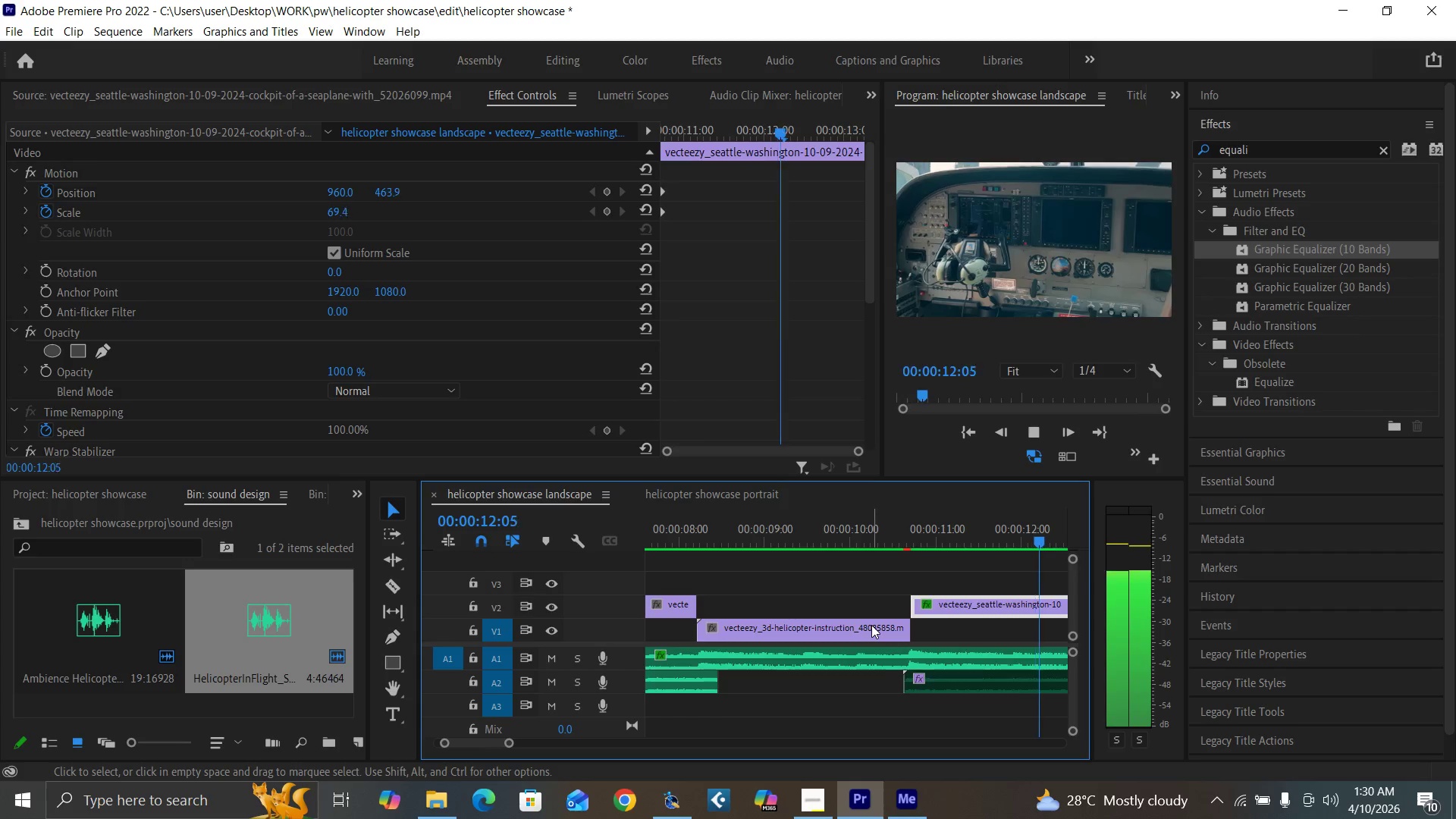 
key(Space)
 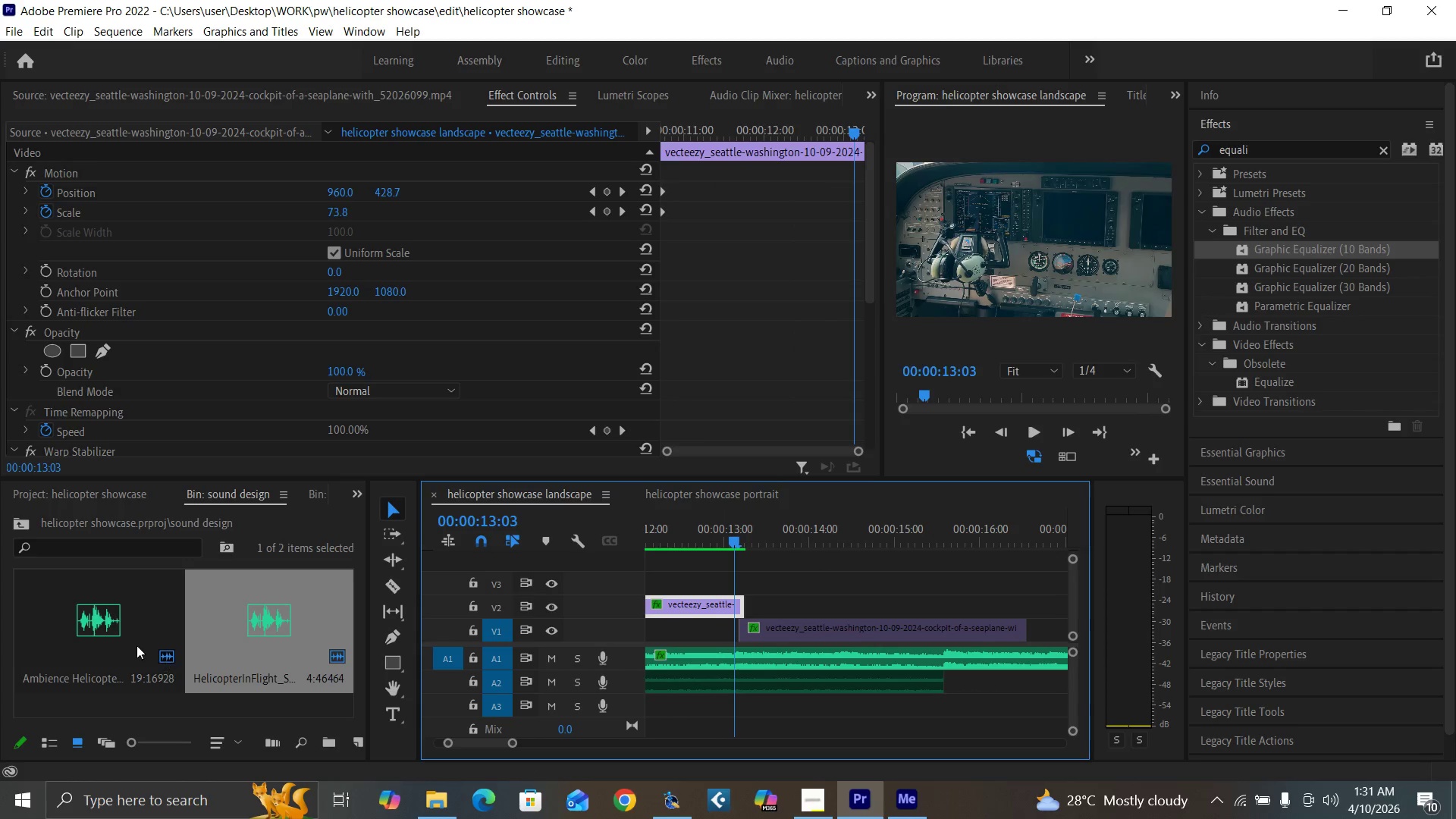 
left_click([18, 520])
 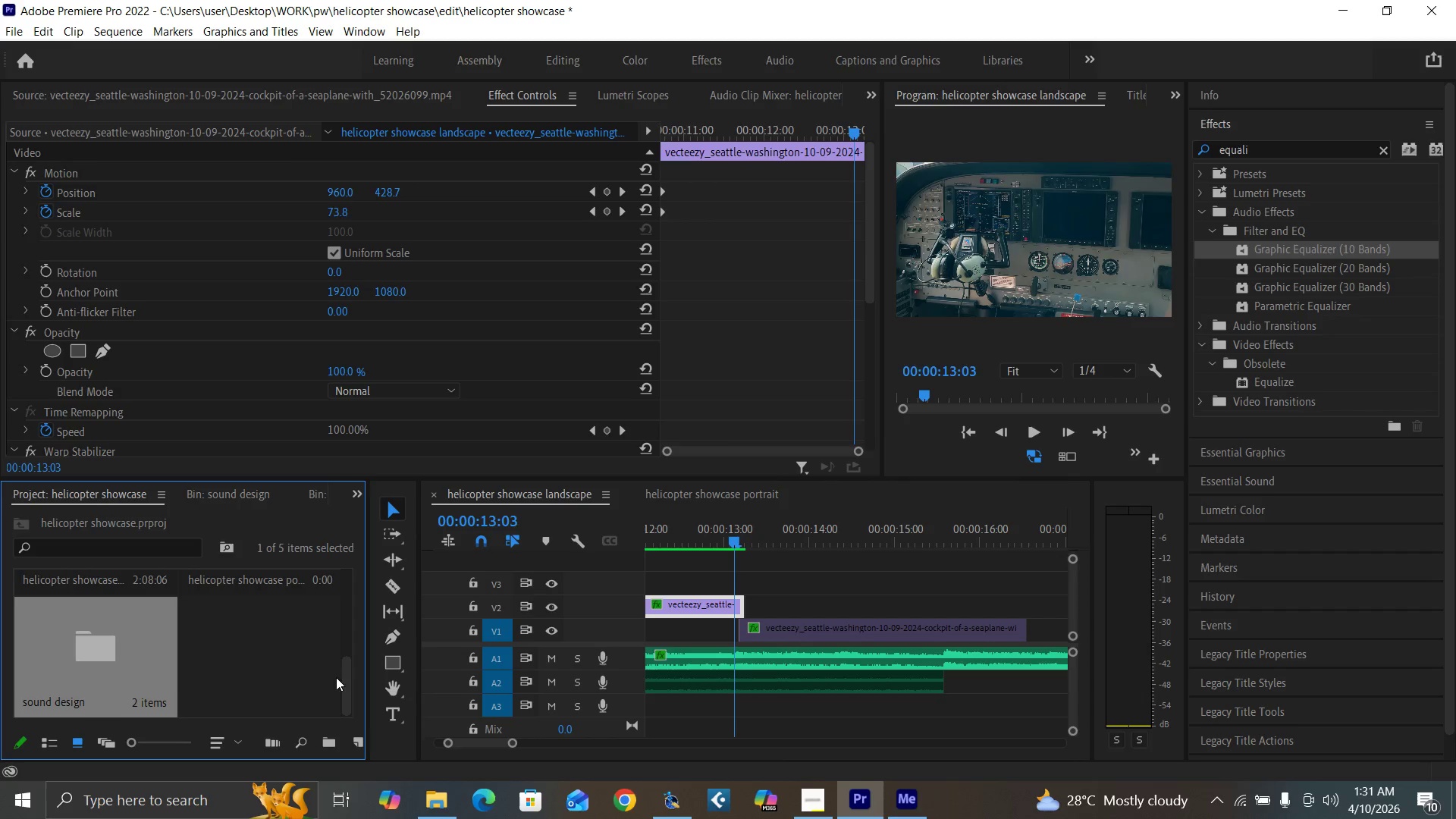 
left_click_drag(start_coordinate=[346, 686], to_coordinate=[343, 558])
 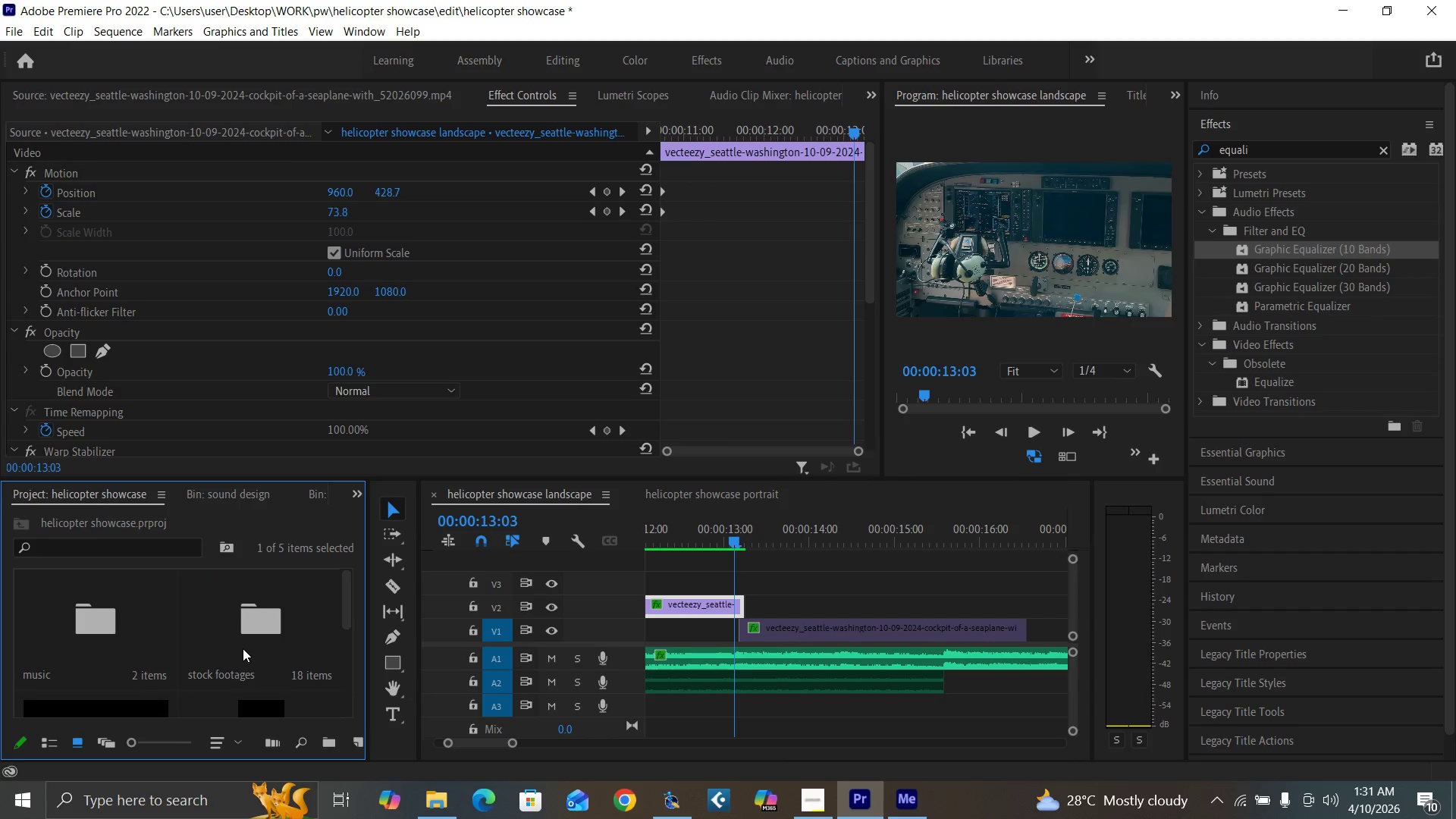 
left_click([243, 648])
 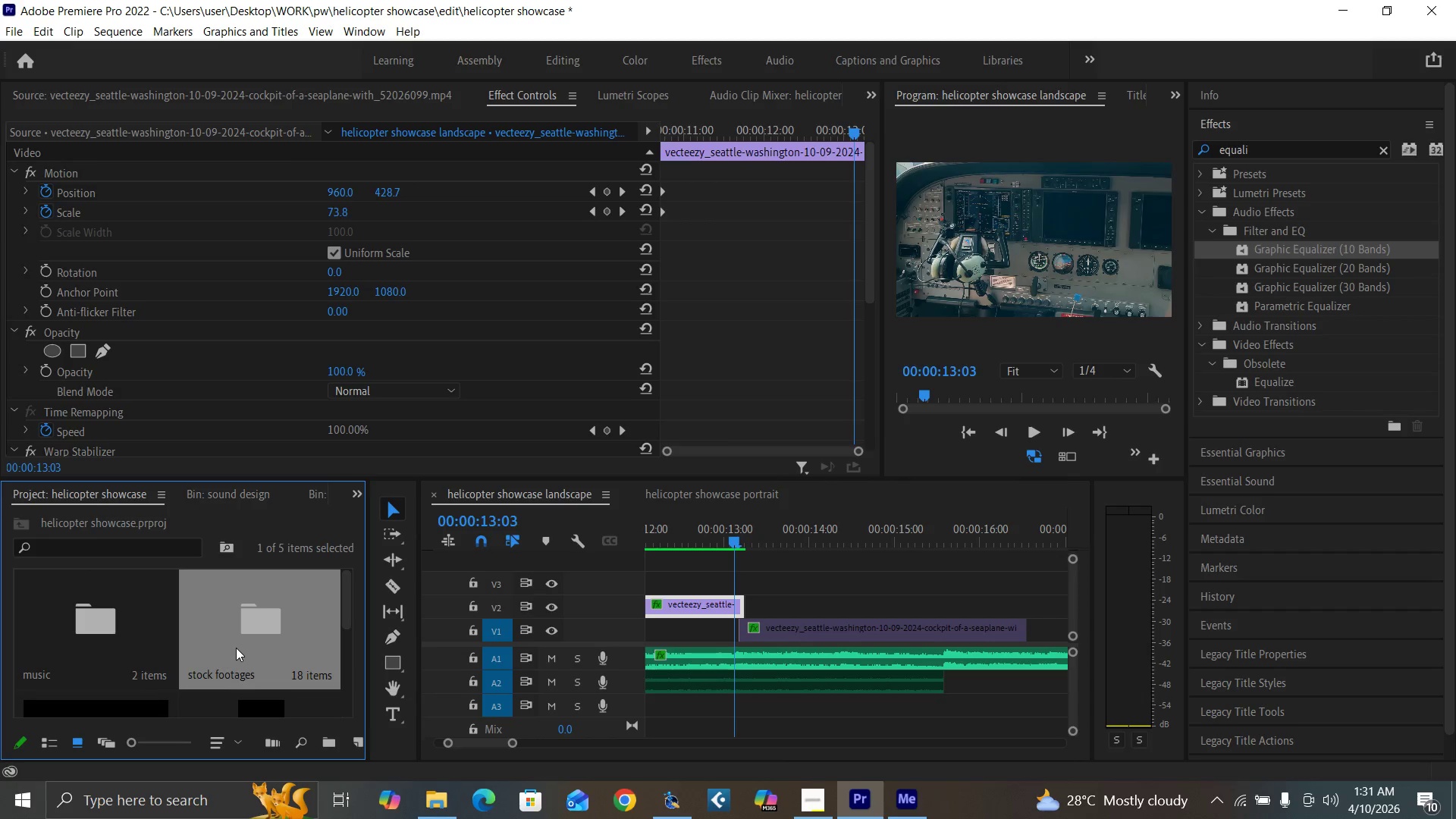 
double_click([236, 648])
 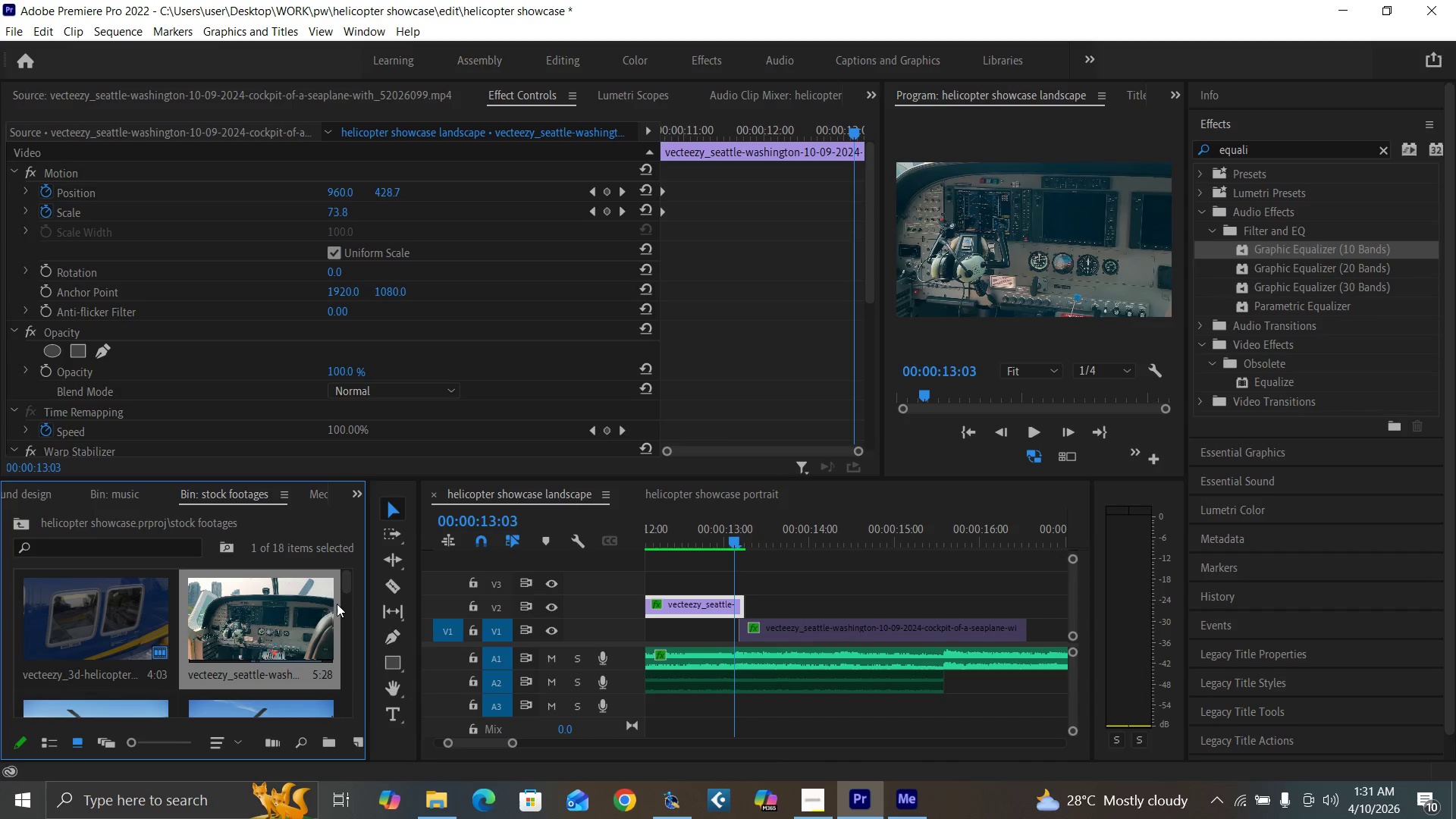 
left_click_drag(start_coordinate=[344, 585], to_coordinate=[351, 633])
 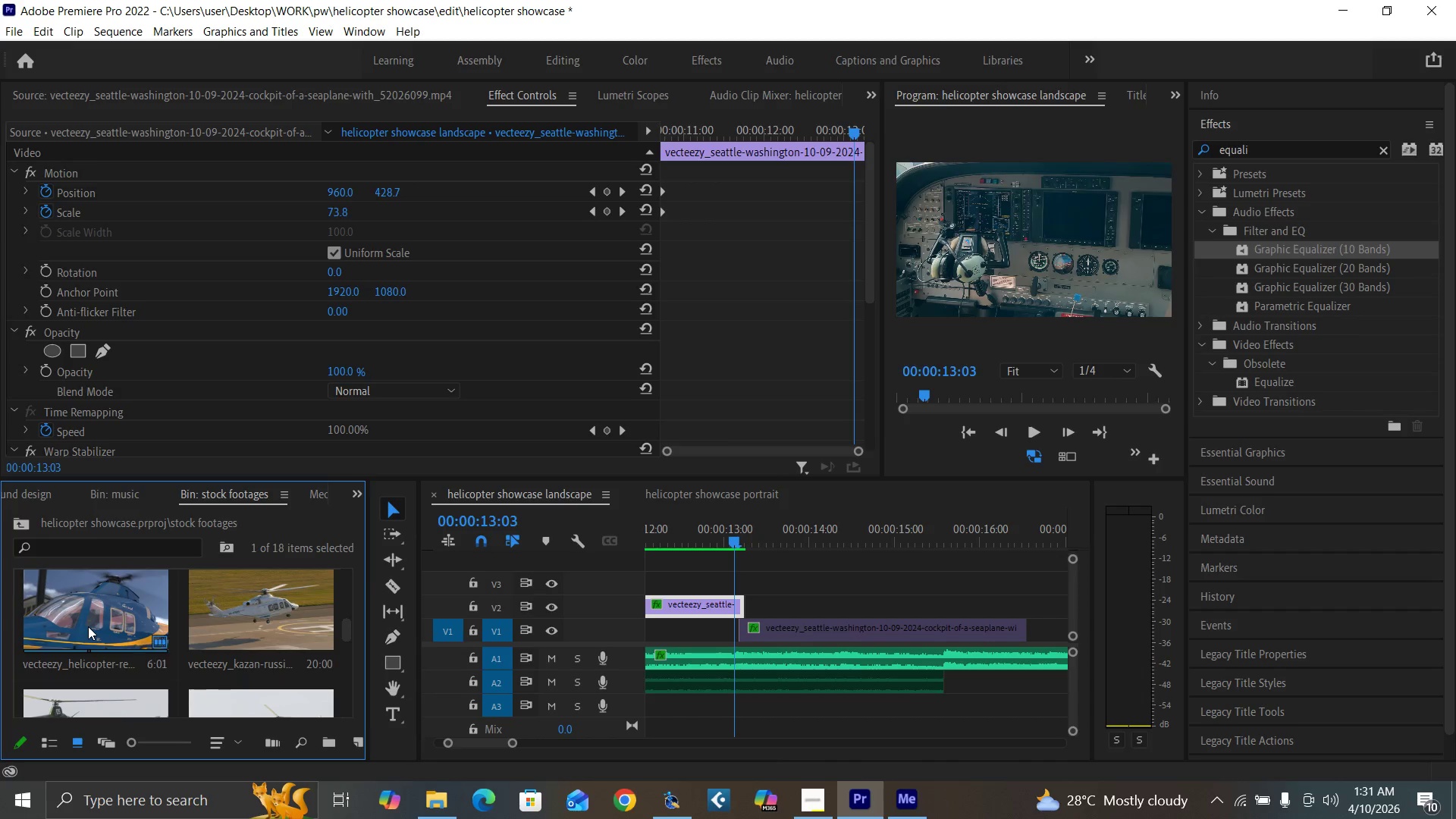 
double_click([88, 626])
 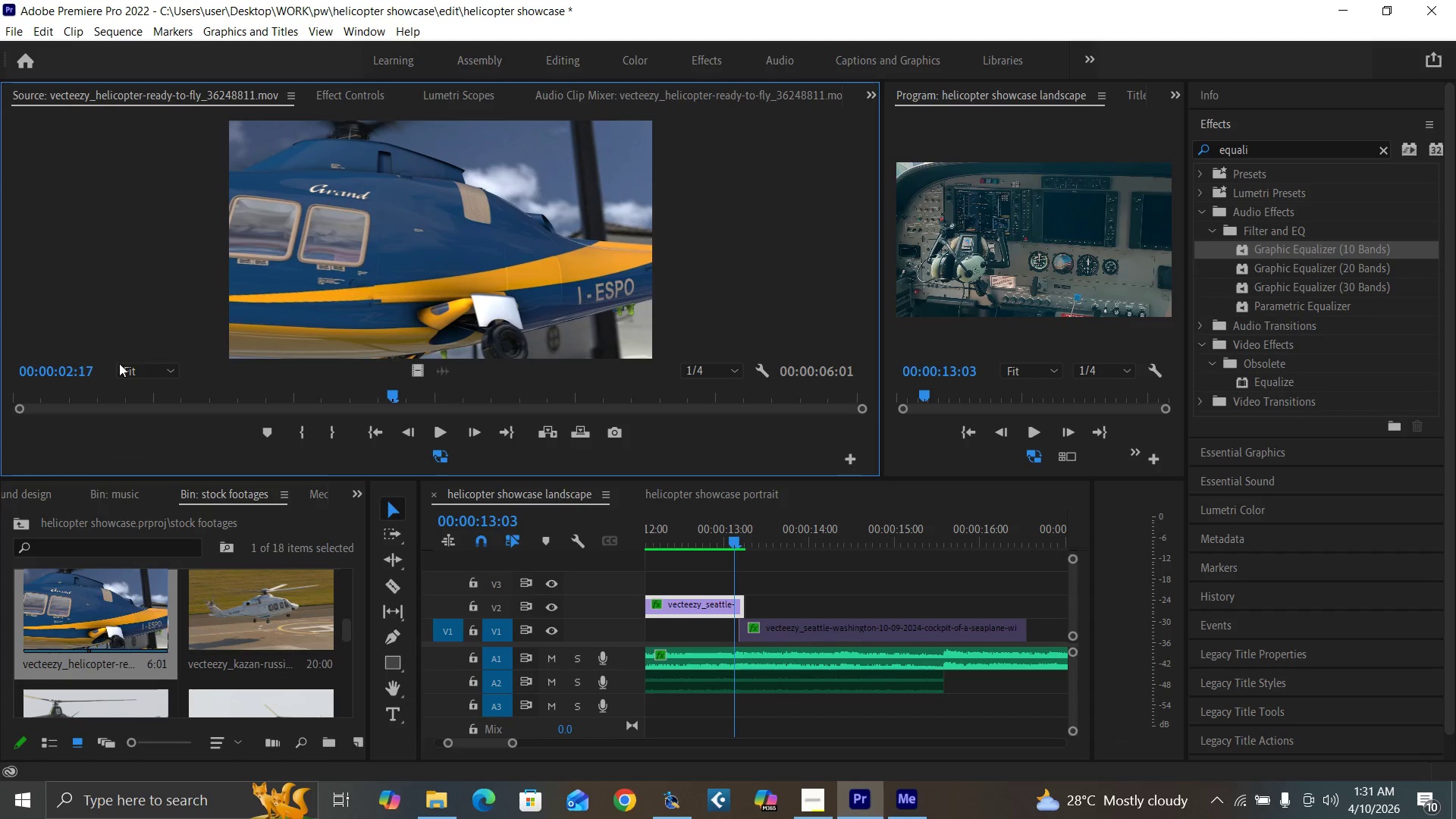 
left_click_drag(start_coordinate=[87, 397], to_coordinate=[811, 416])
 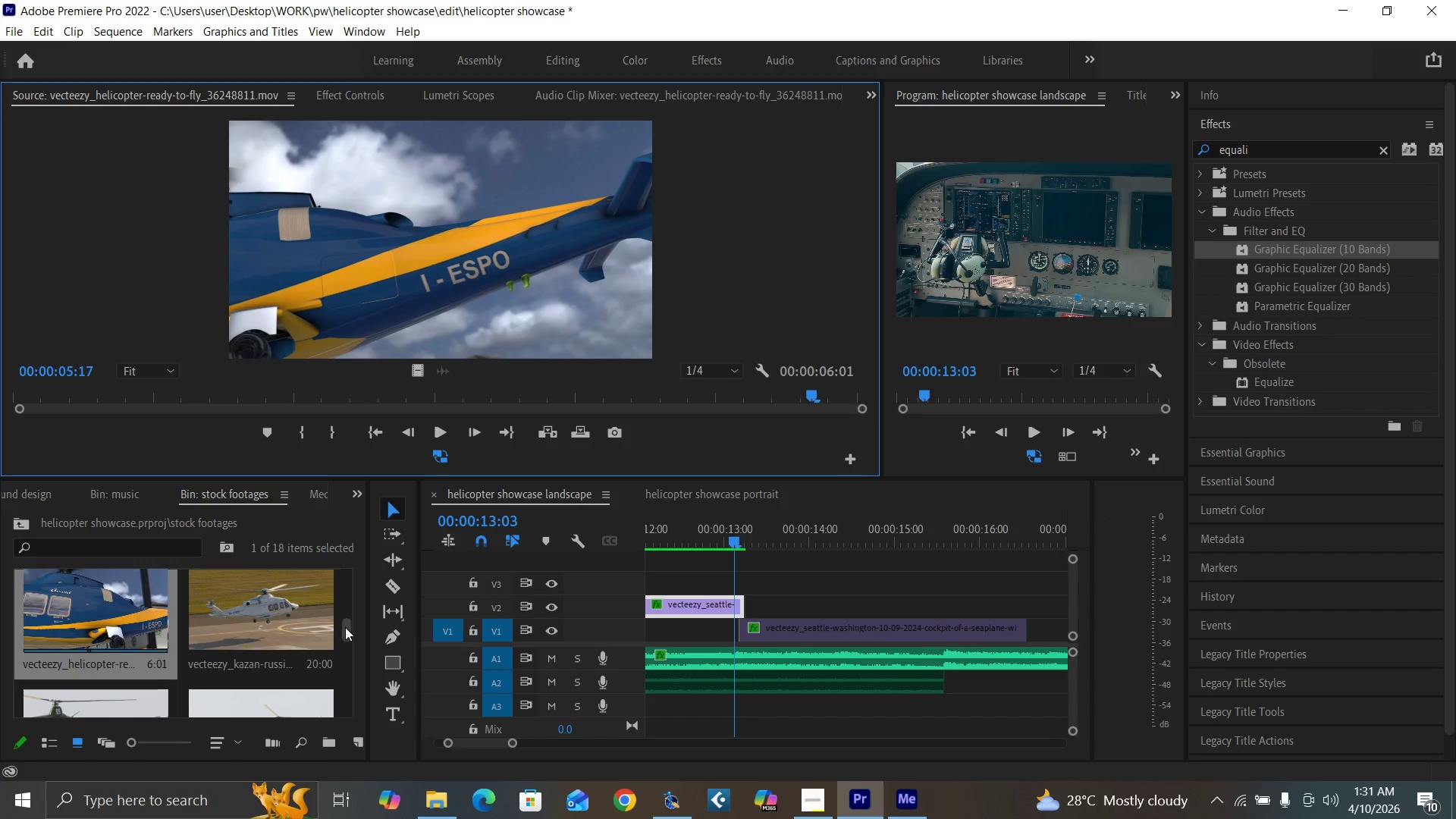 
left_click_drag(start_coordinate=[347, 632], to_coordinate=[318, 568])
 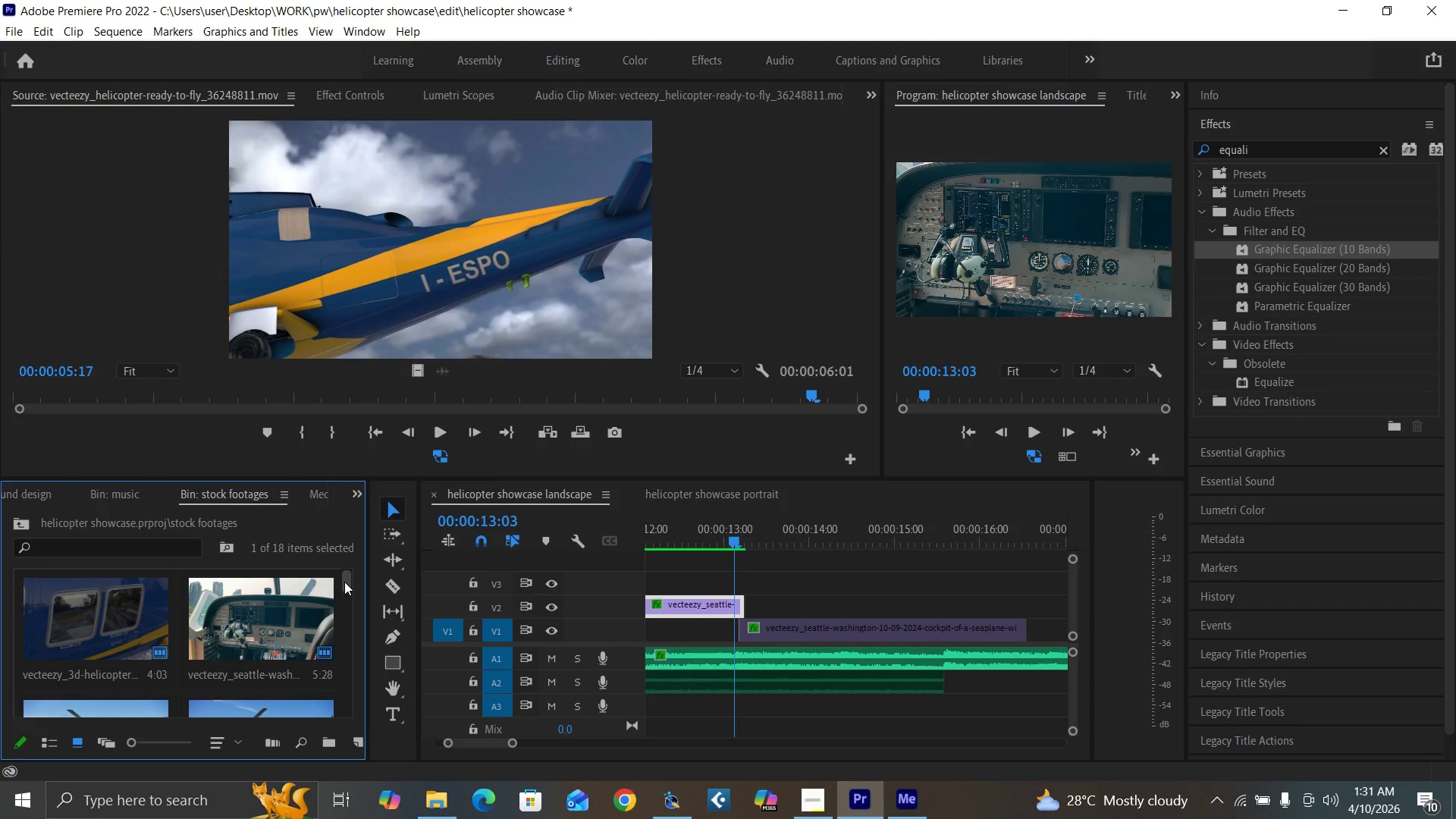 
left_click_drag(start_coordinate=[344, 582], to_coordinate=[347, 574])
 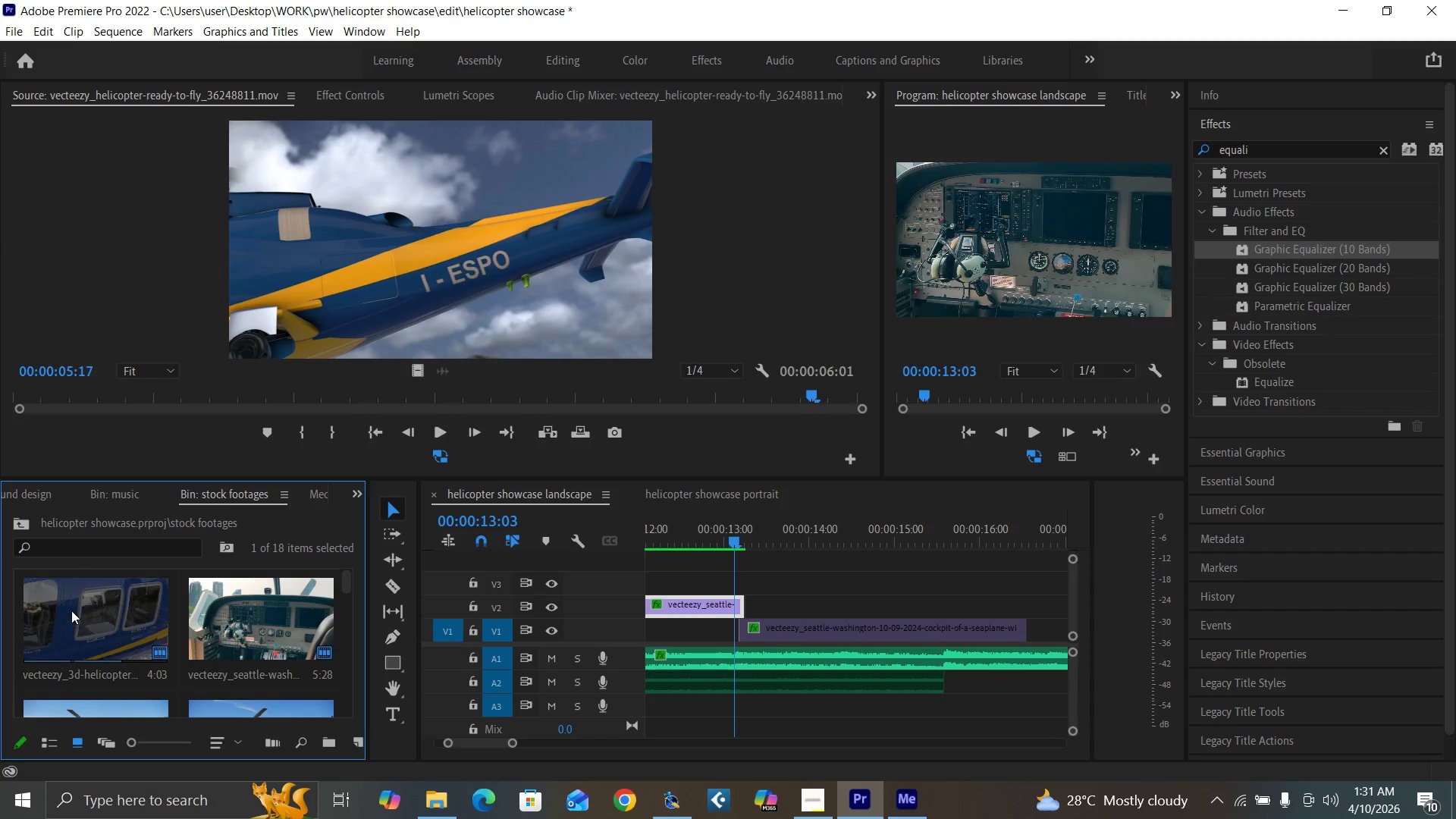 
left_click([72, 613])
 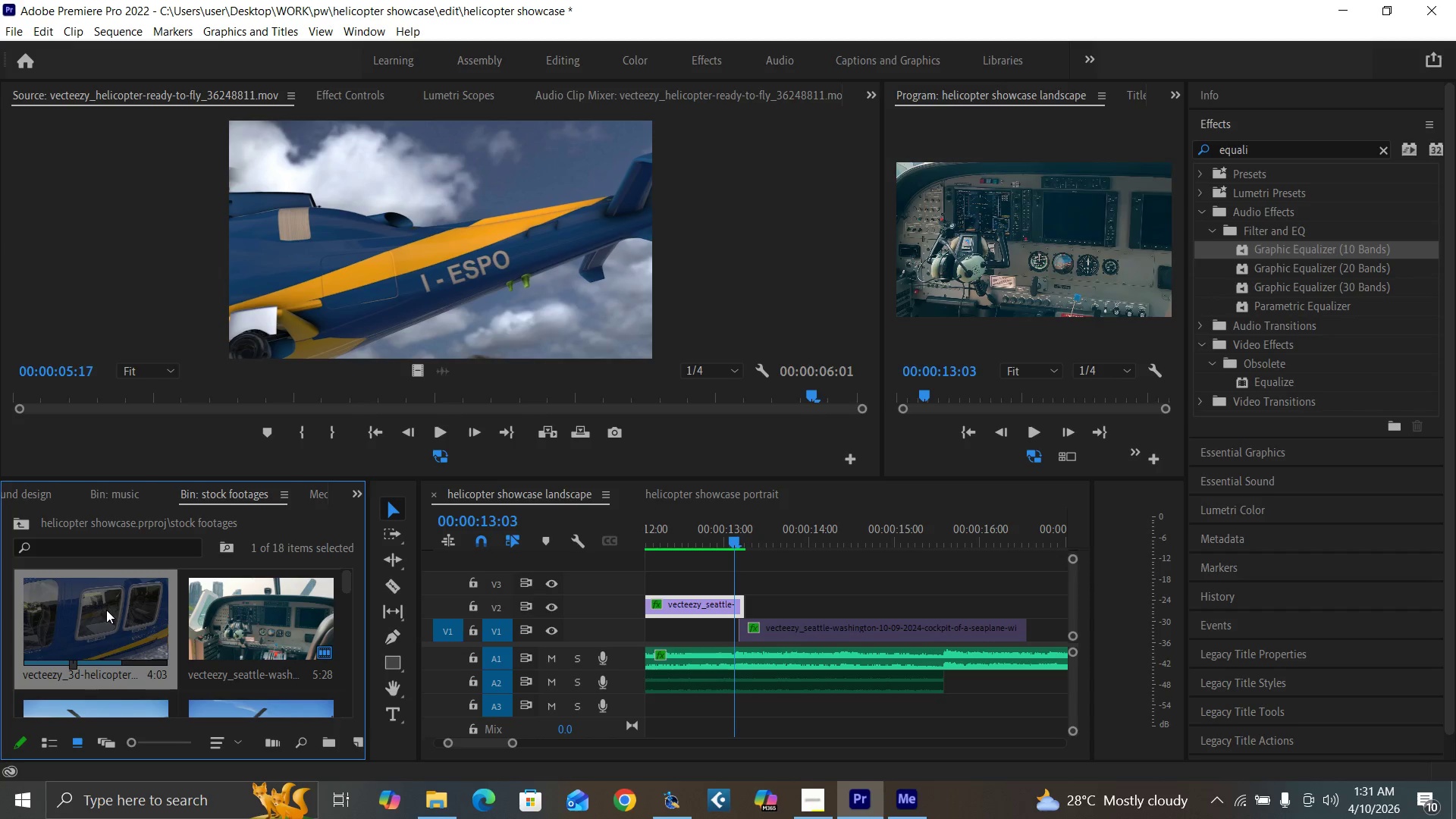 
double_click([106, 610])
 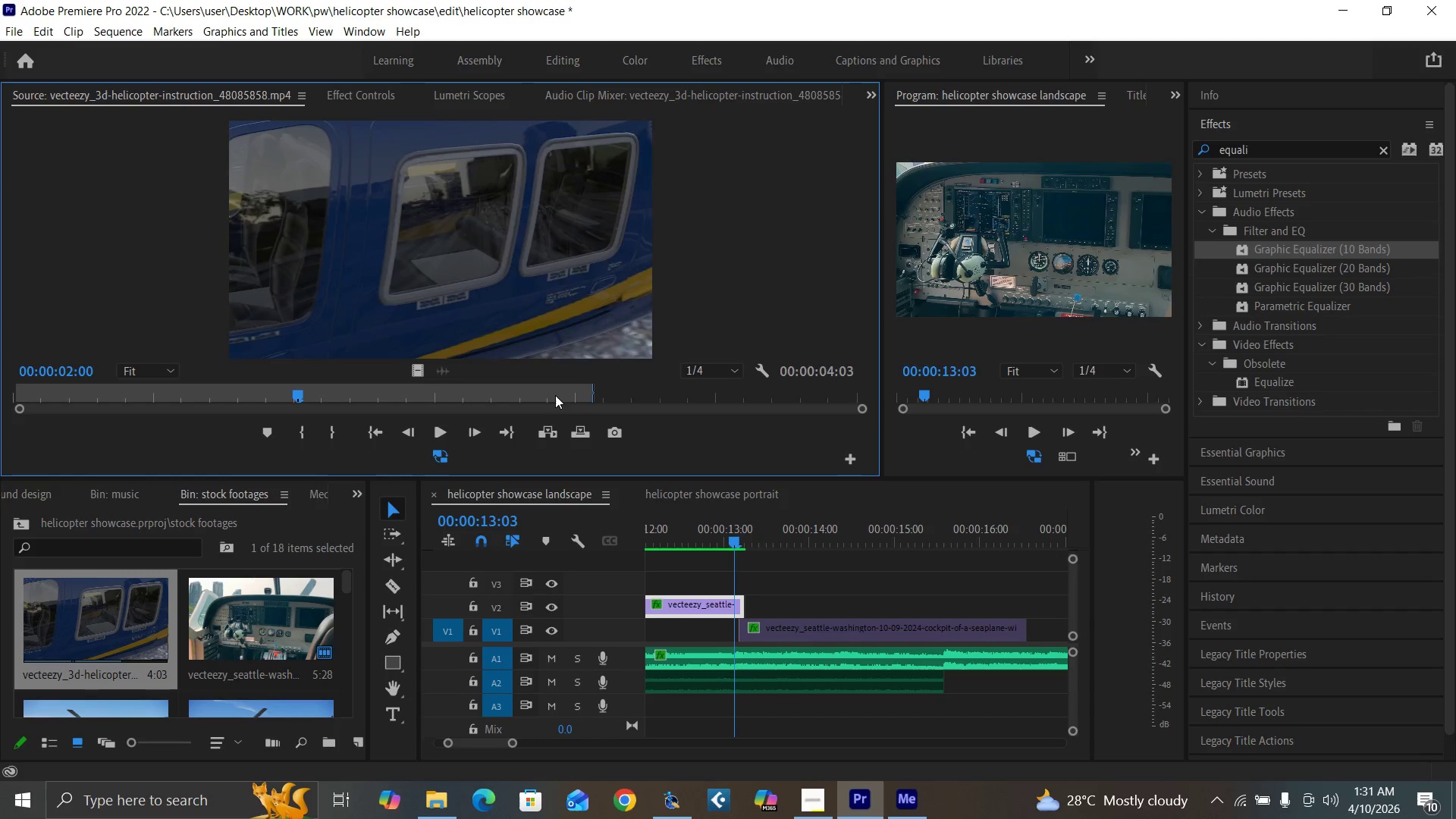 
left_click_drag(start_coordinate=[560, 394], to_coordinate=[576, 408])
 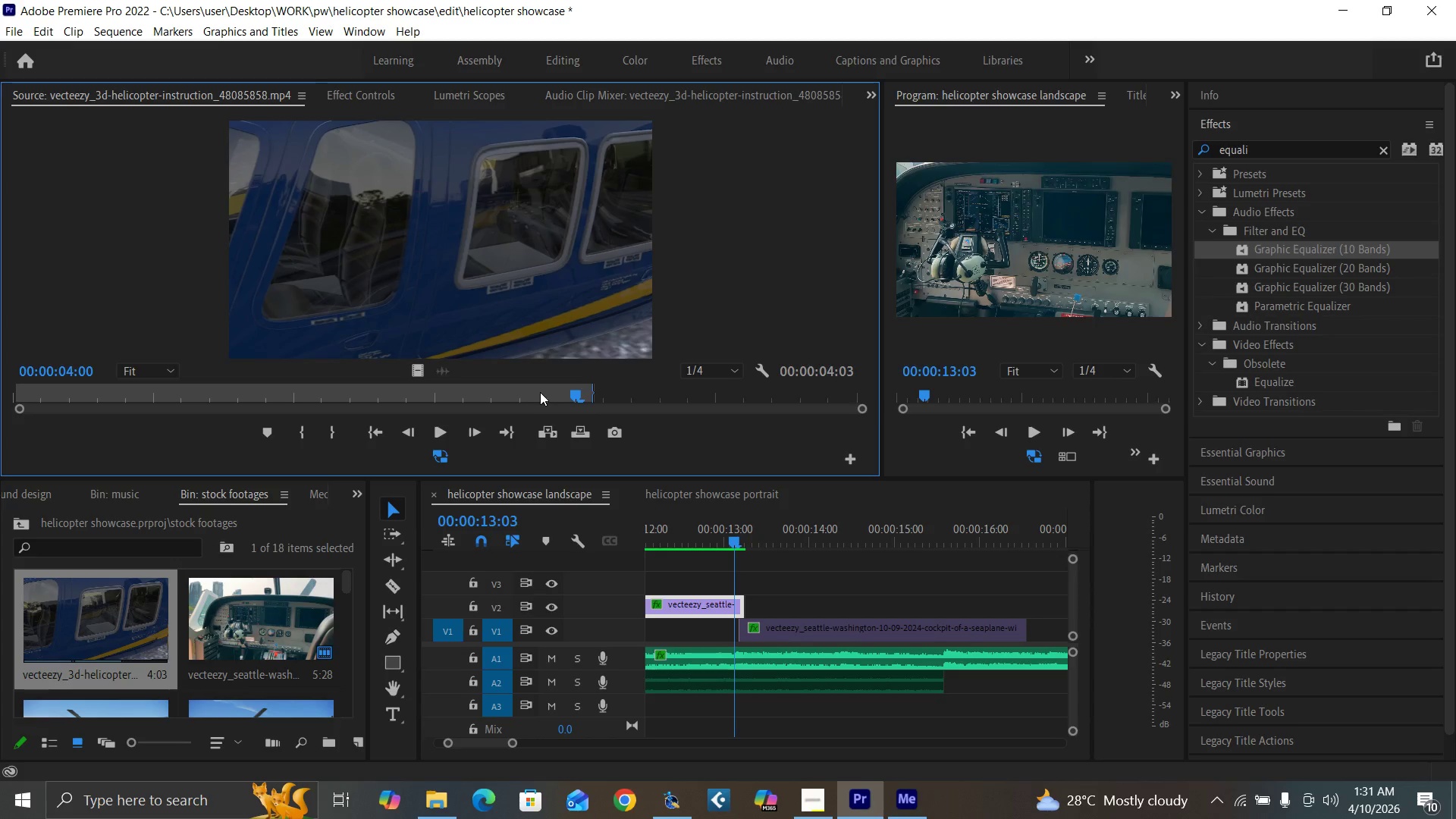 
type(io)
 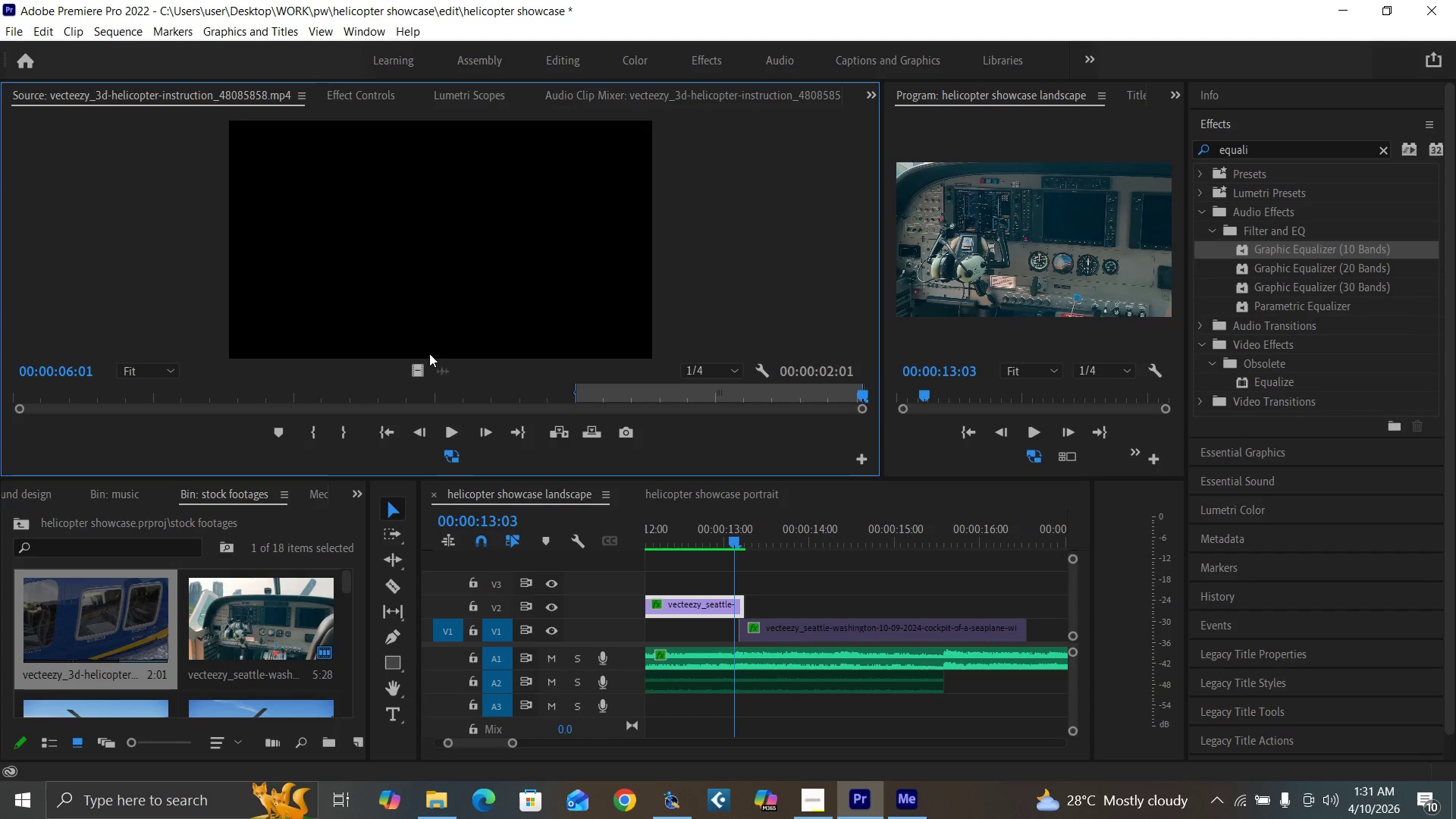 
left_click_drag(start_coordinate=[576, 394], to_coordinate=[877, 404])
 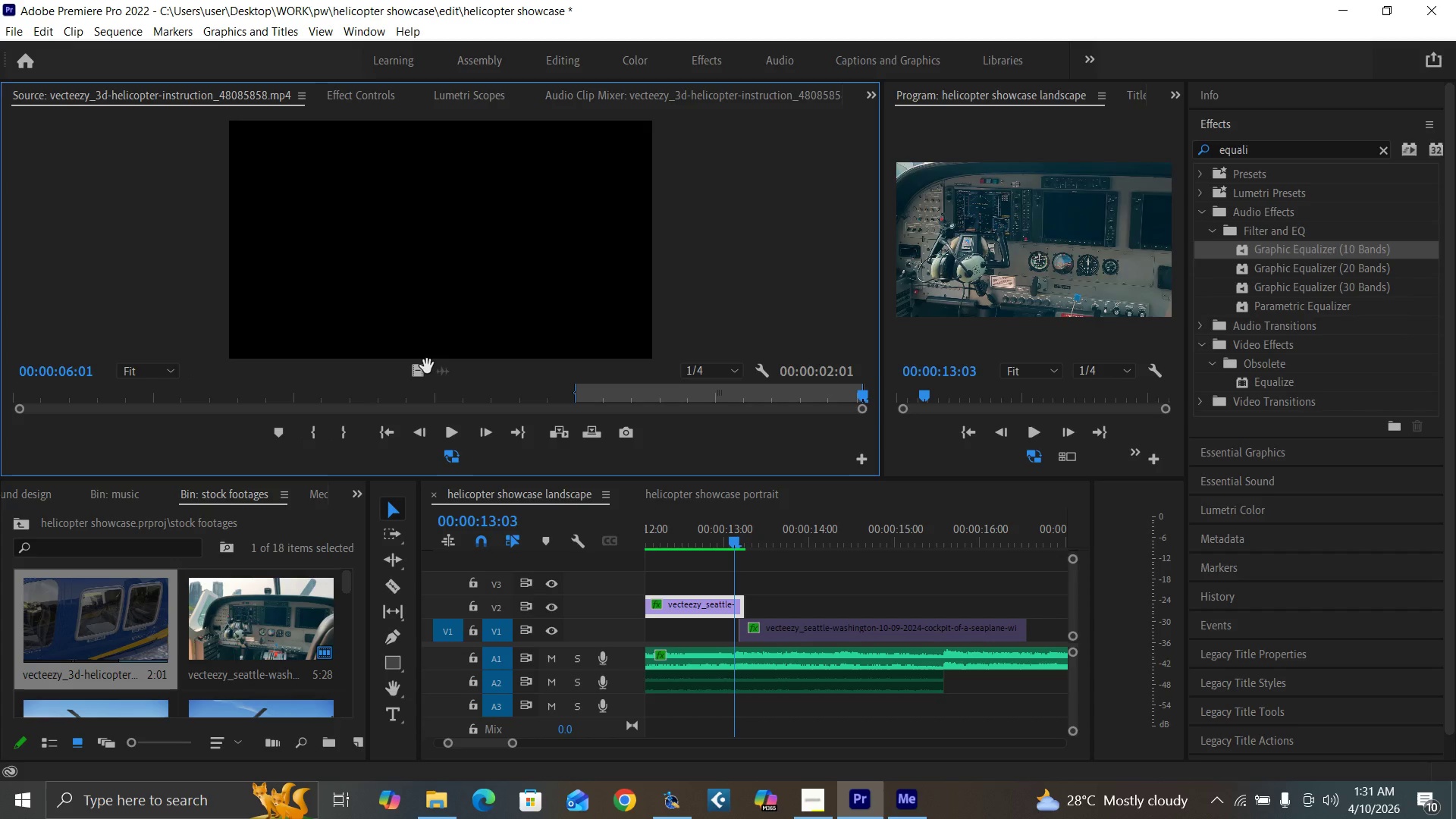 
left_click_drag(start_coordinate=[427, 366], to_coordinate=[659, 542])
 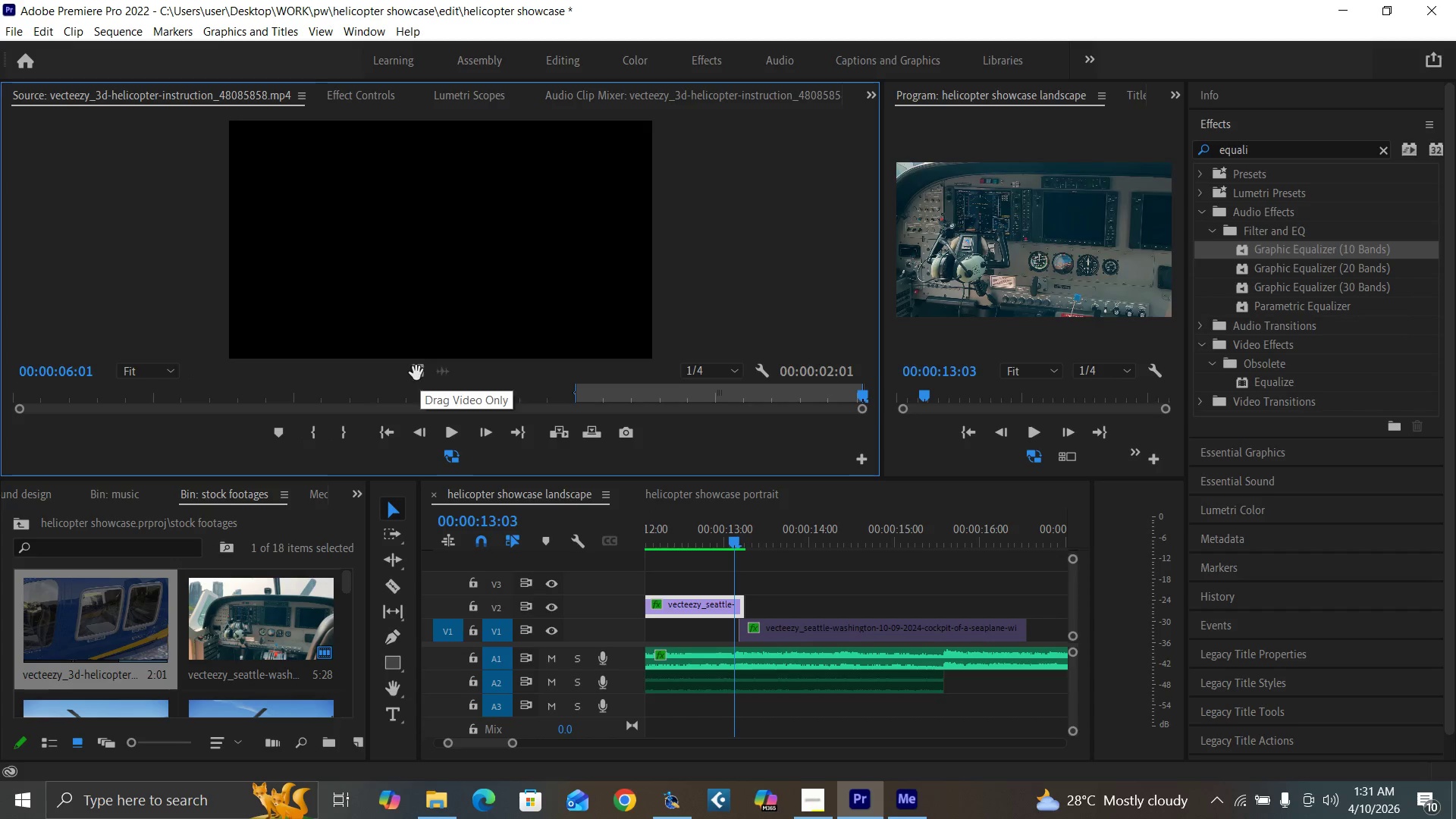 
left_click_drag(start_coordinate=[416, 375], to_coordinate=[730, 582])
 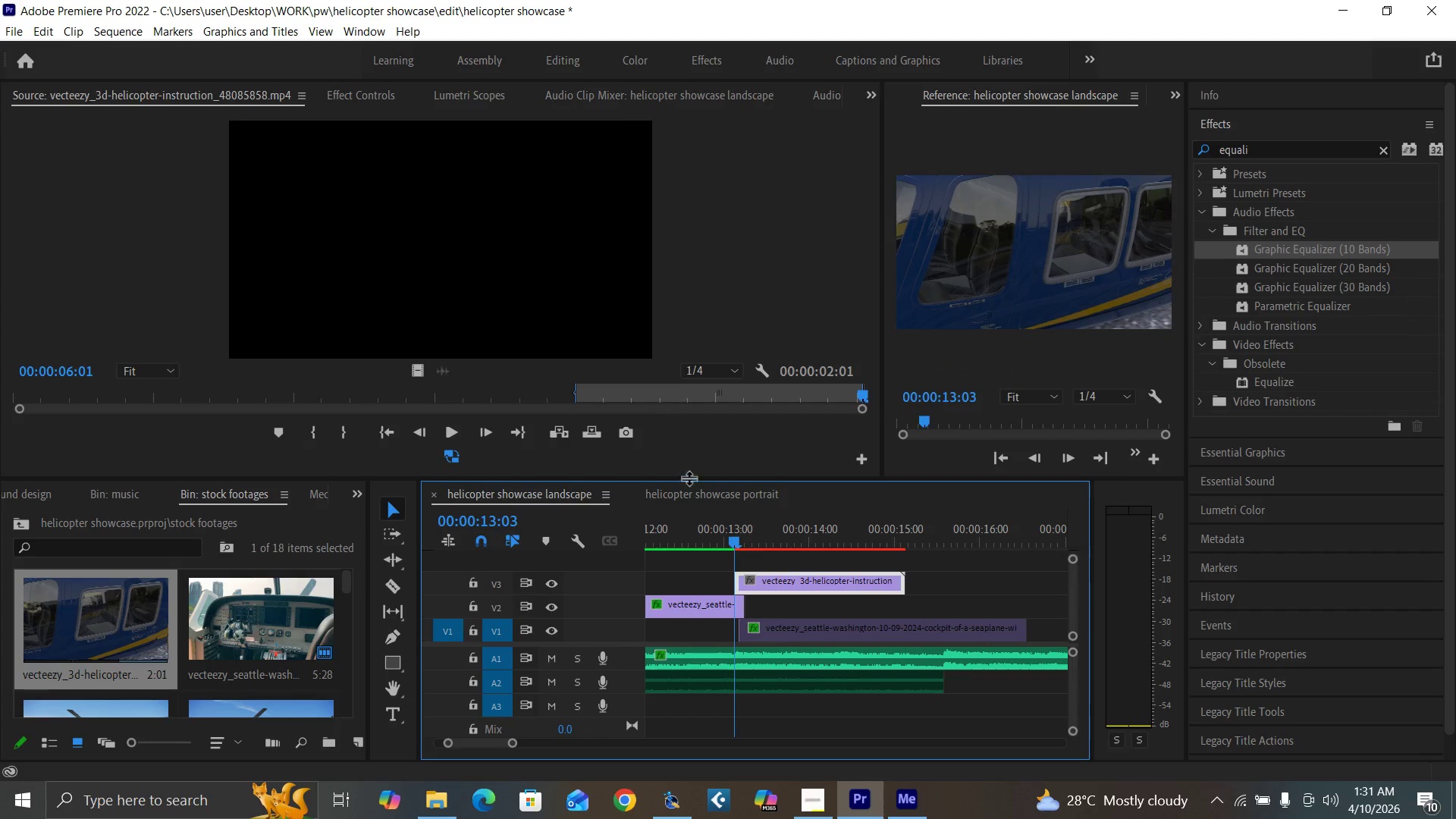 
left_click([755, 538])
 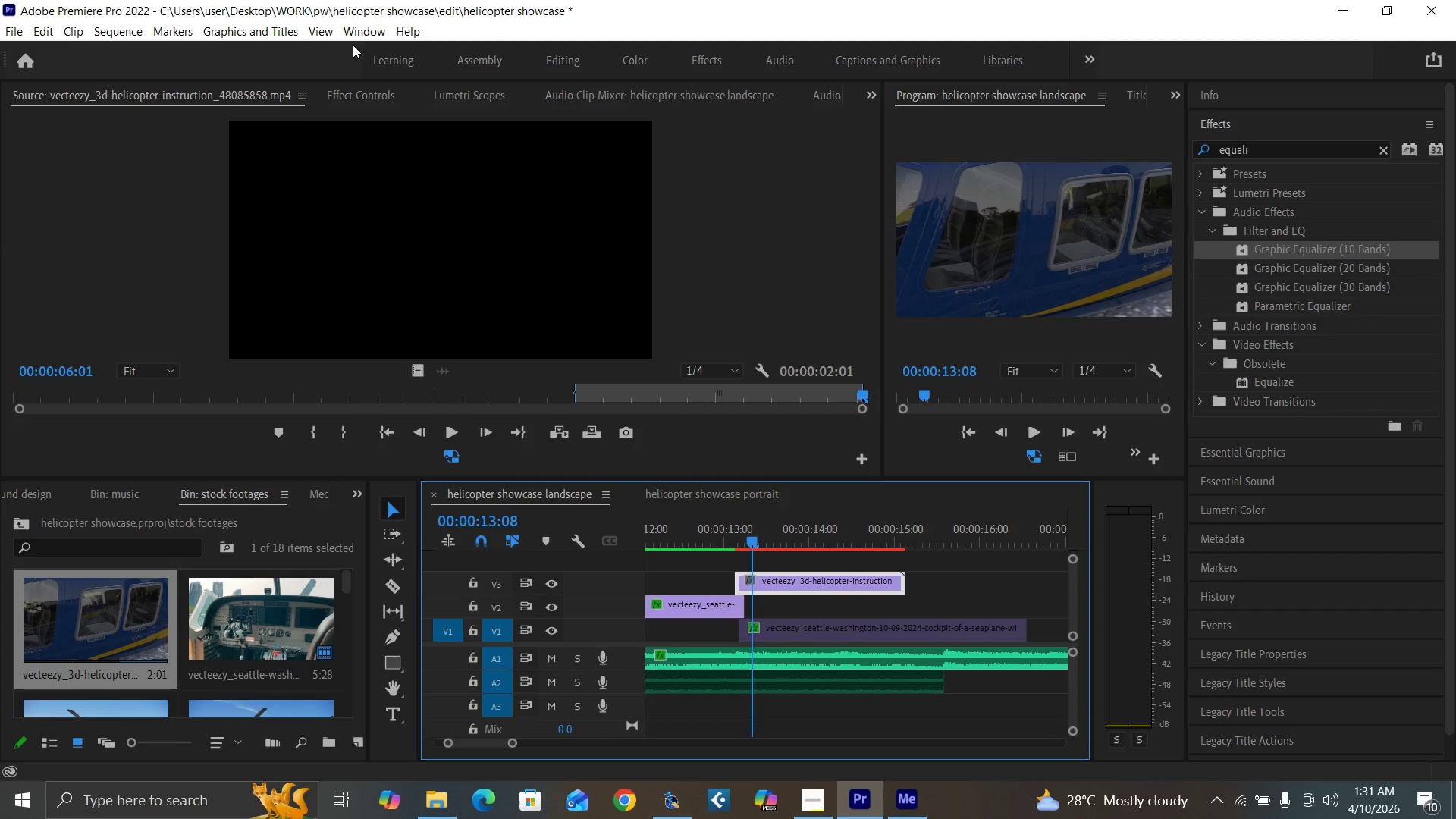 
left_click([355, 103])
 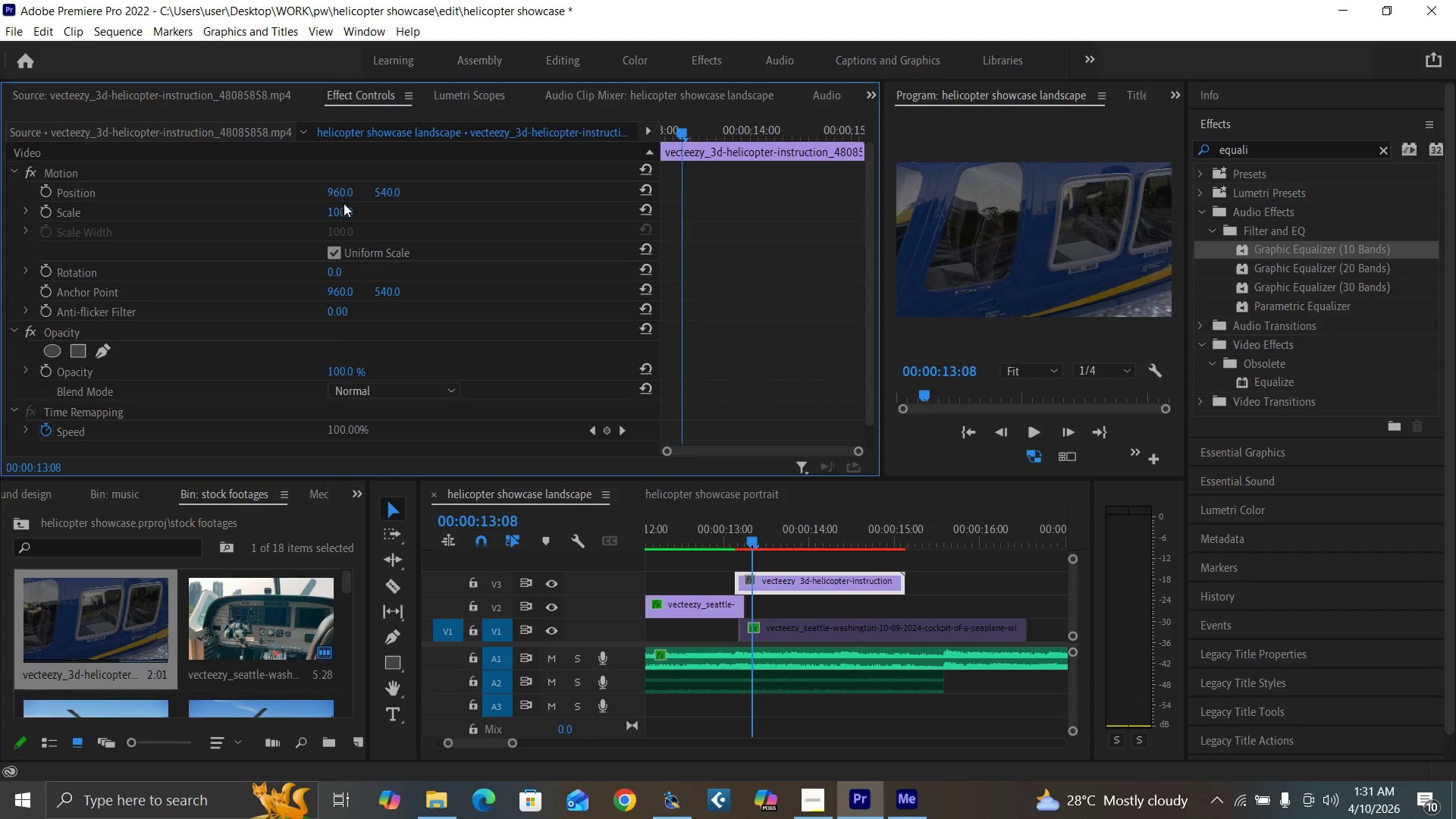 
left_click([340, 211])
 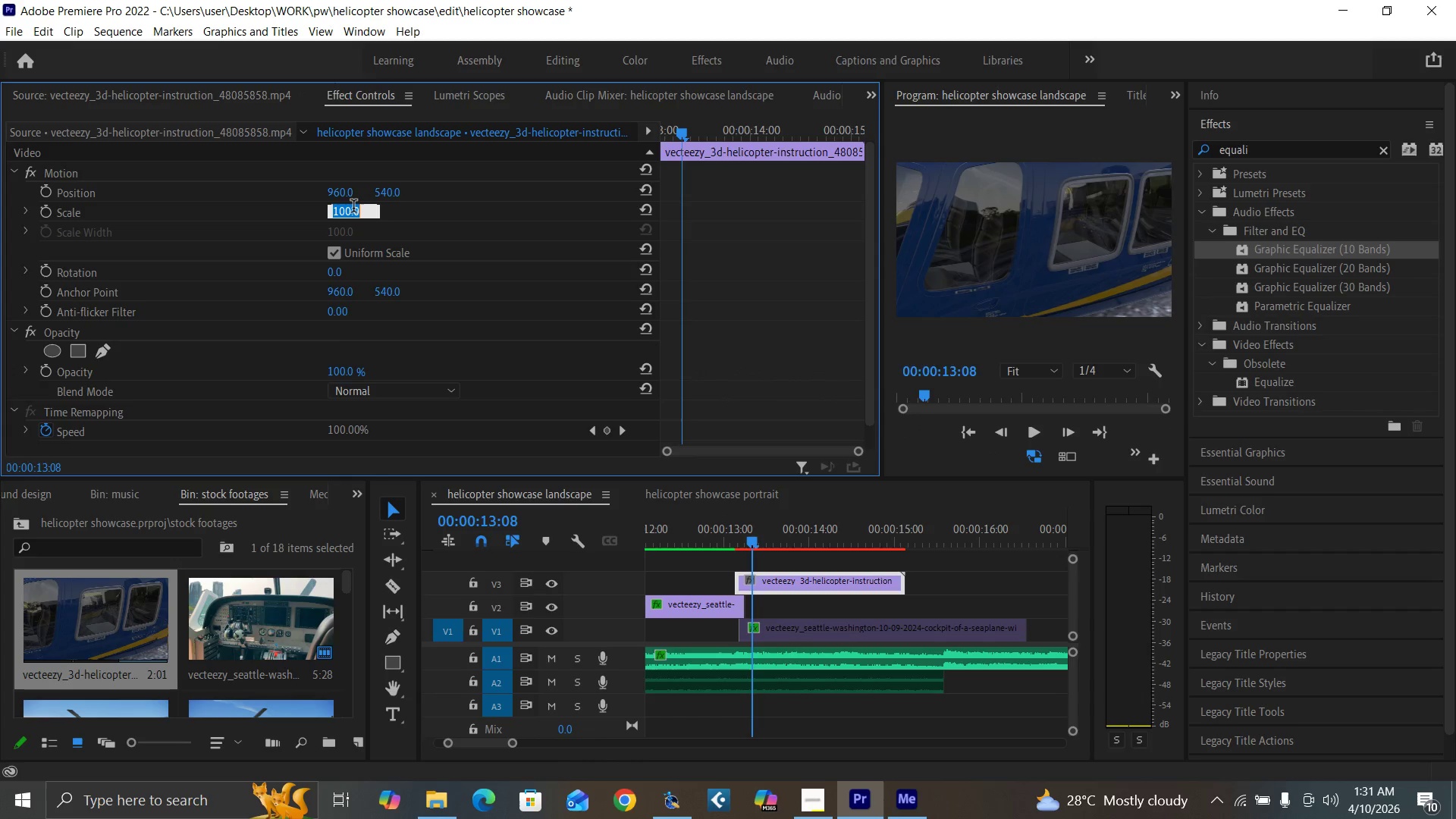 
type(50)
 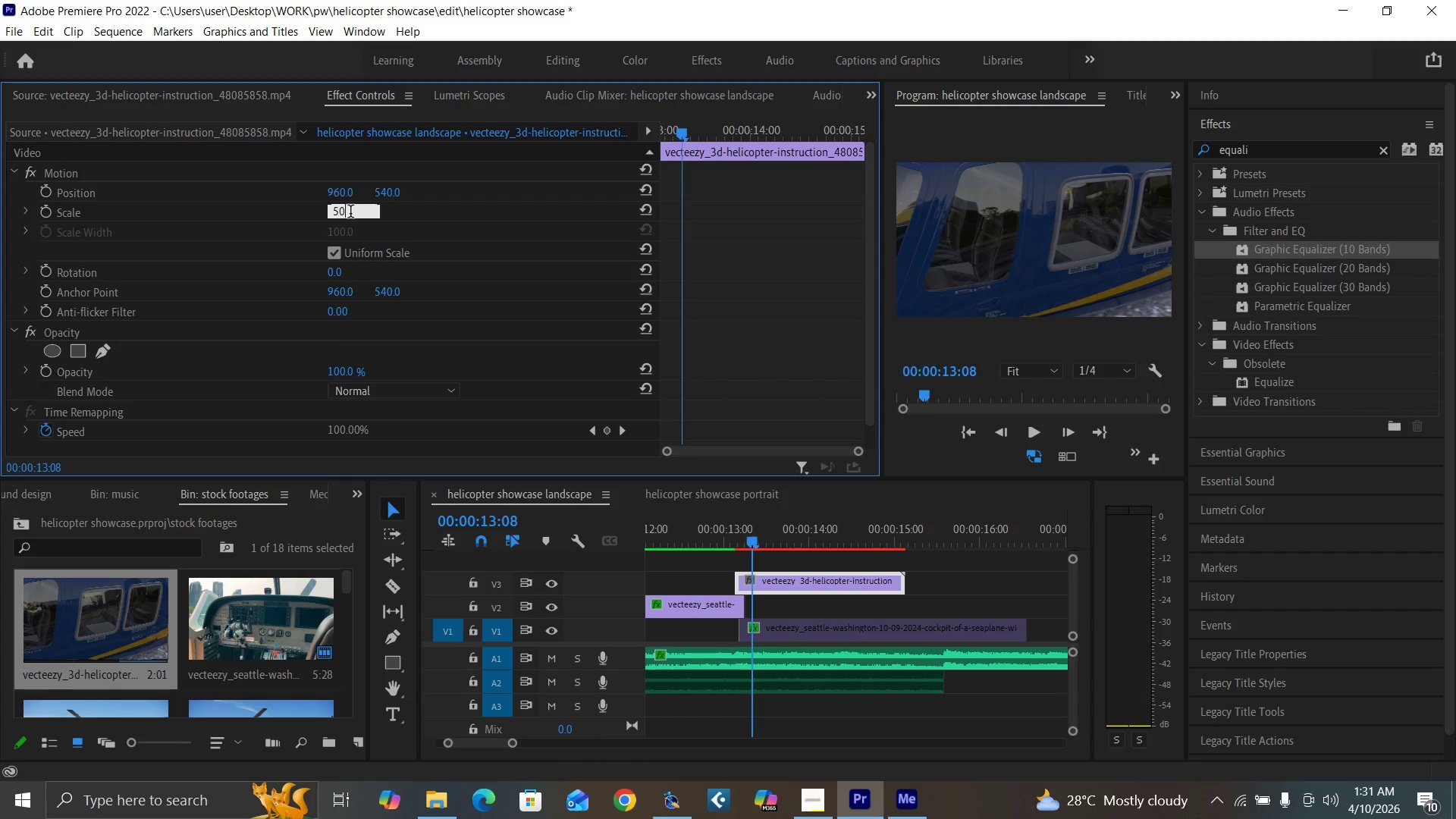 
key(Enter)
 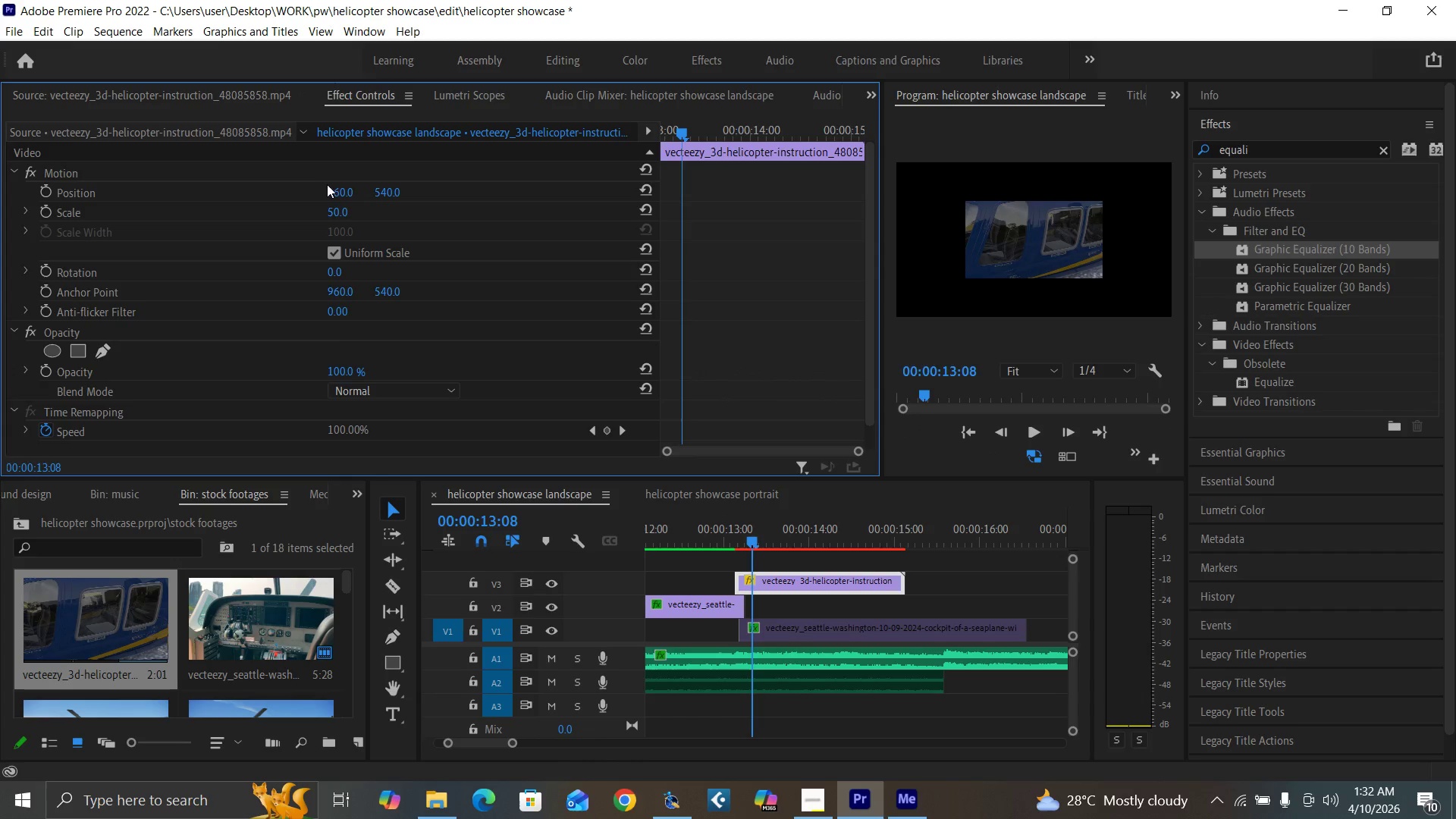 
key(Control+Z)
 